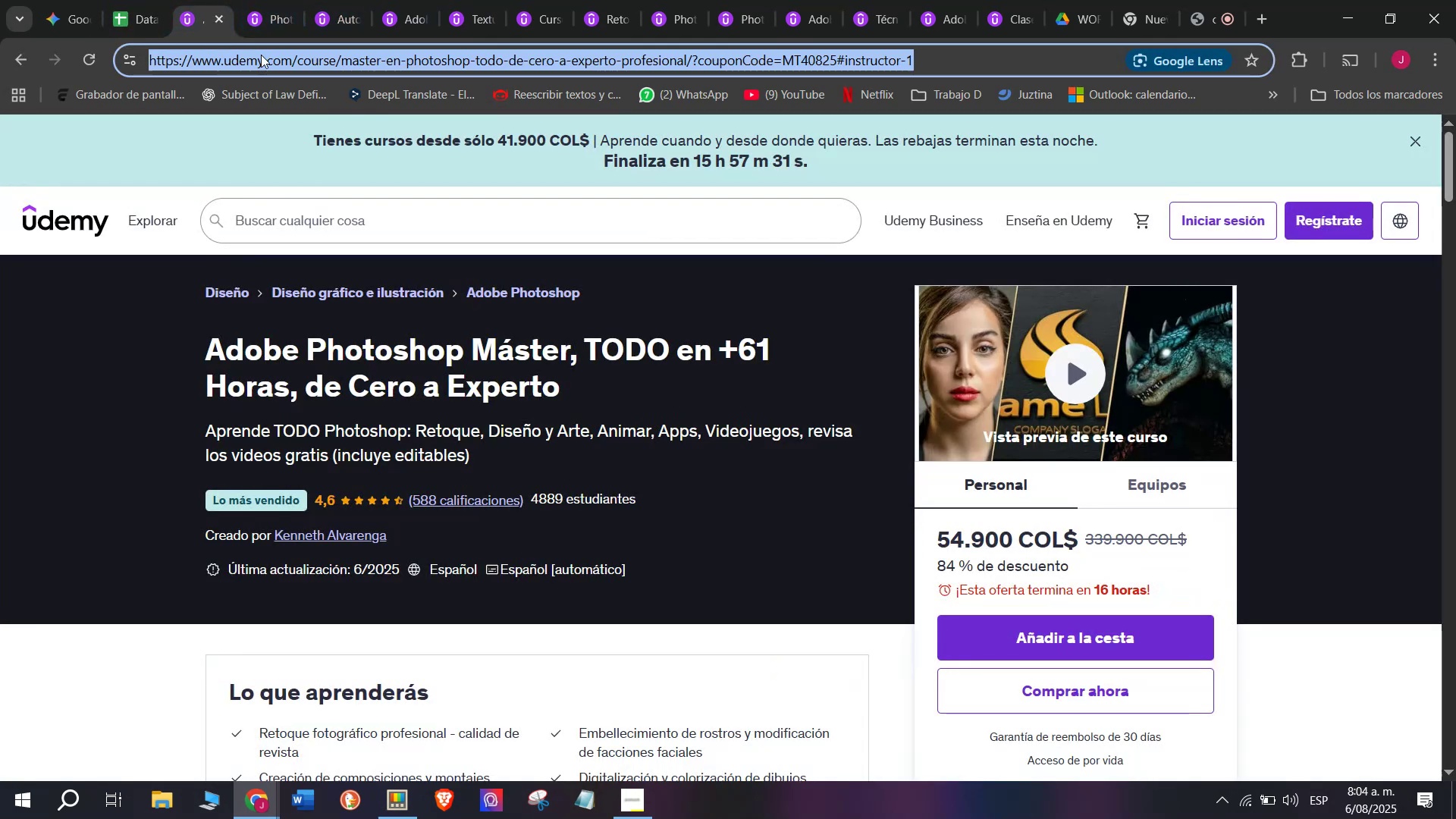 
key(Control+ControlLeft)
 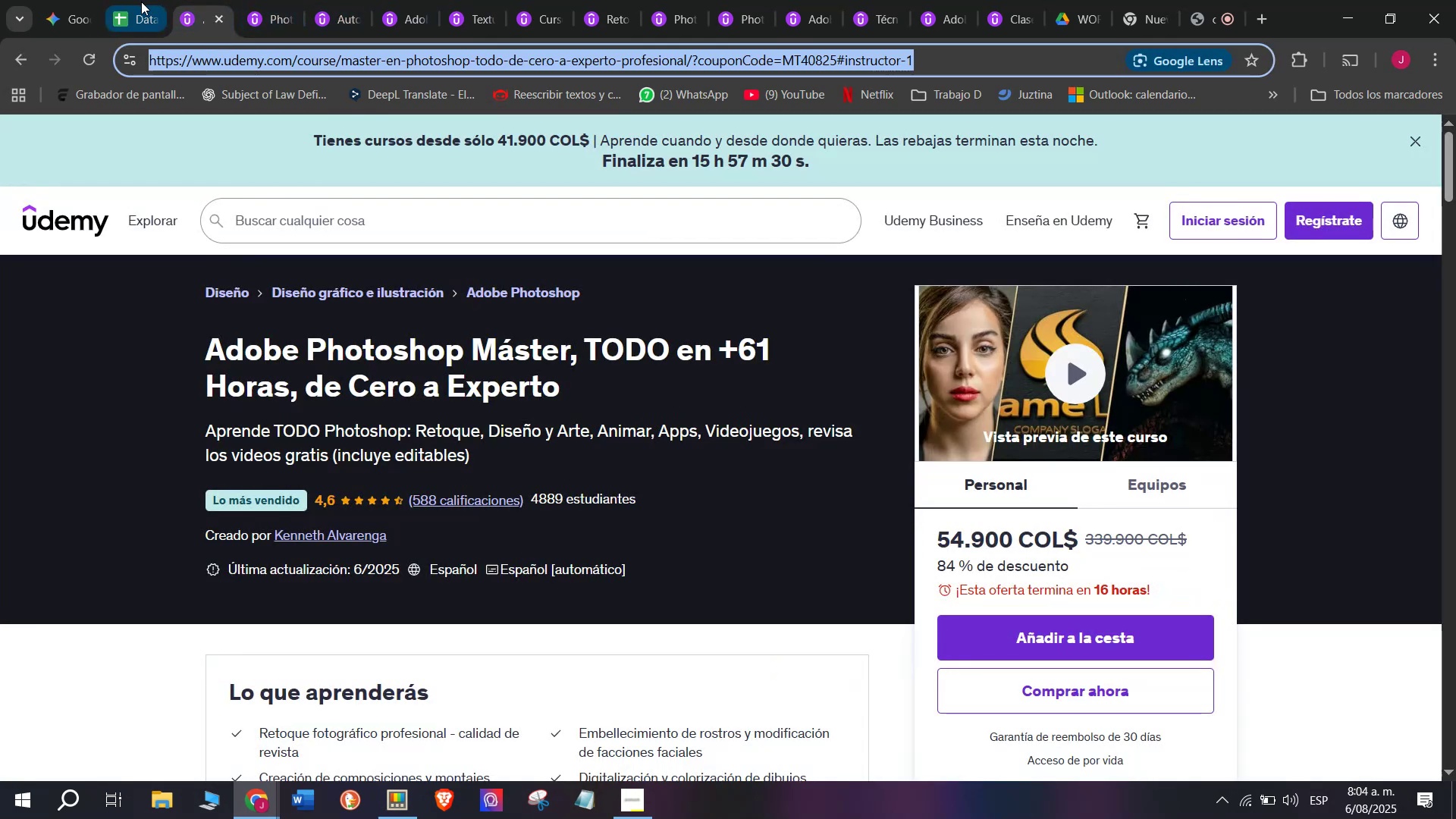 
key(Break)
 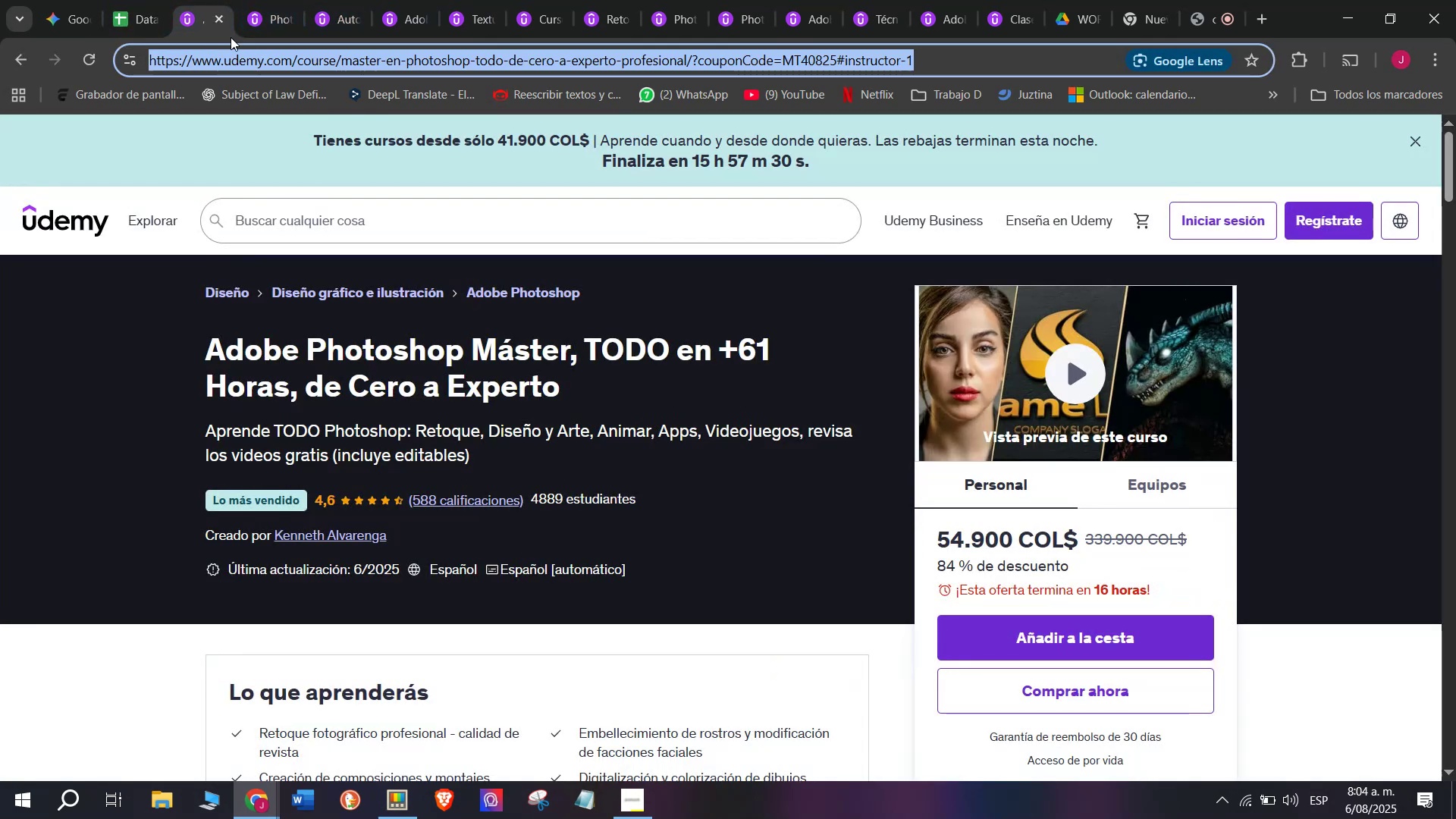 
key(Control+C)
 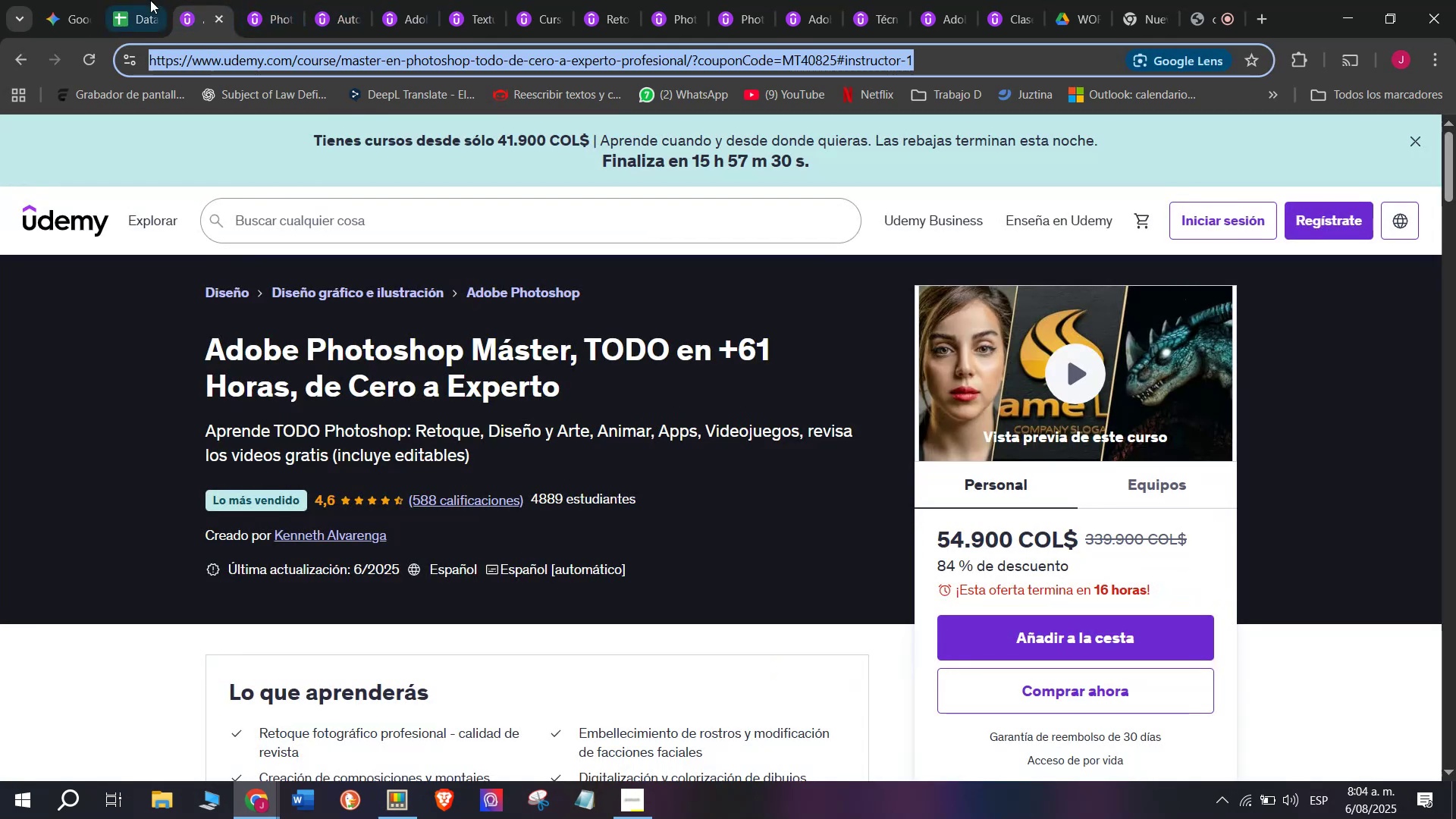 
left_click_drag(start_coordinate=[149, 0], to_coordinate=[141, 0])
 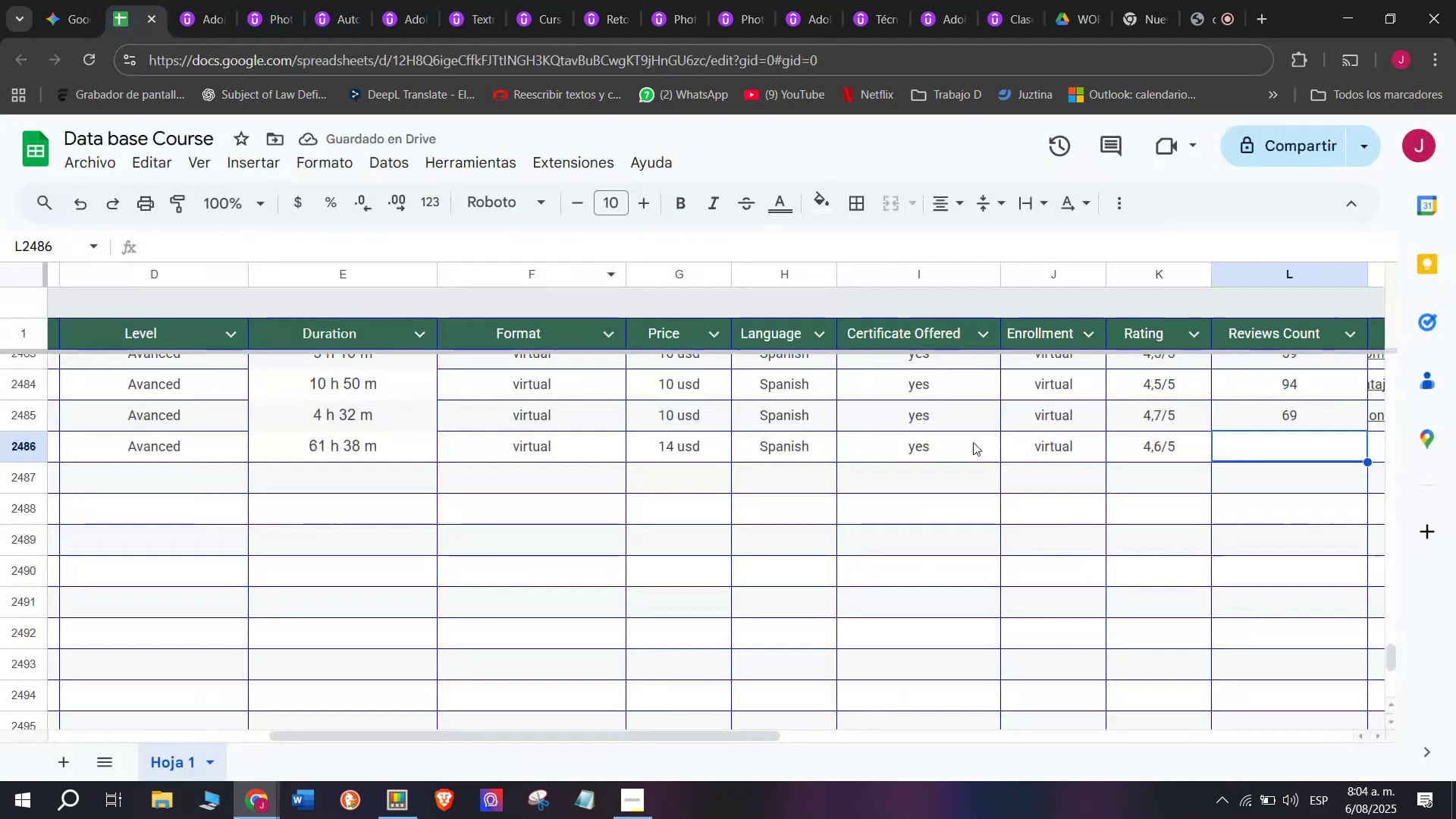 
key(Z)
 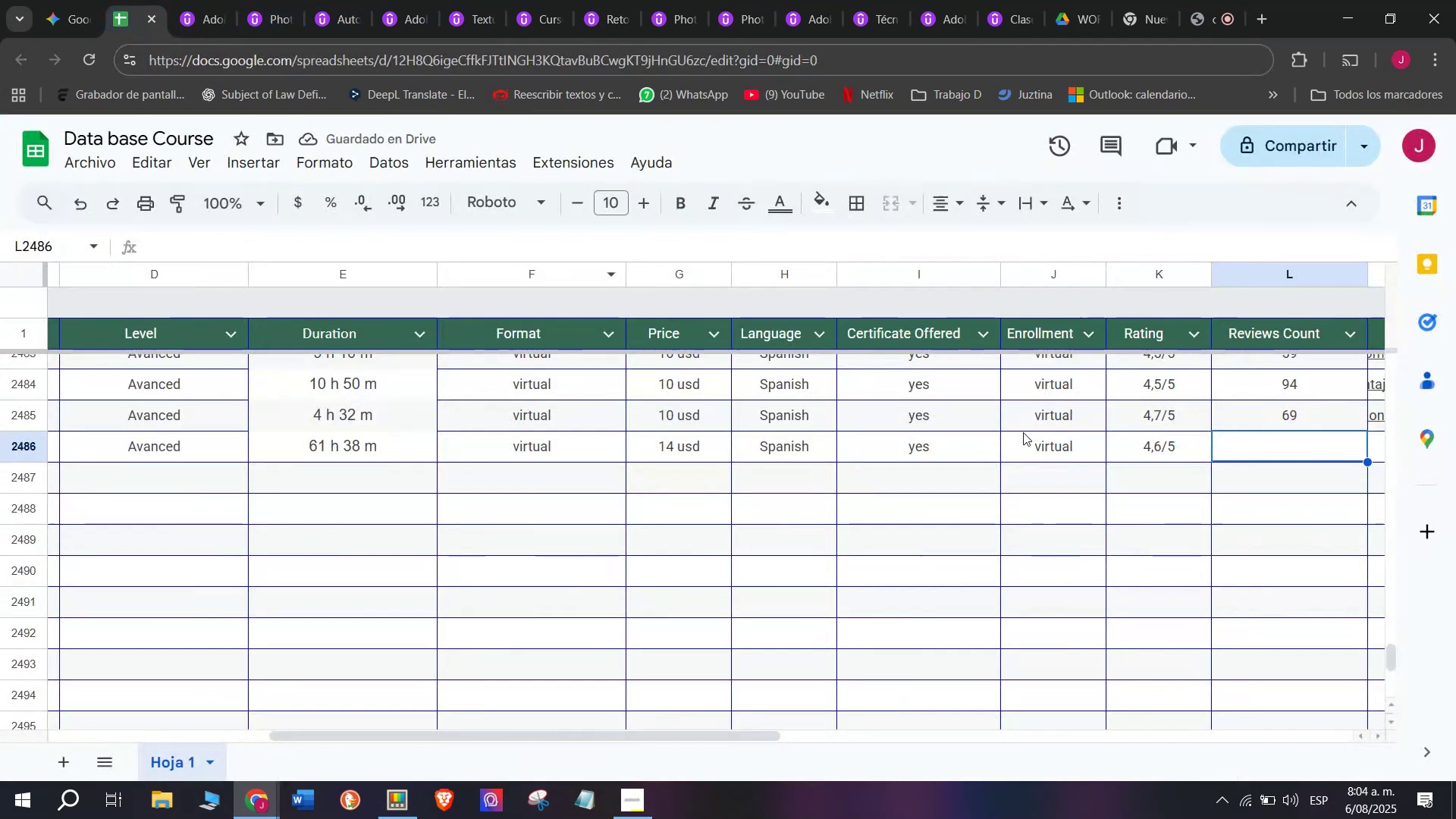 
key(Control+ControlLeft)
 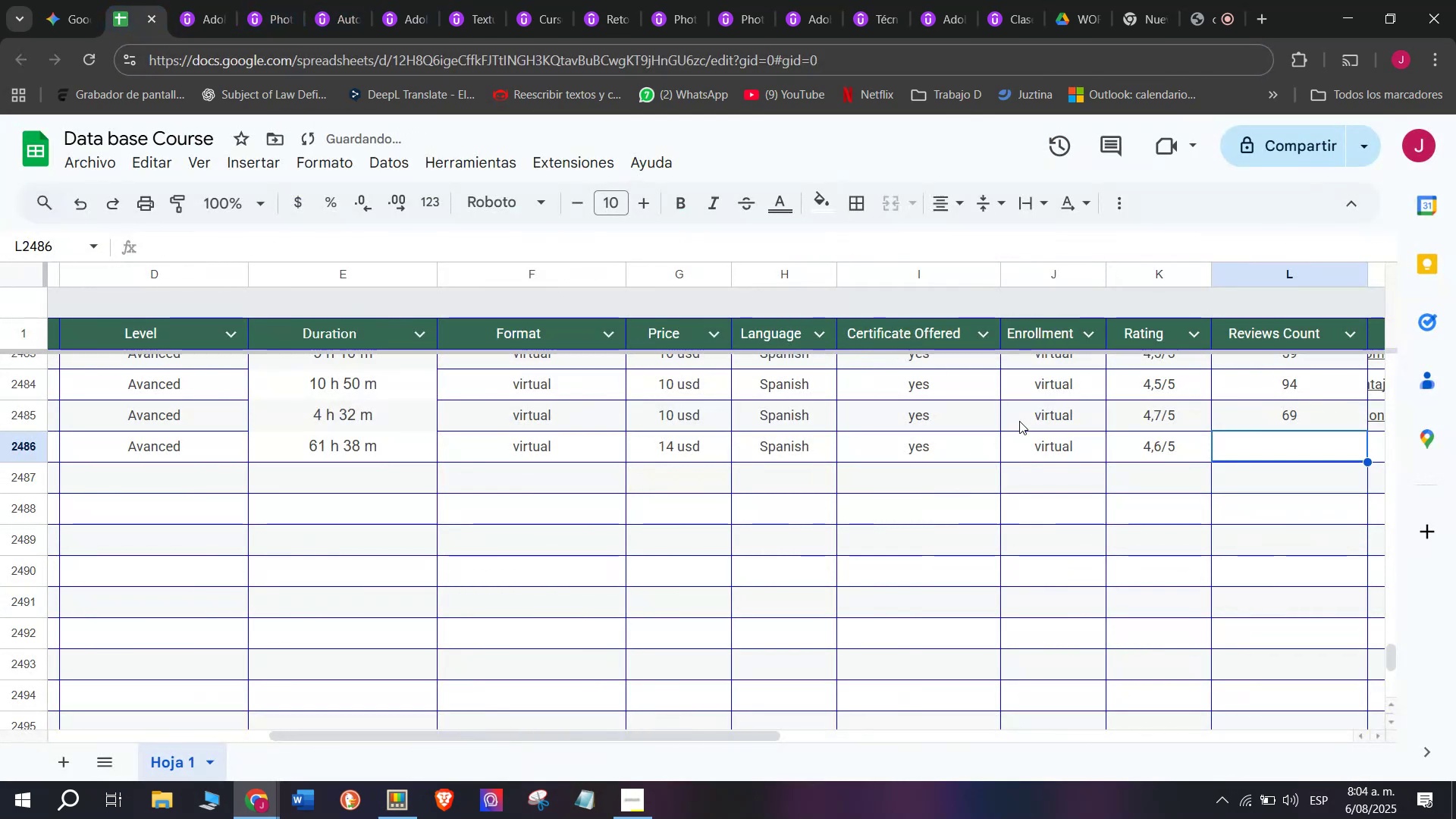 
key(Control+V)
 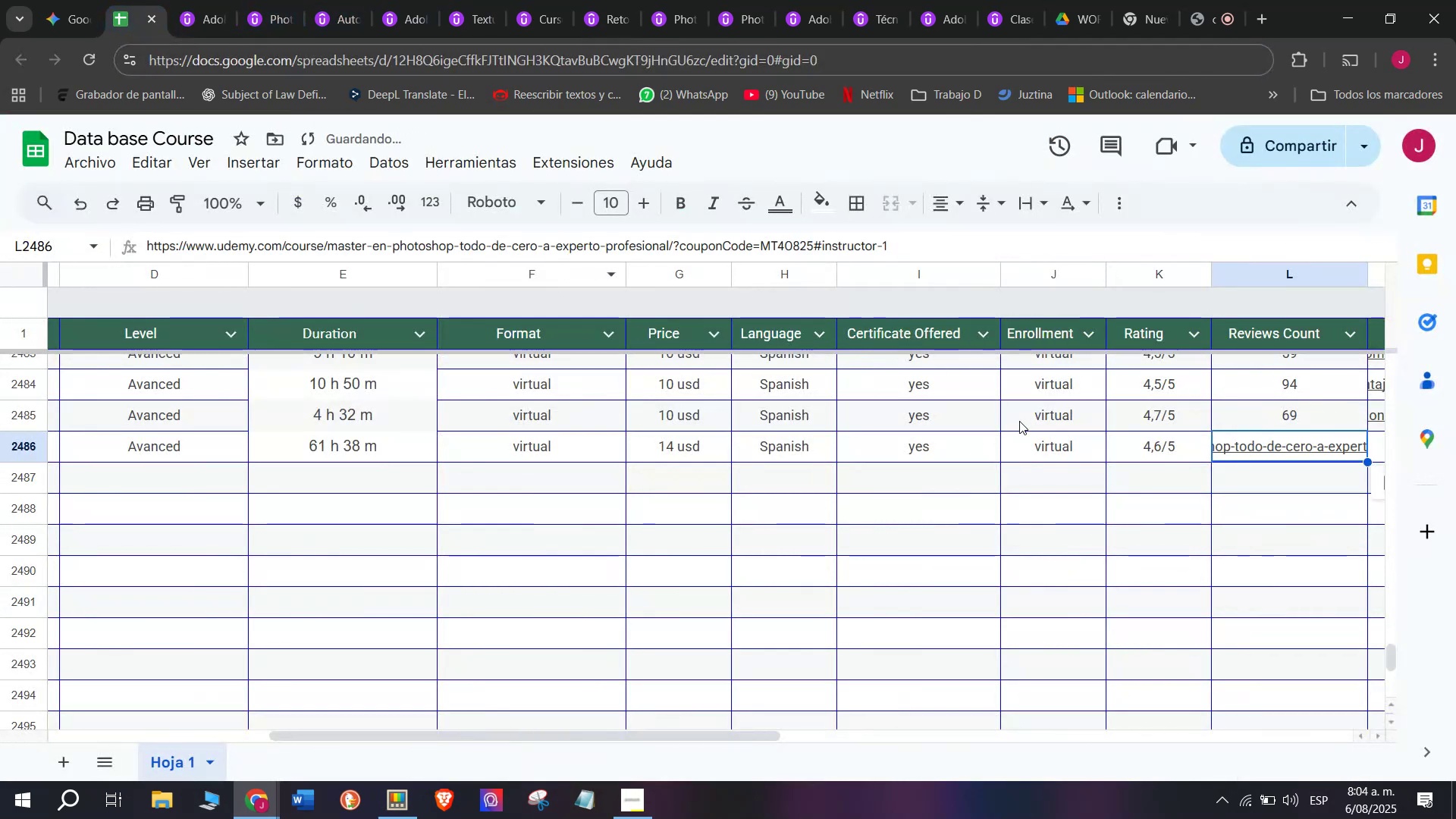 
key(Shift+ShiftLeft)
 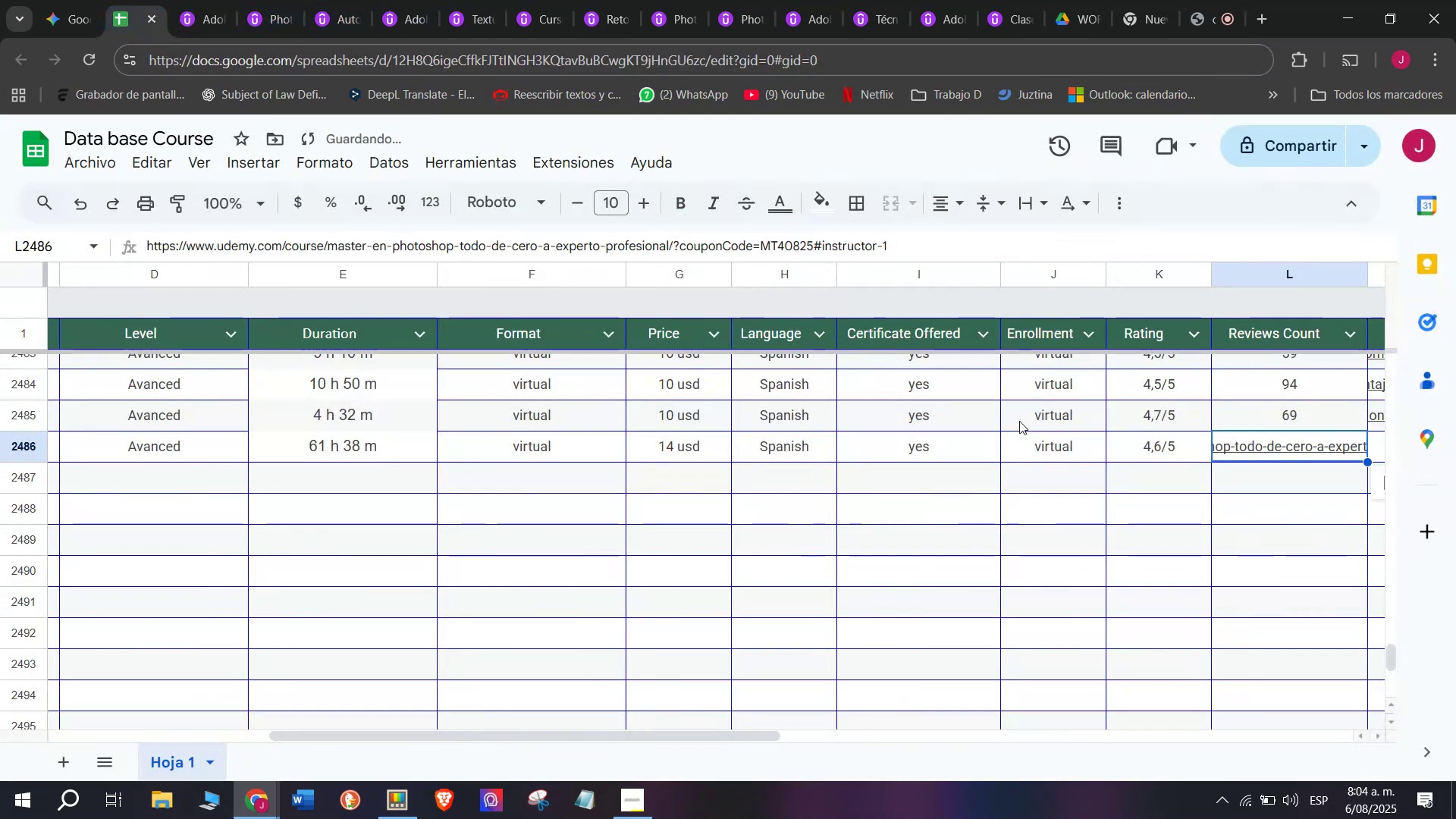 
key(Control+Shift+ControlLeft)
 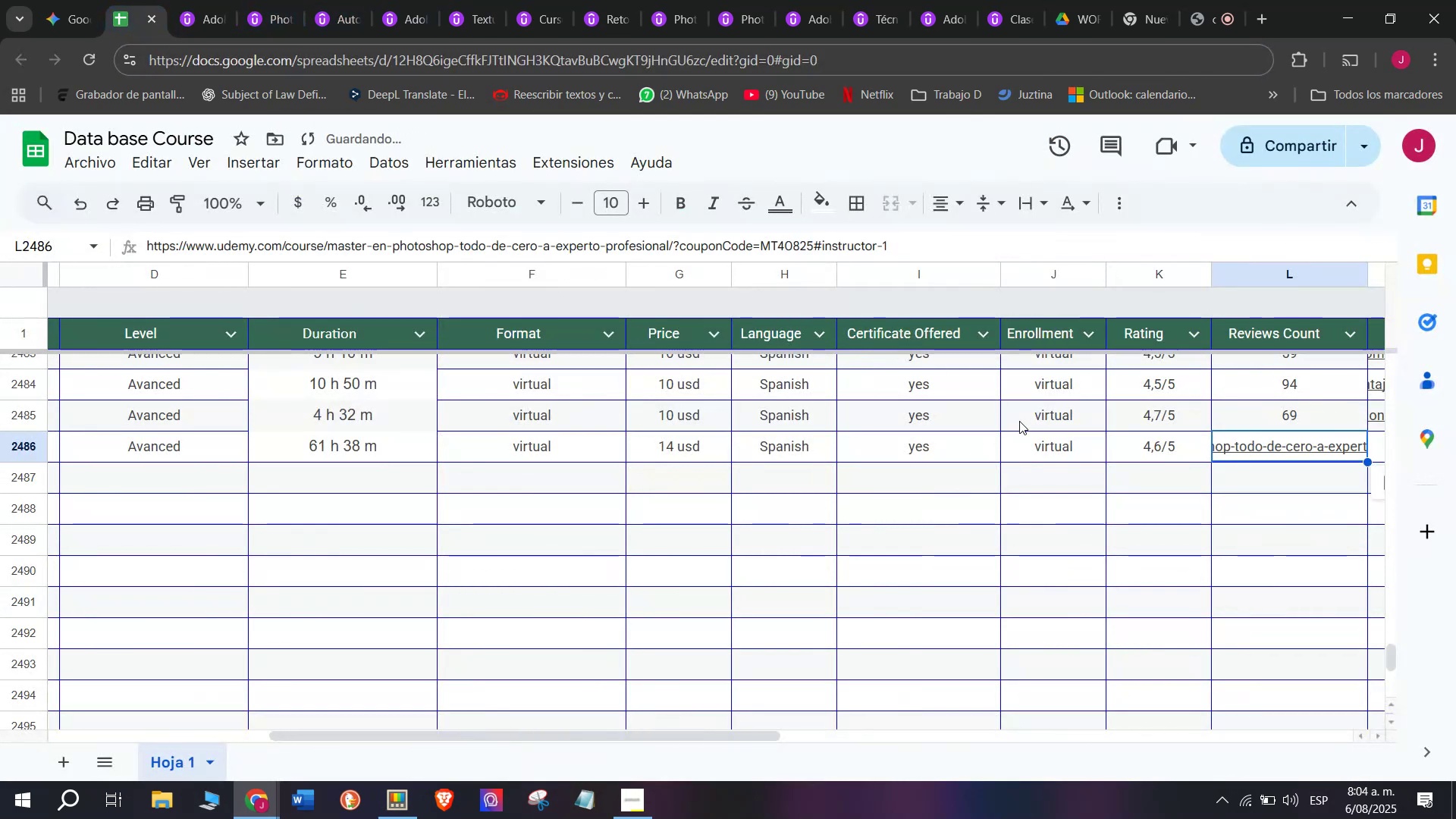 
key(Control+Shift+Z)
 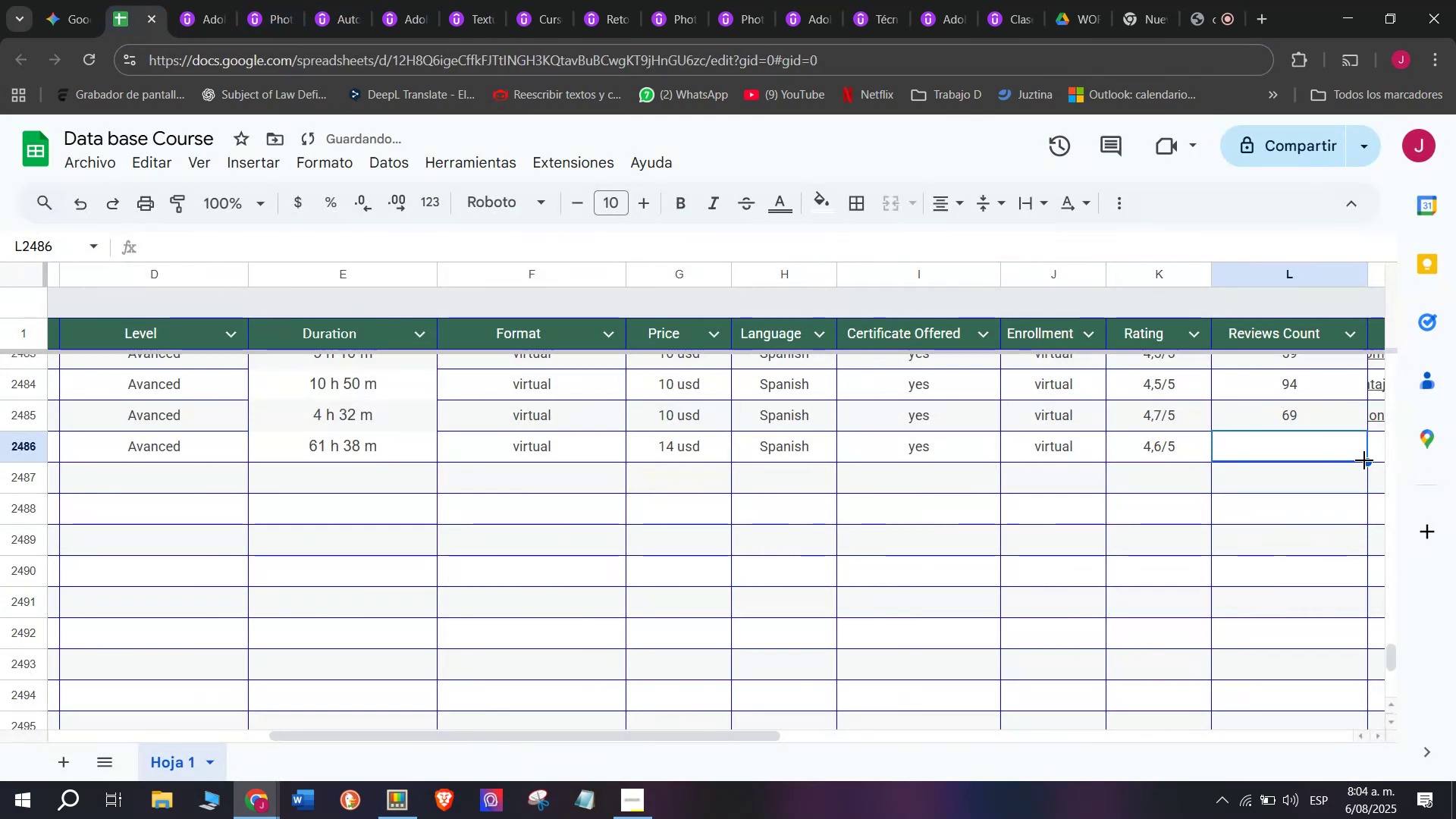 
left_click([1383, 453])
 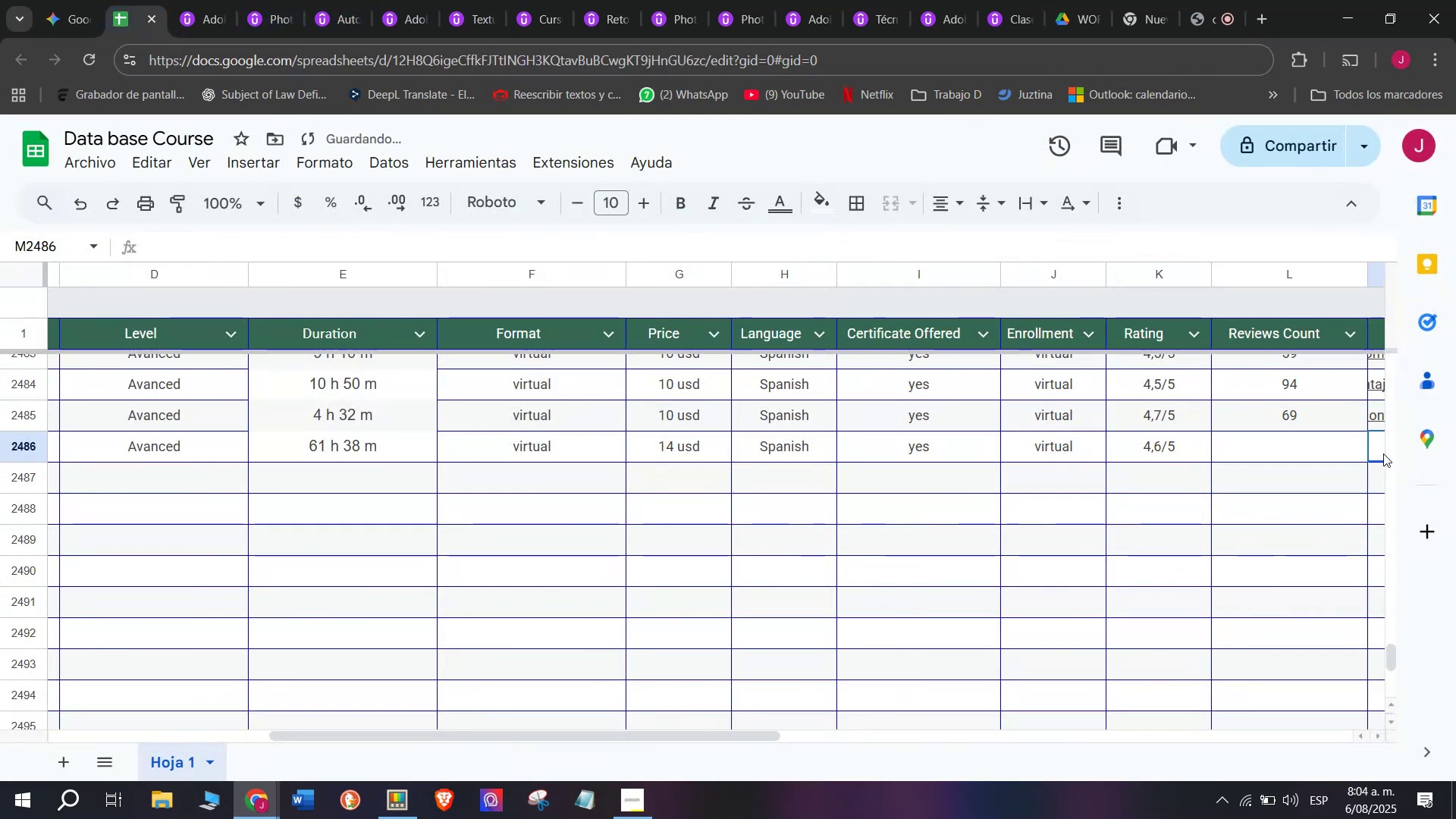 
key(Control+ControlLeft)
 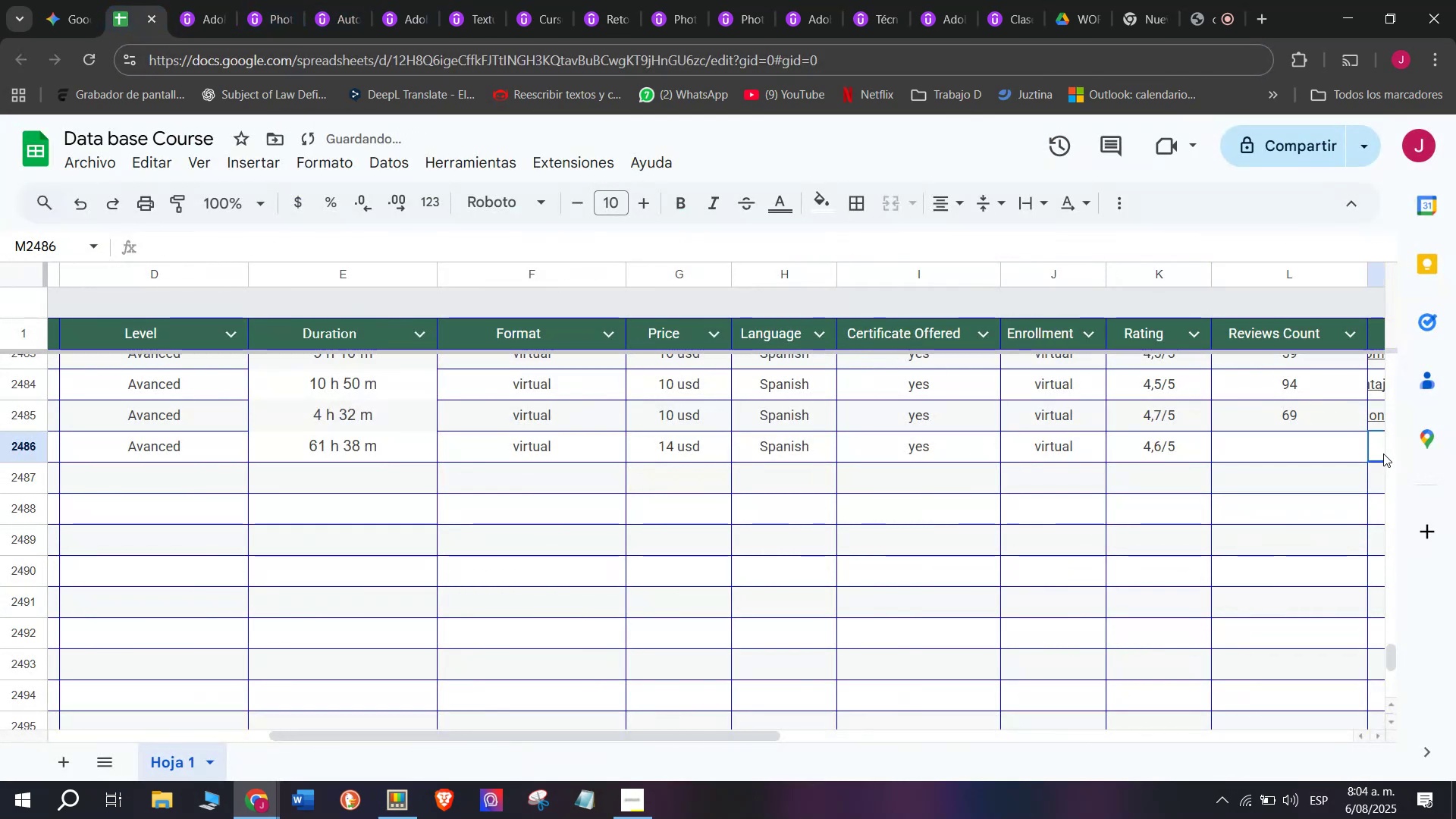 
key(Z)
 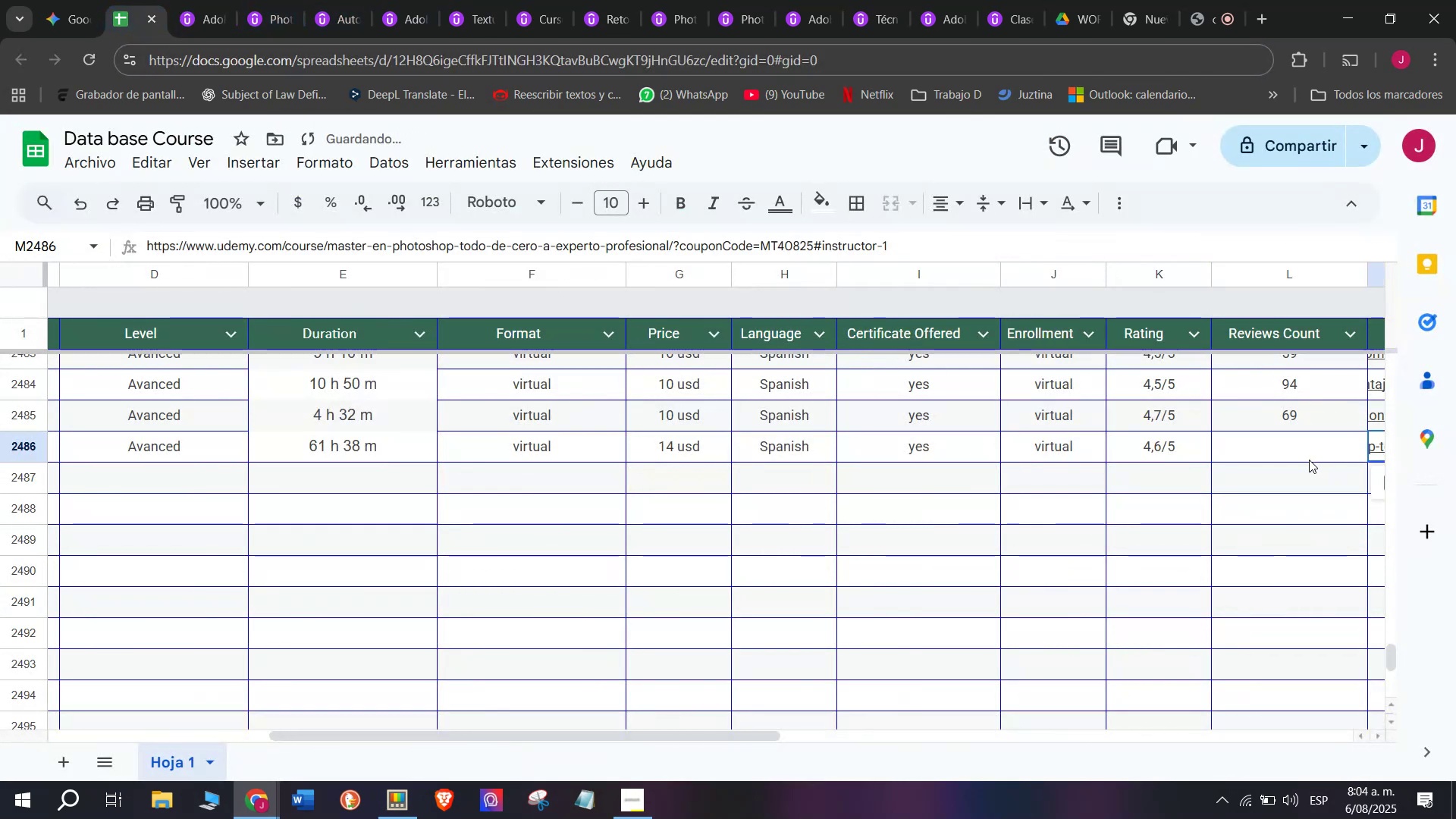 
key(Control+V)
 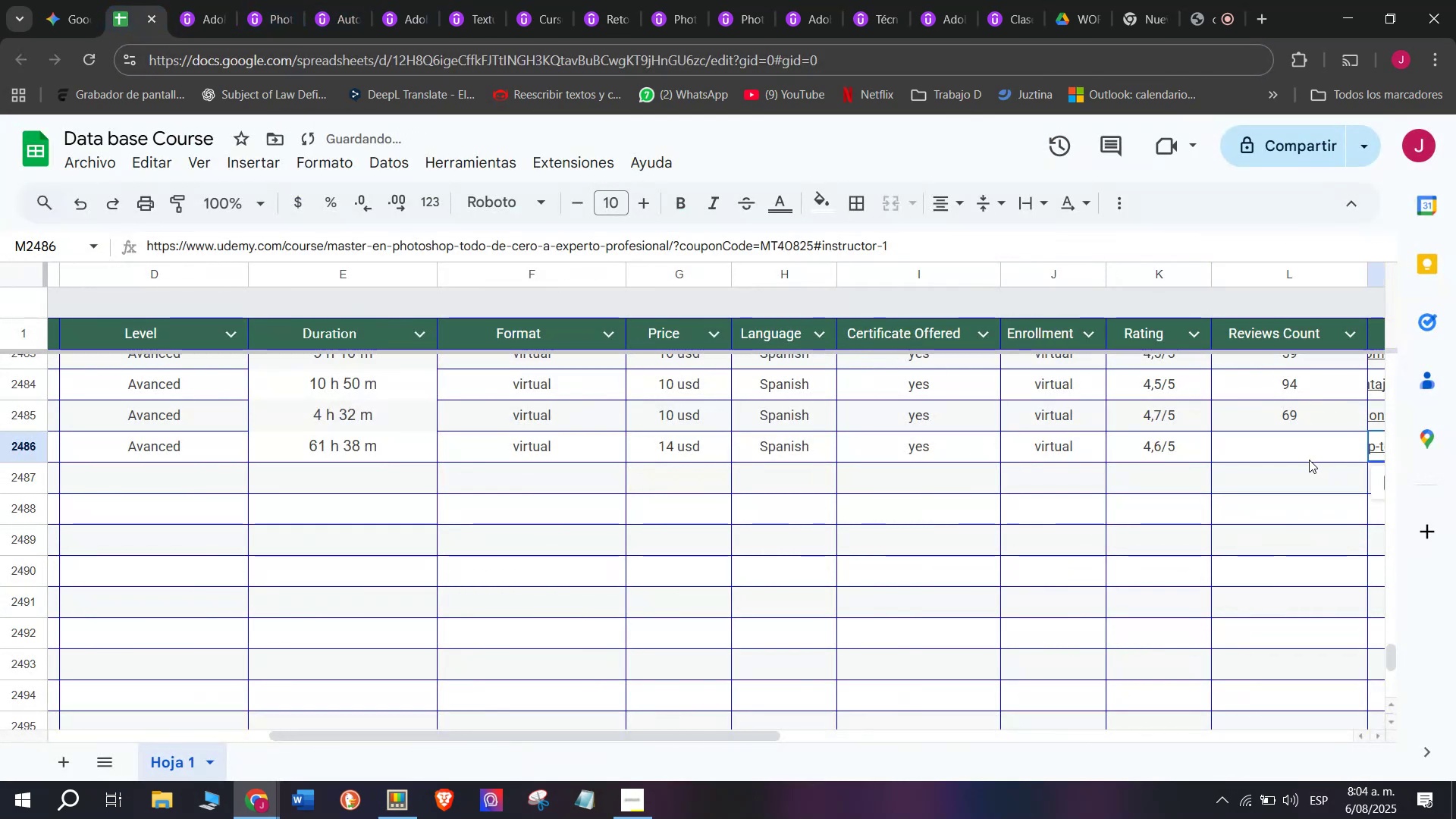 
left_click([1308, 457])
 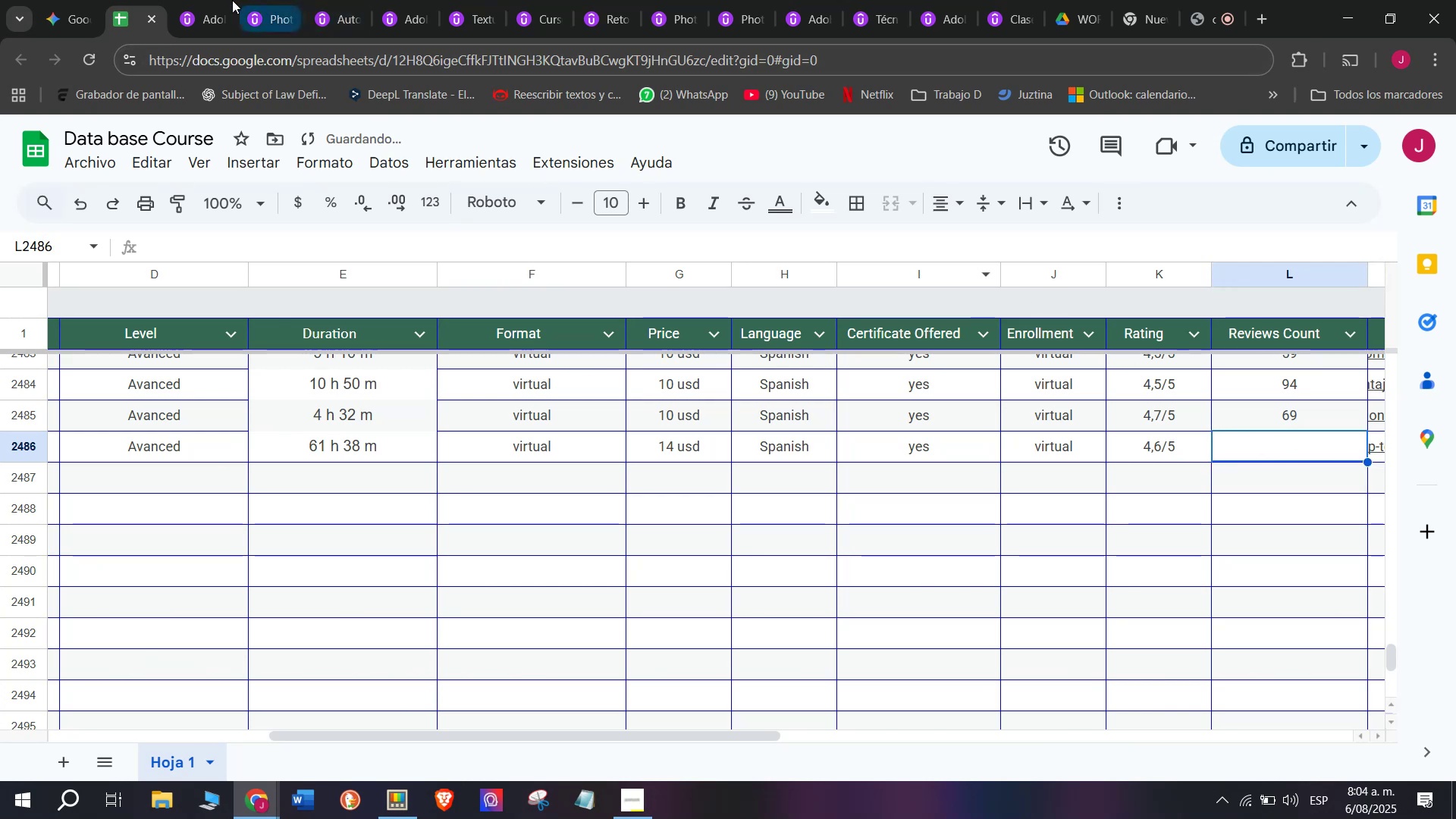 
left_click([190, 0])
 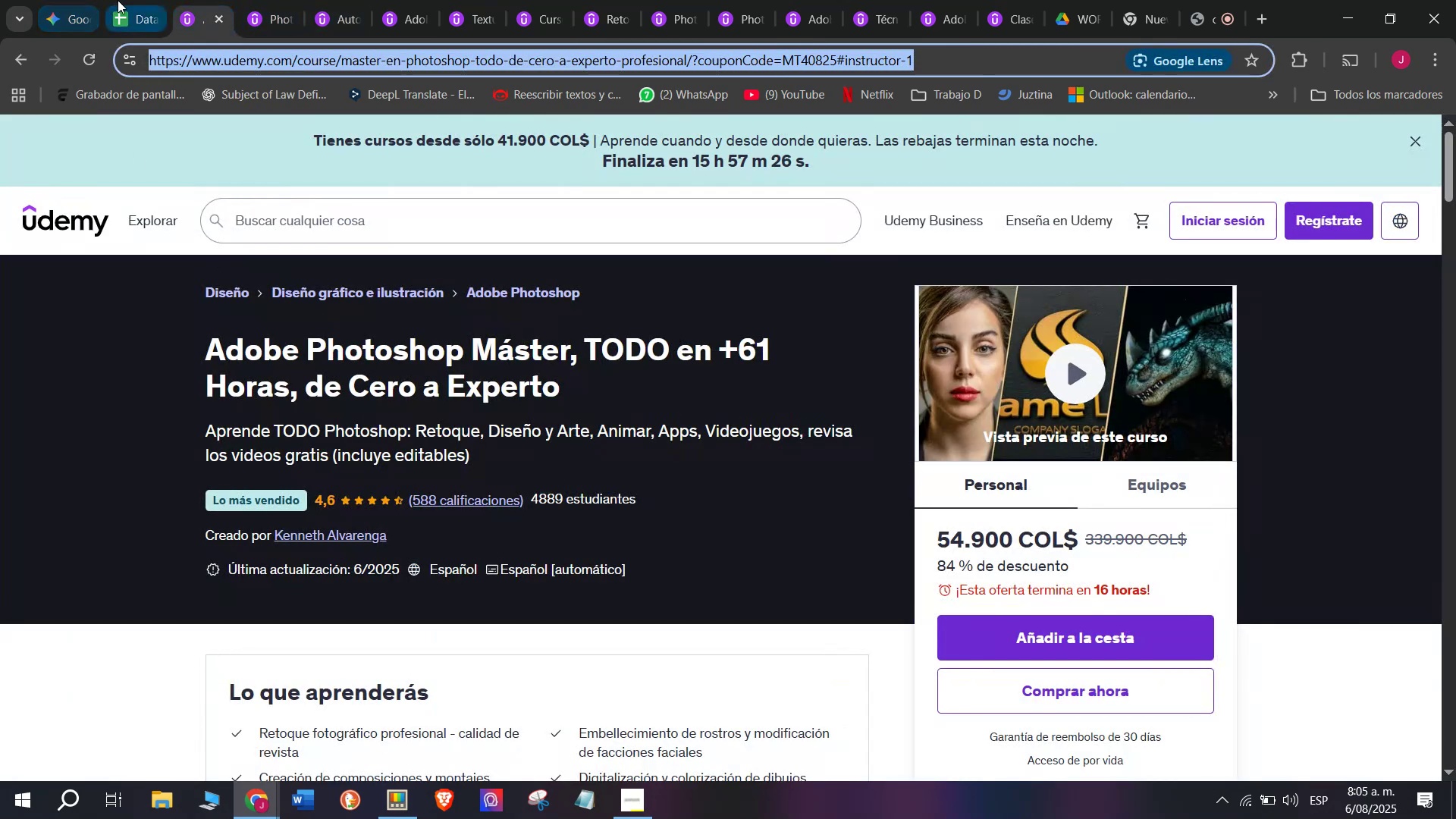 
left_click([119, 0])
 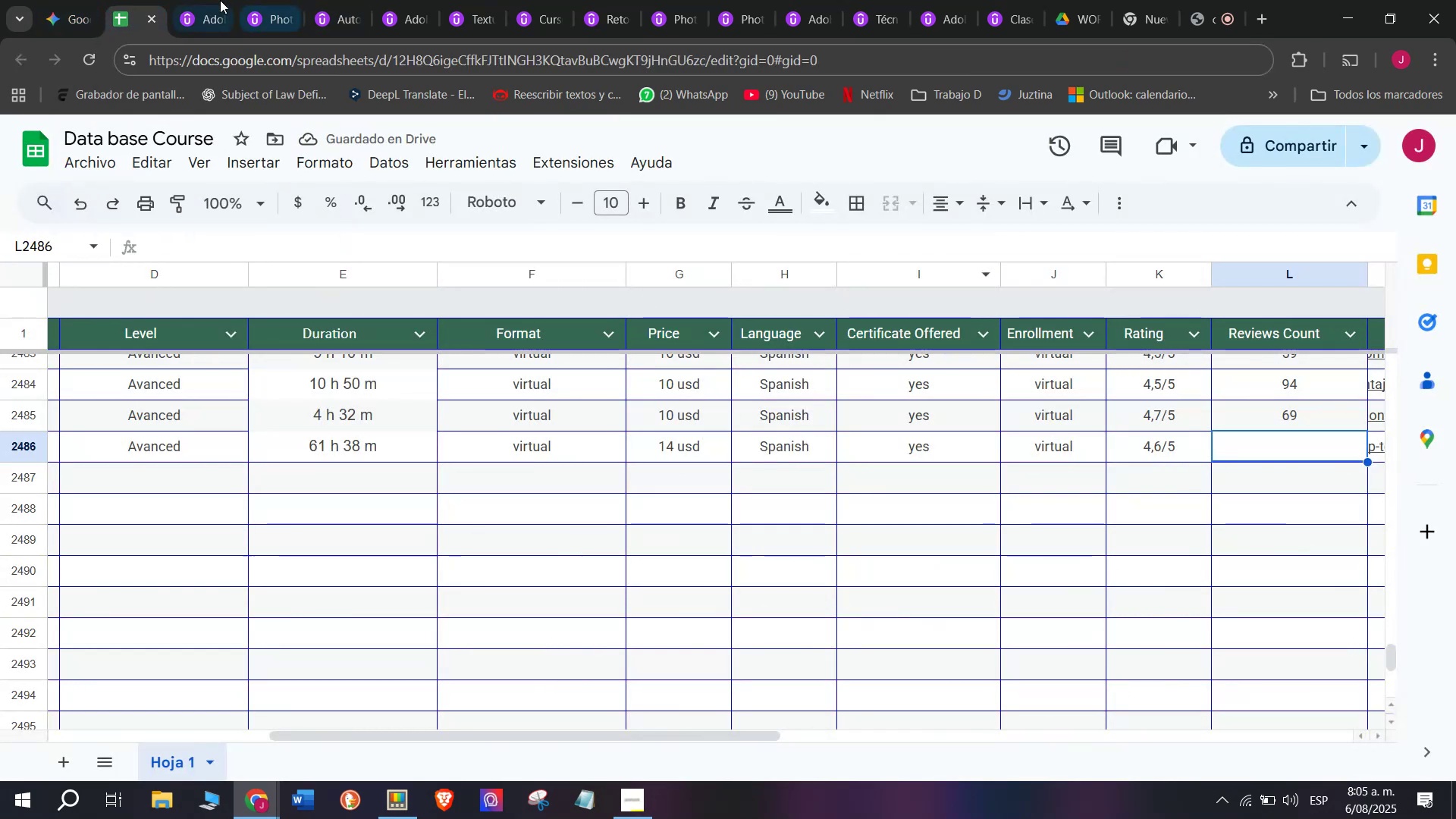 
left_click([201, 0])
 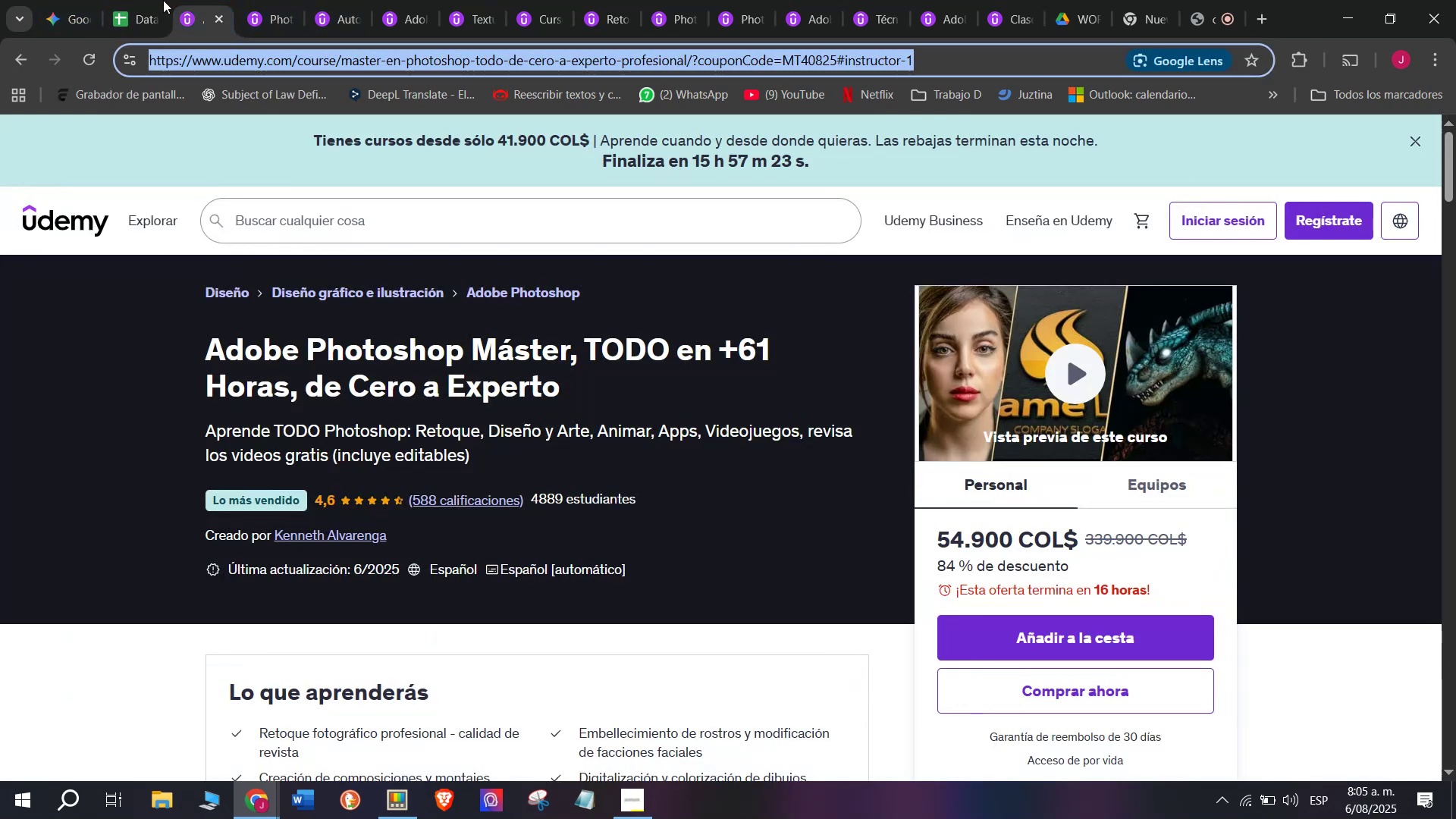 
left_click([141, 0])
 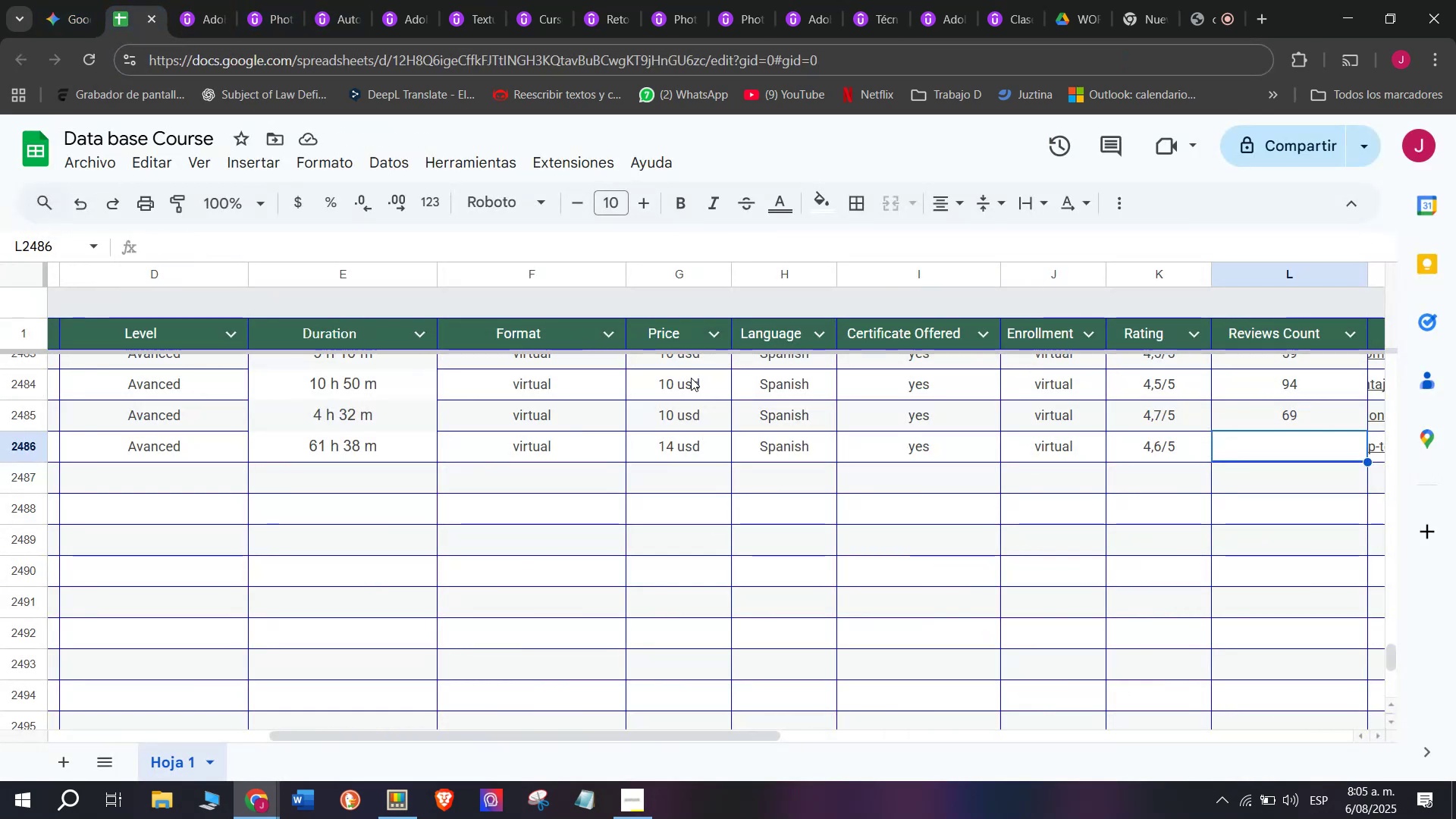 
type(588)
 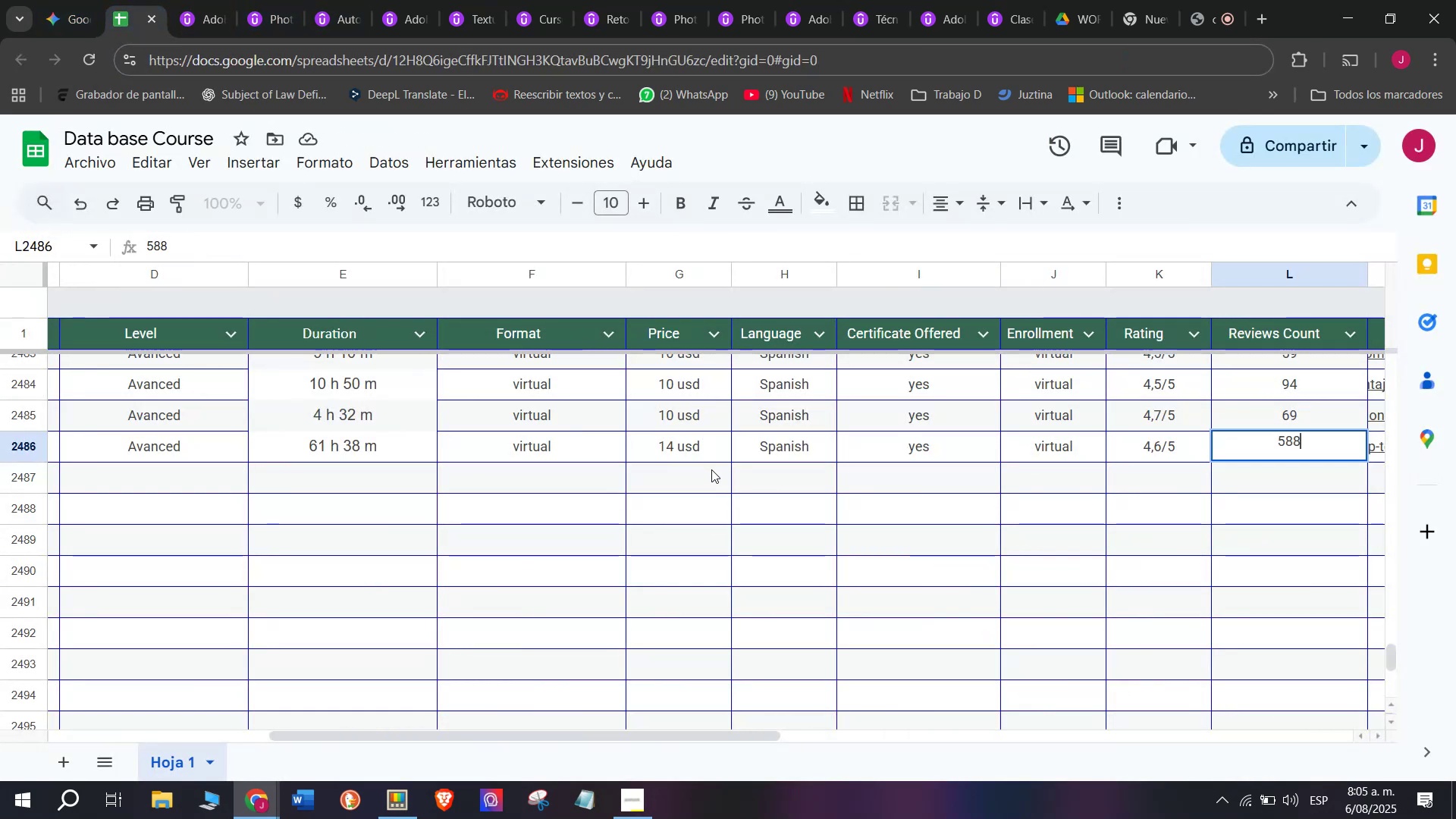 
scroll: coordinate [312, 472], scroll_direction: up, amount: 4.0
 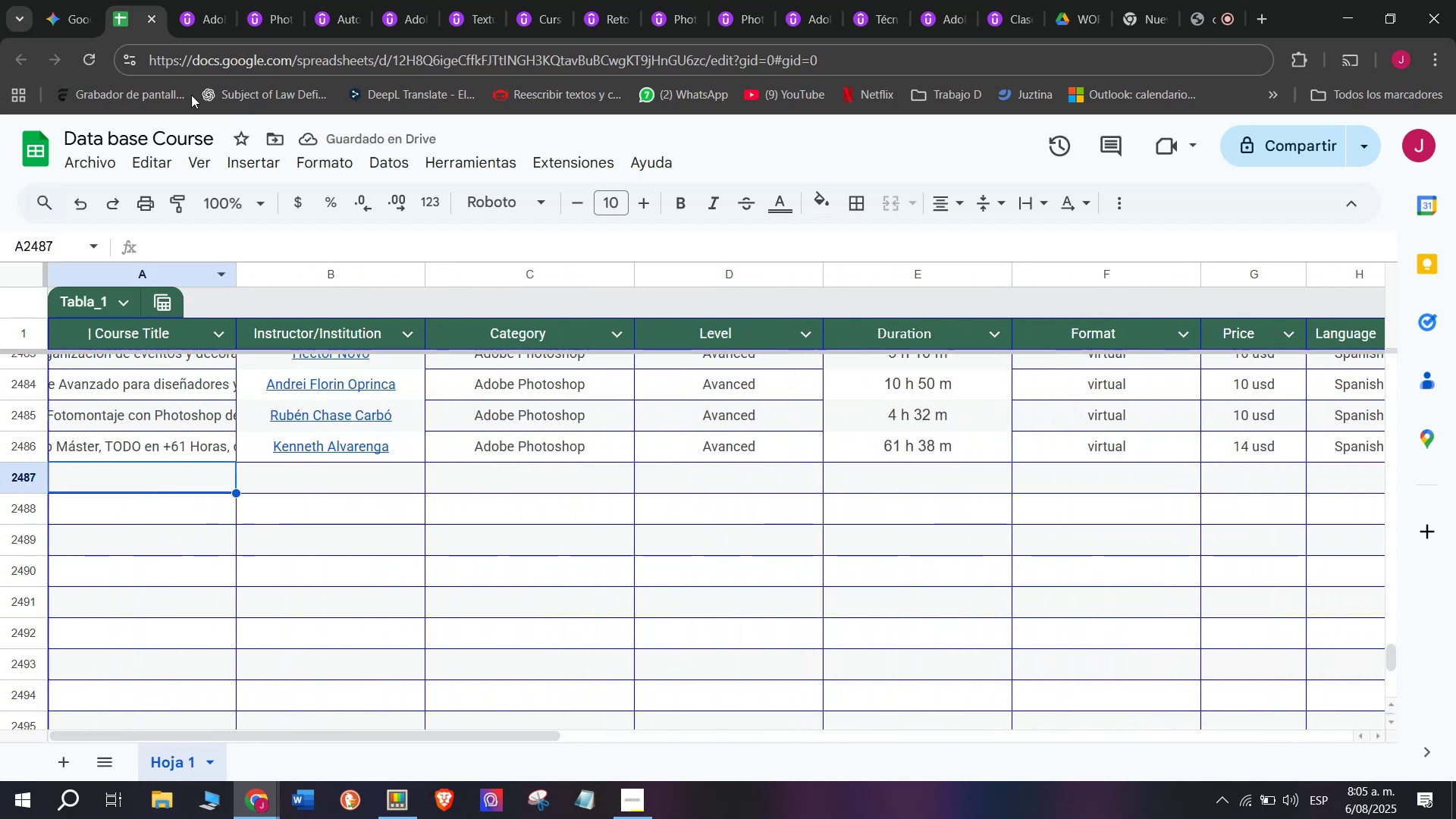 
left_click([190, 0])
 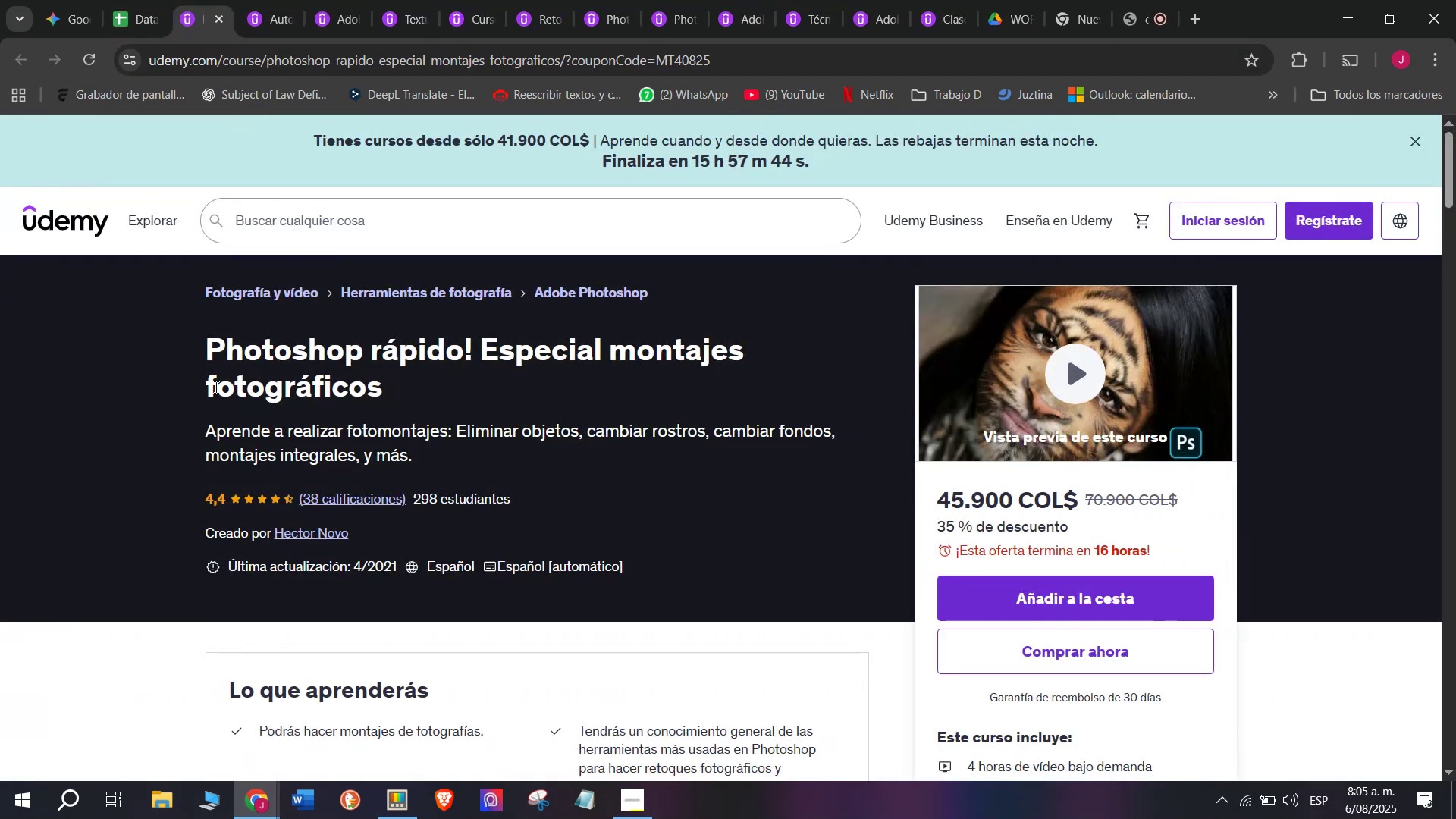 
left_click_drag(start_coordinate=[212, 340], to_coordinate=[412, 383])
 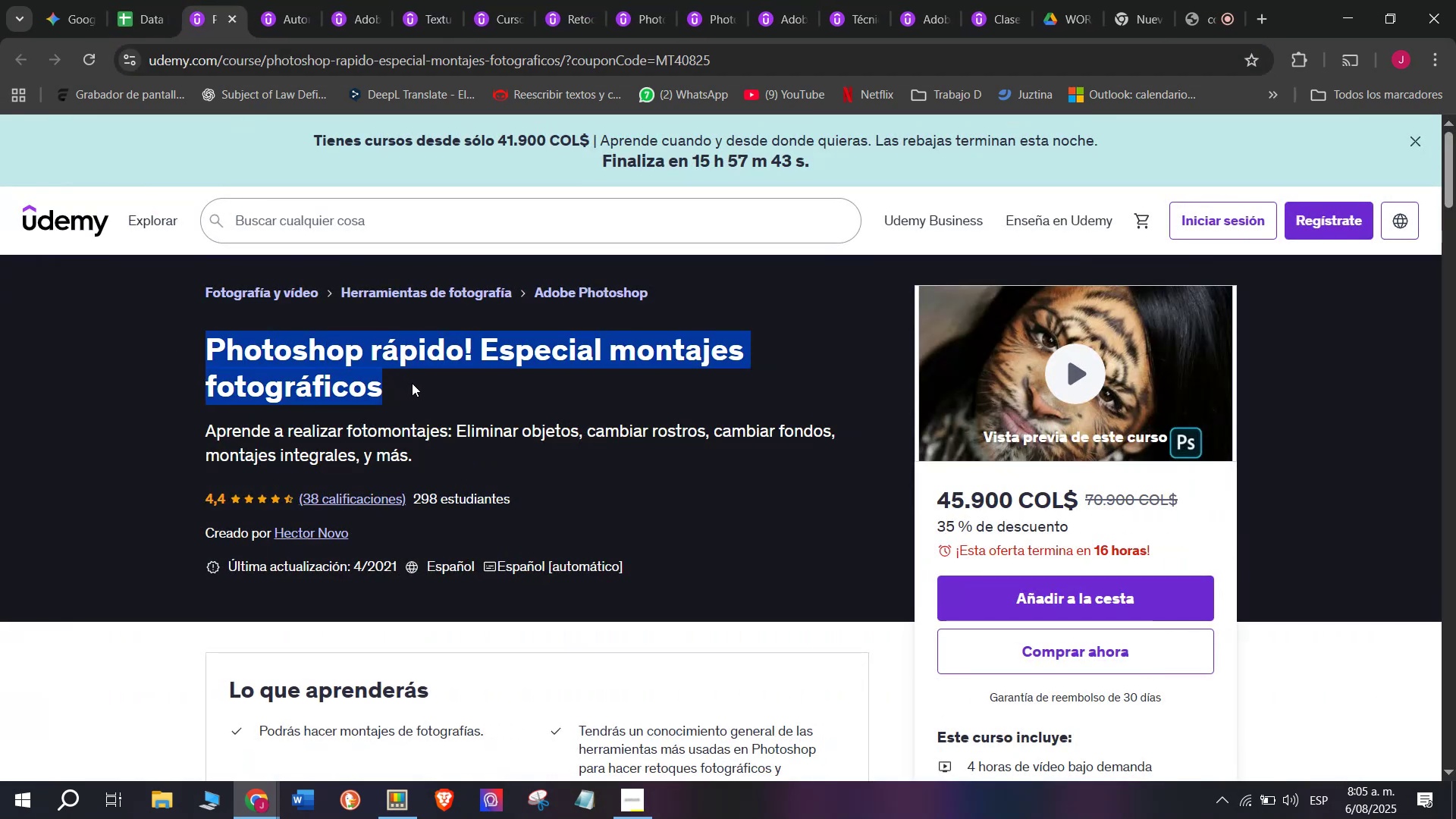 
key(Break)
 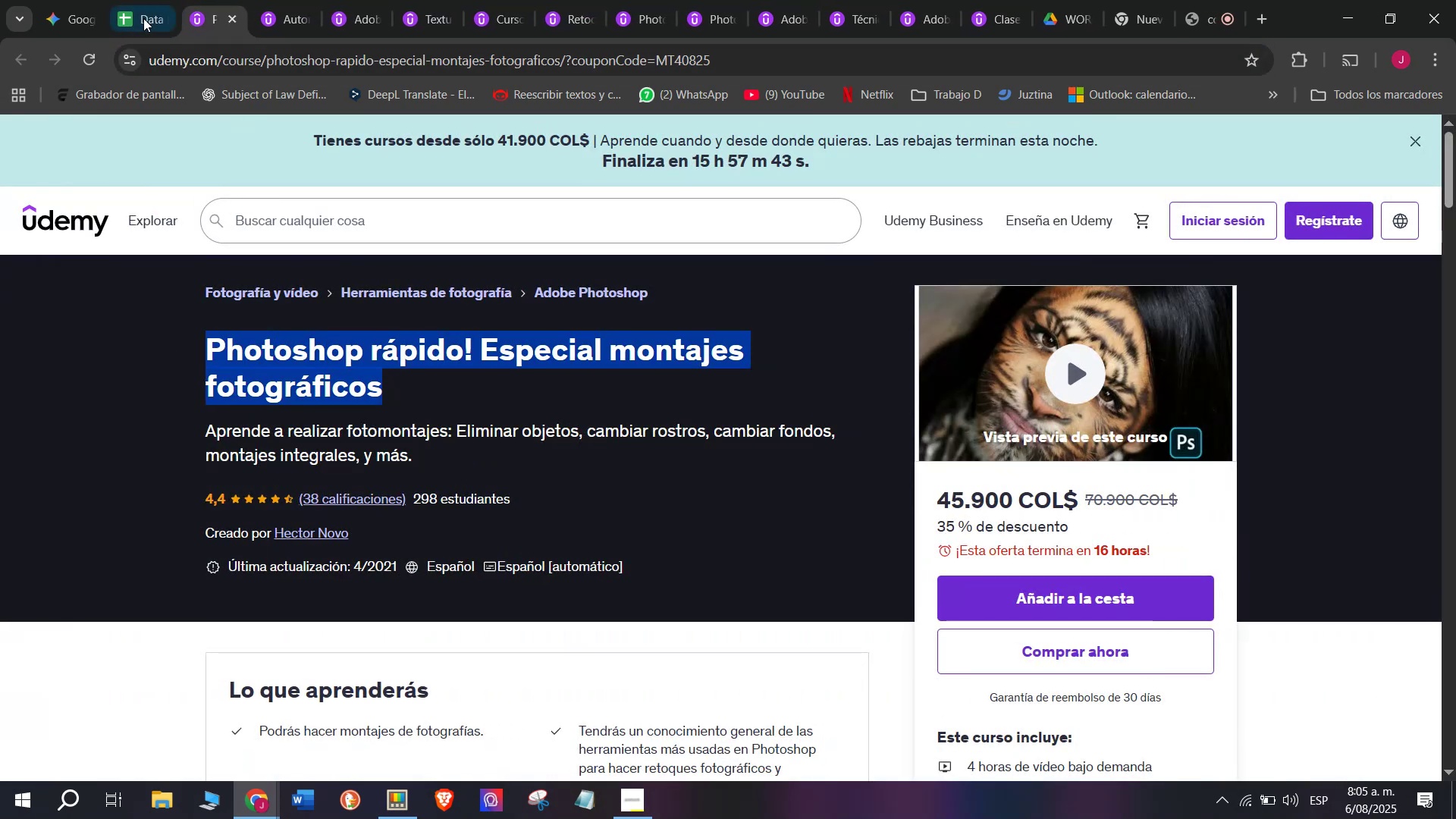 
key(Control+ControlLeft)
 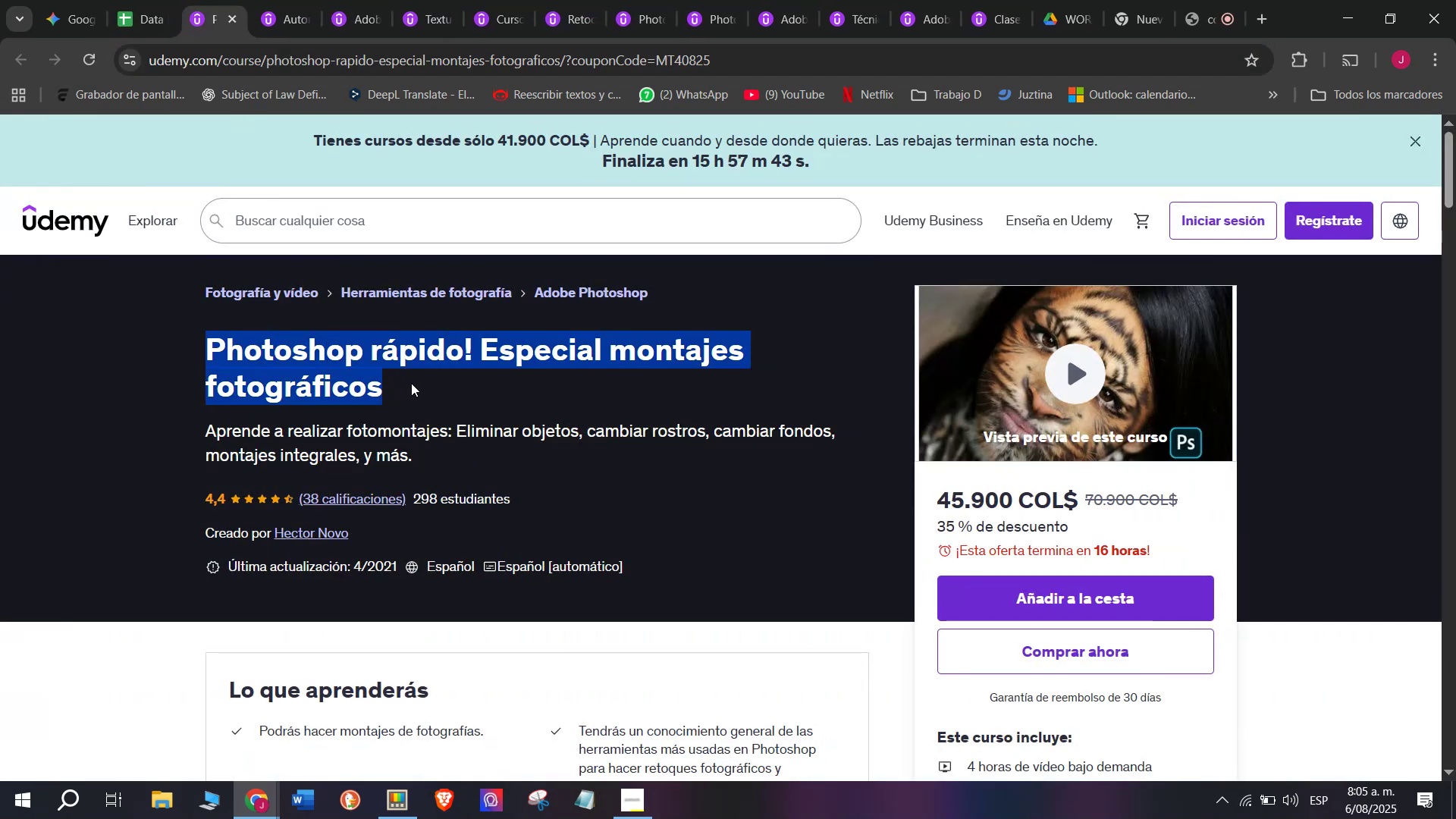 
key(Control+C)
 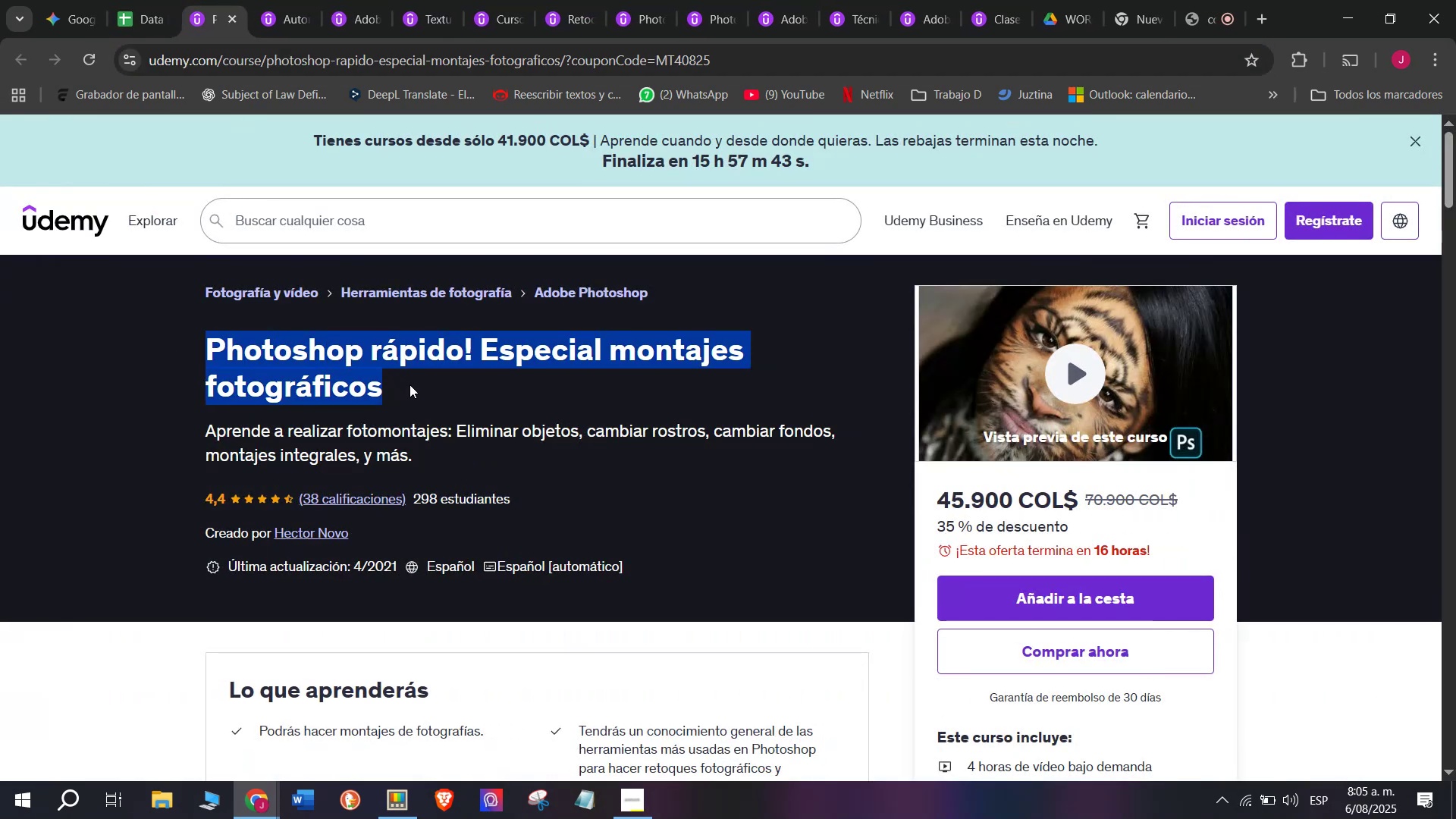 
key(Break)
 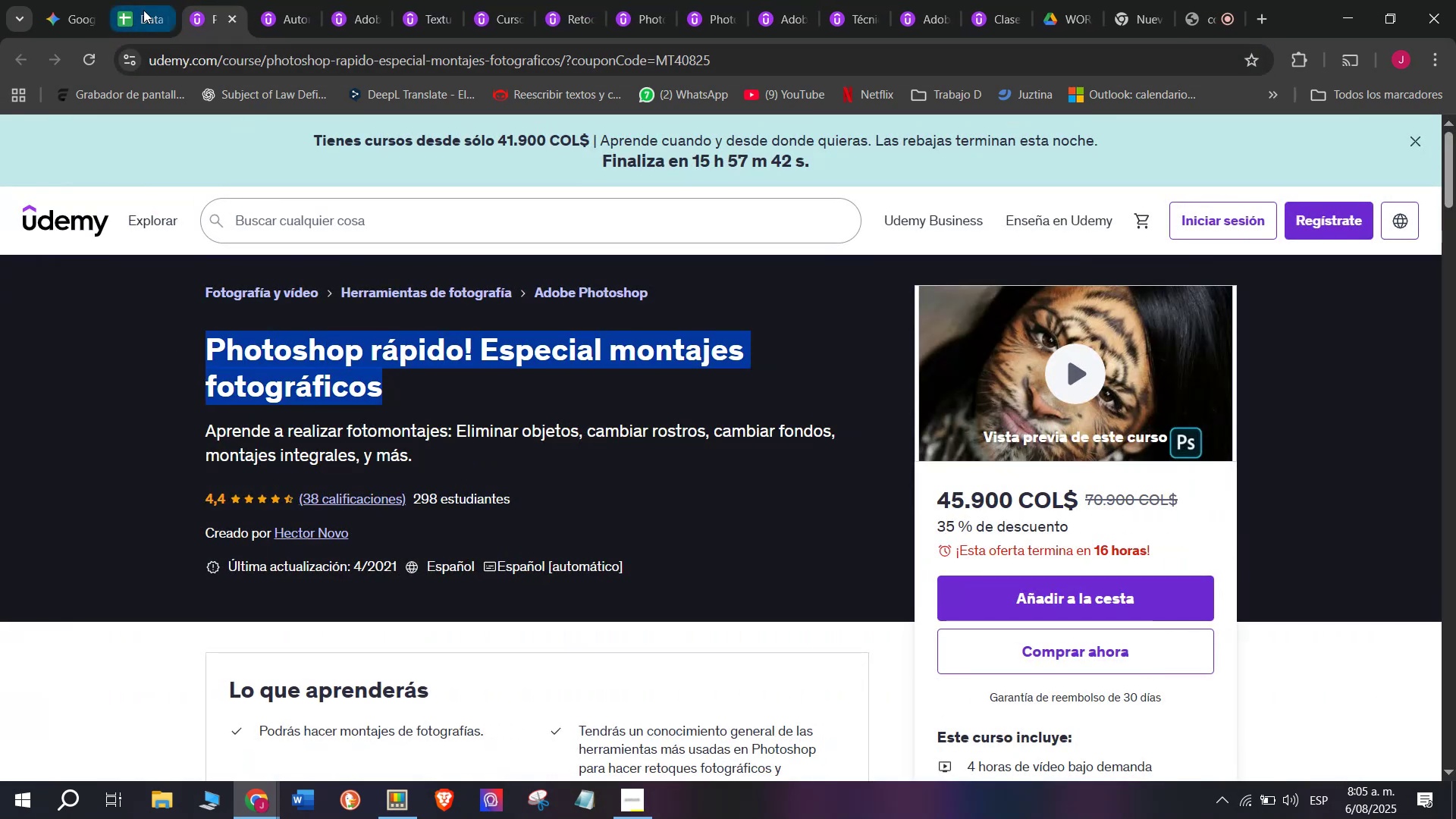 
key(Control+ControlLeft)
 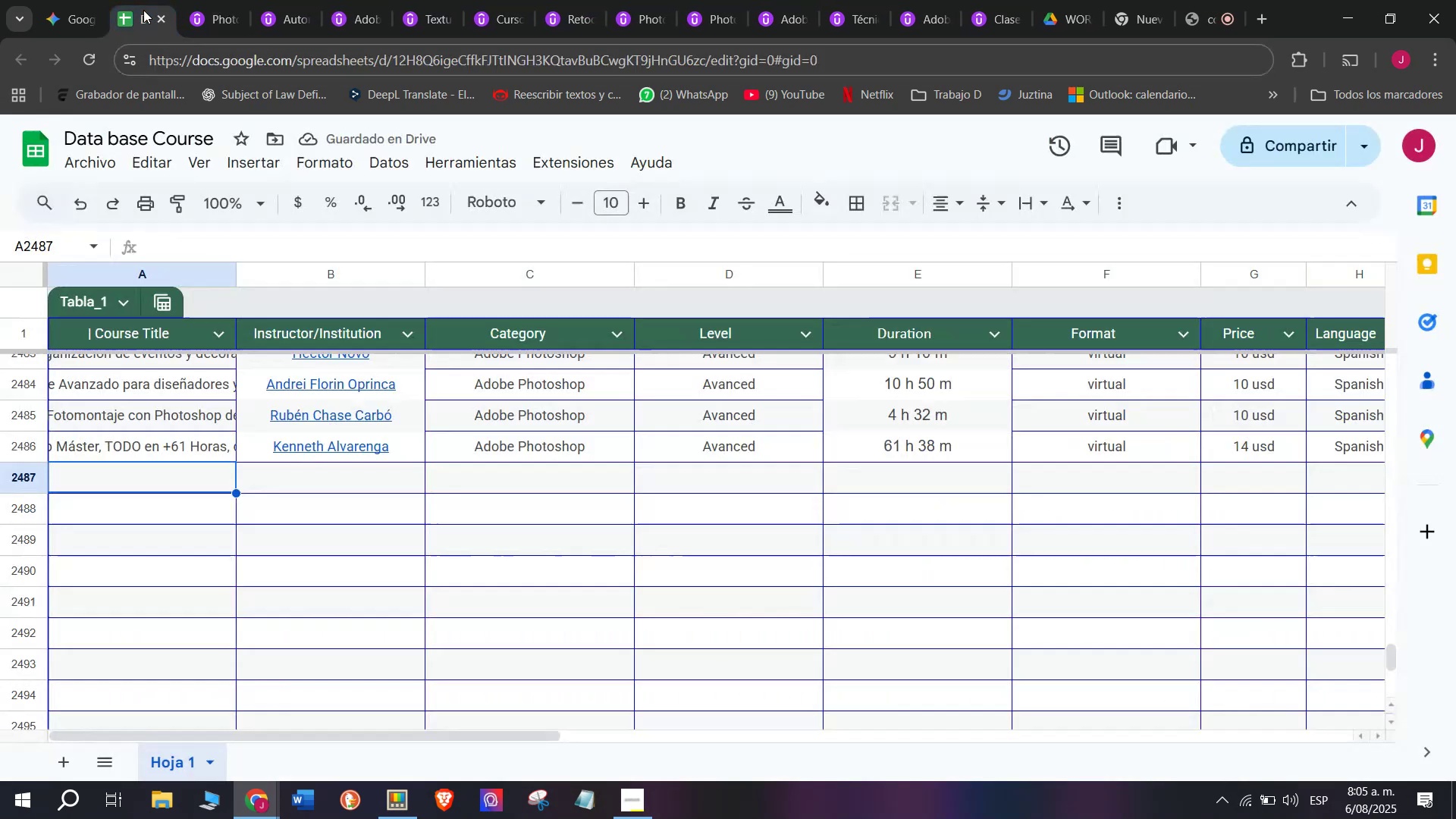 
key(Control+C)
 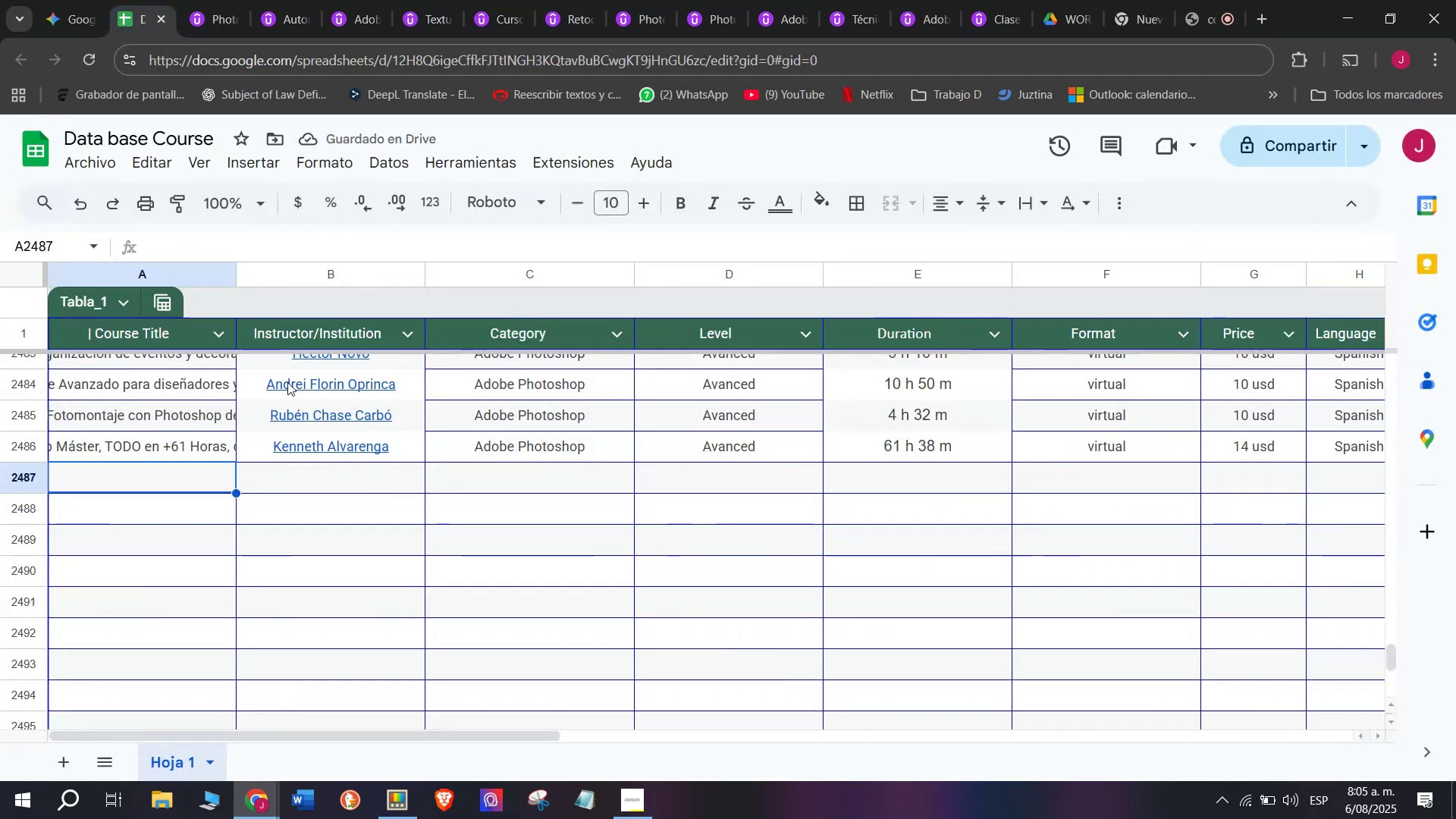 
key(Control+ControlLeft)
 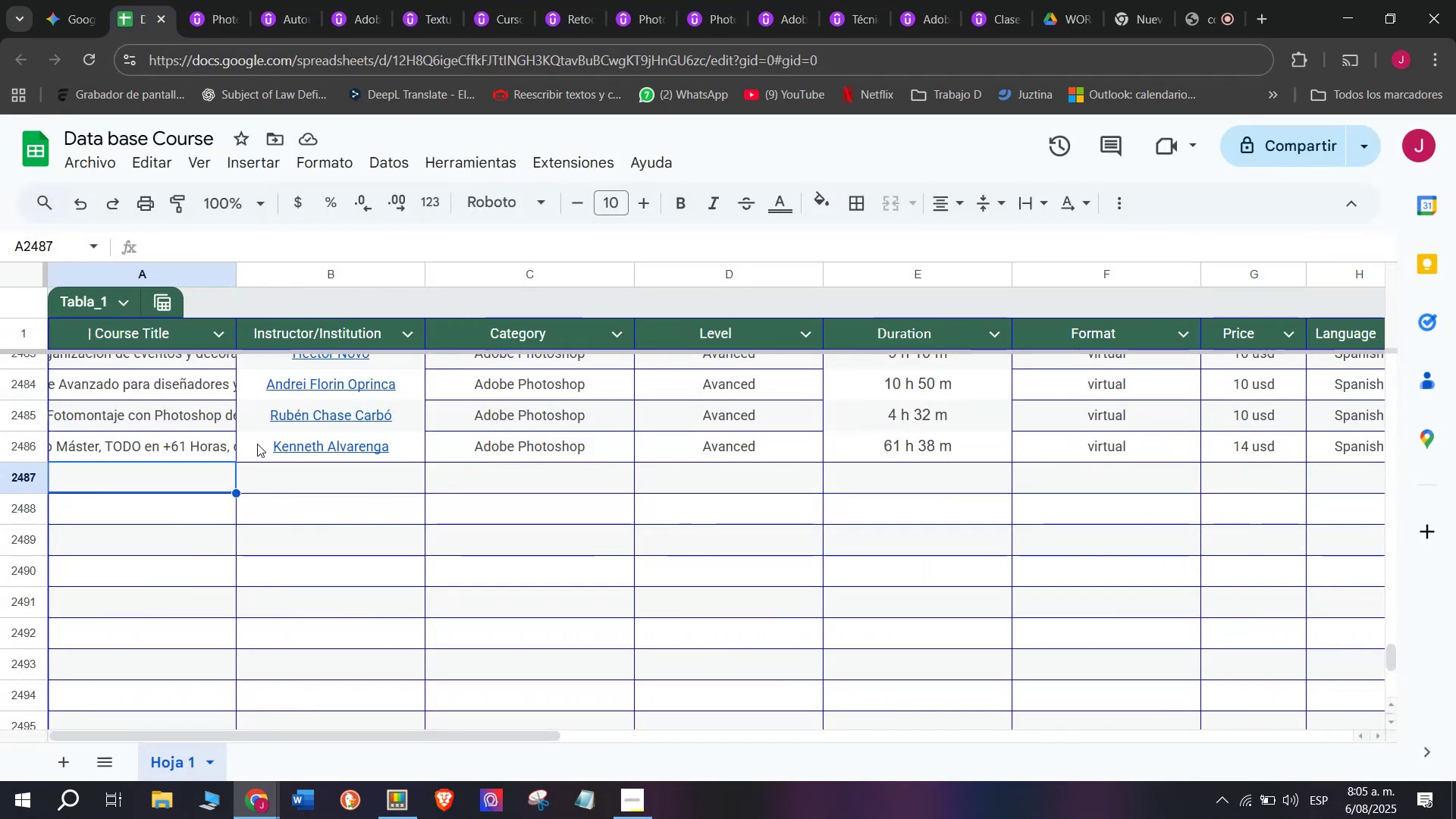 
key(Z)
 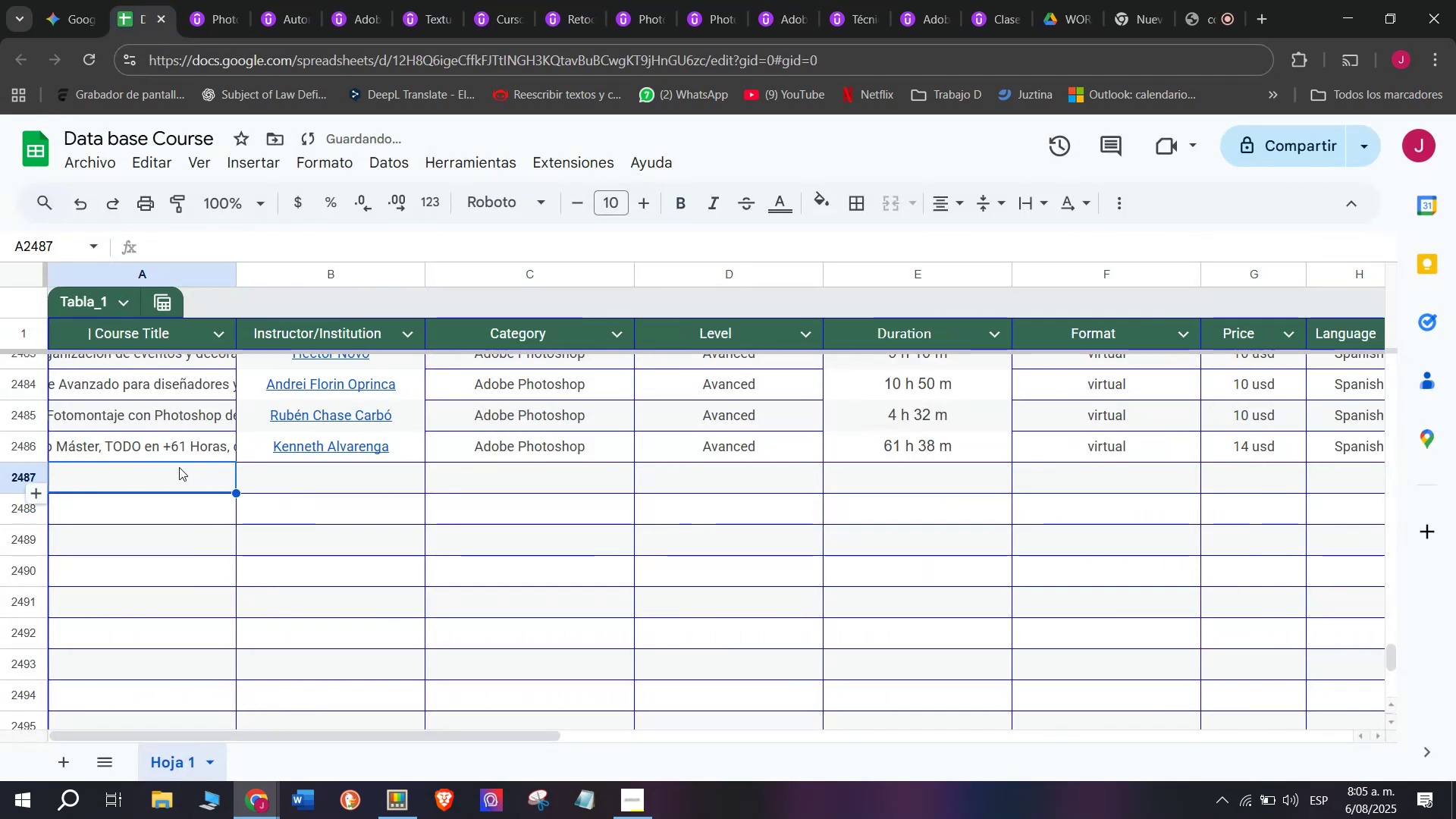 
key(Control+V)
 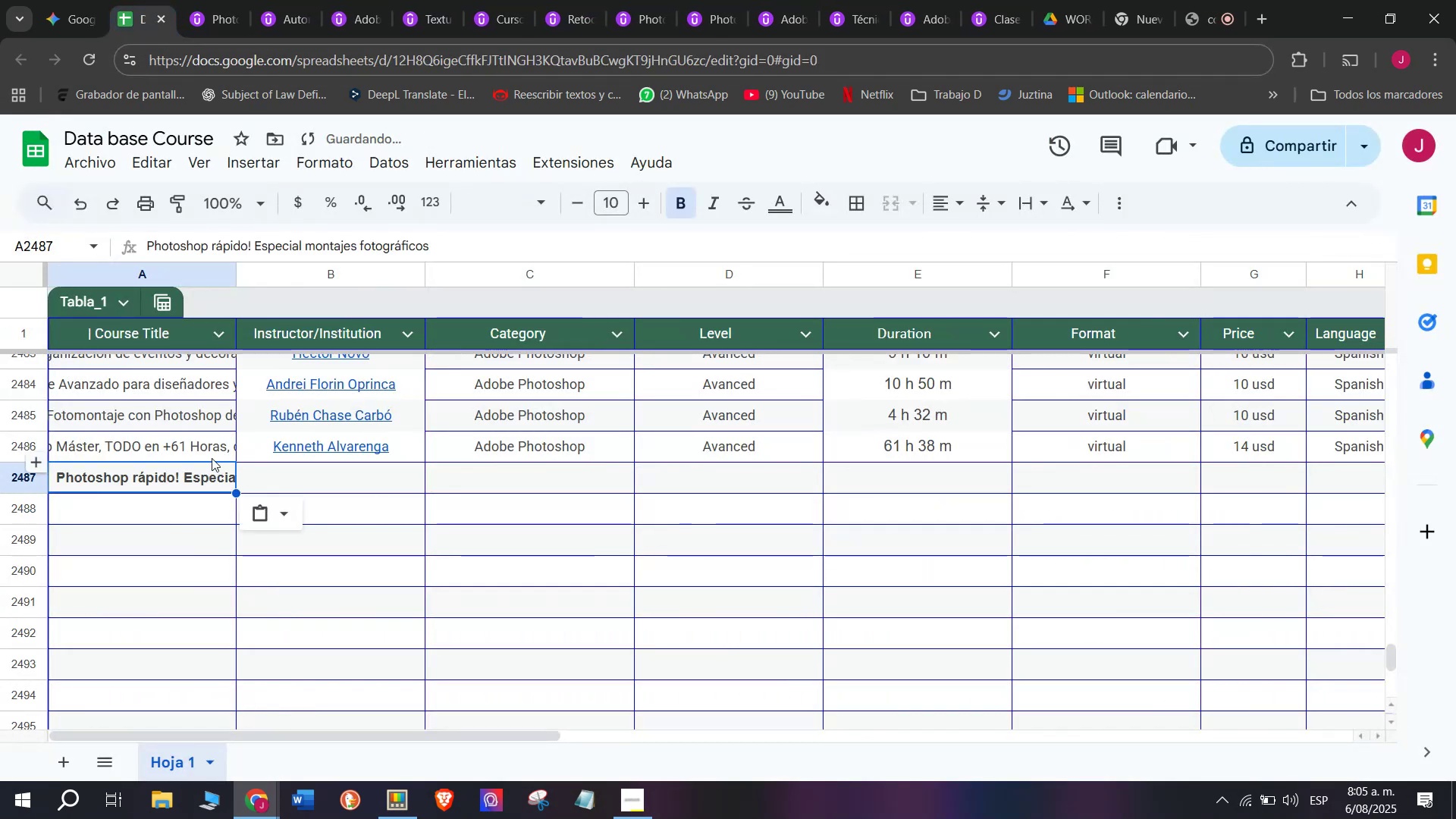 
key(Shift+ShiftLeft)
 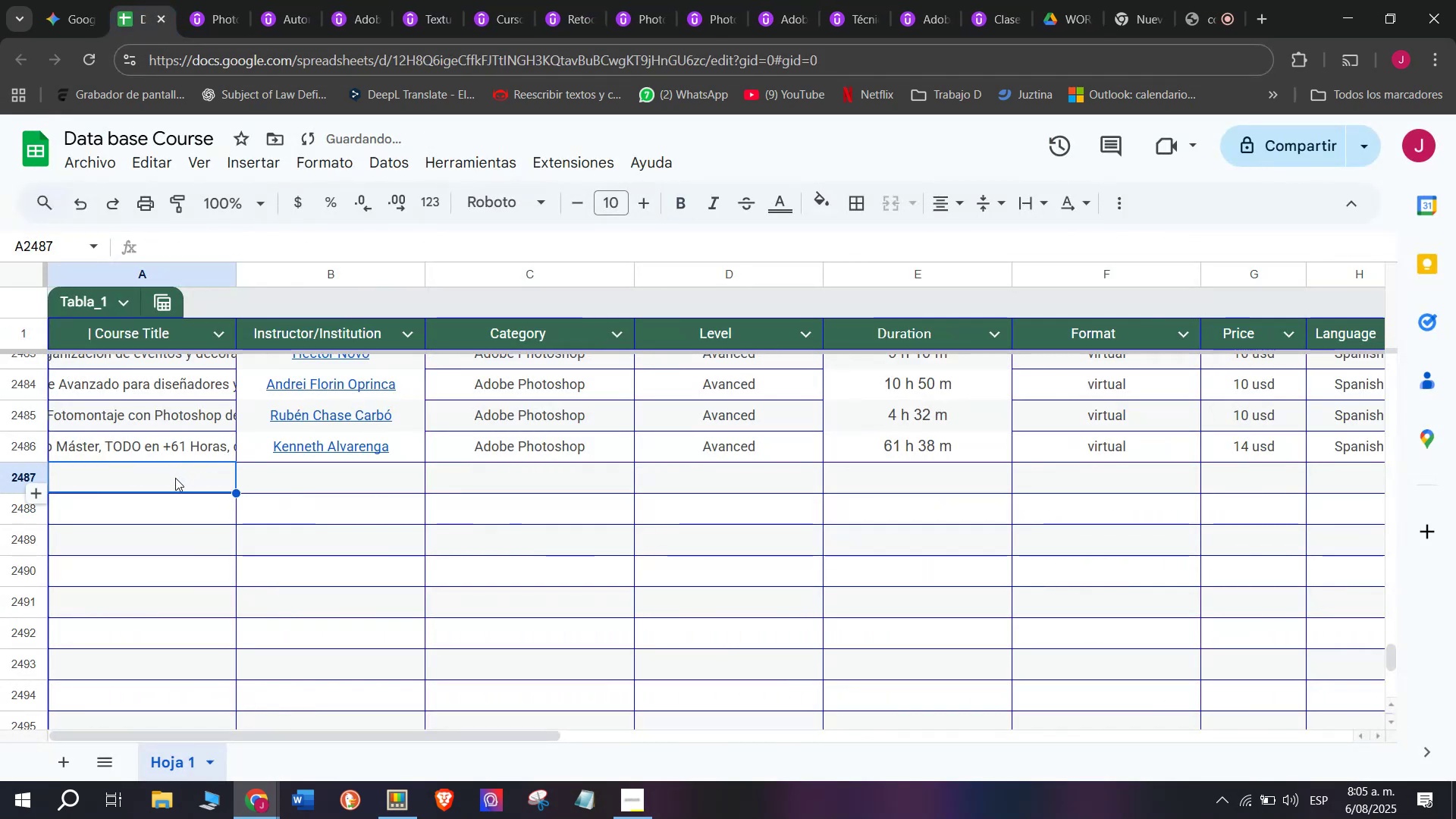 
key(Control+Shift+ControlLeft)
 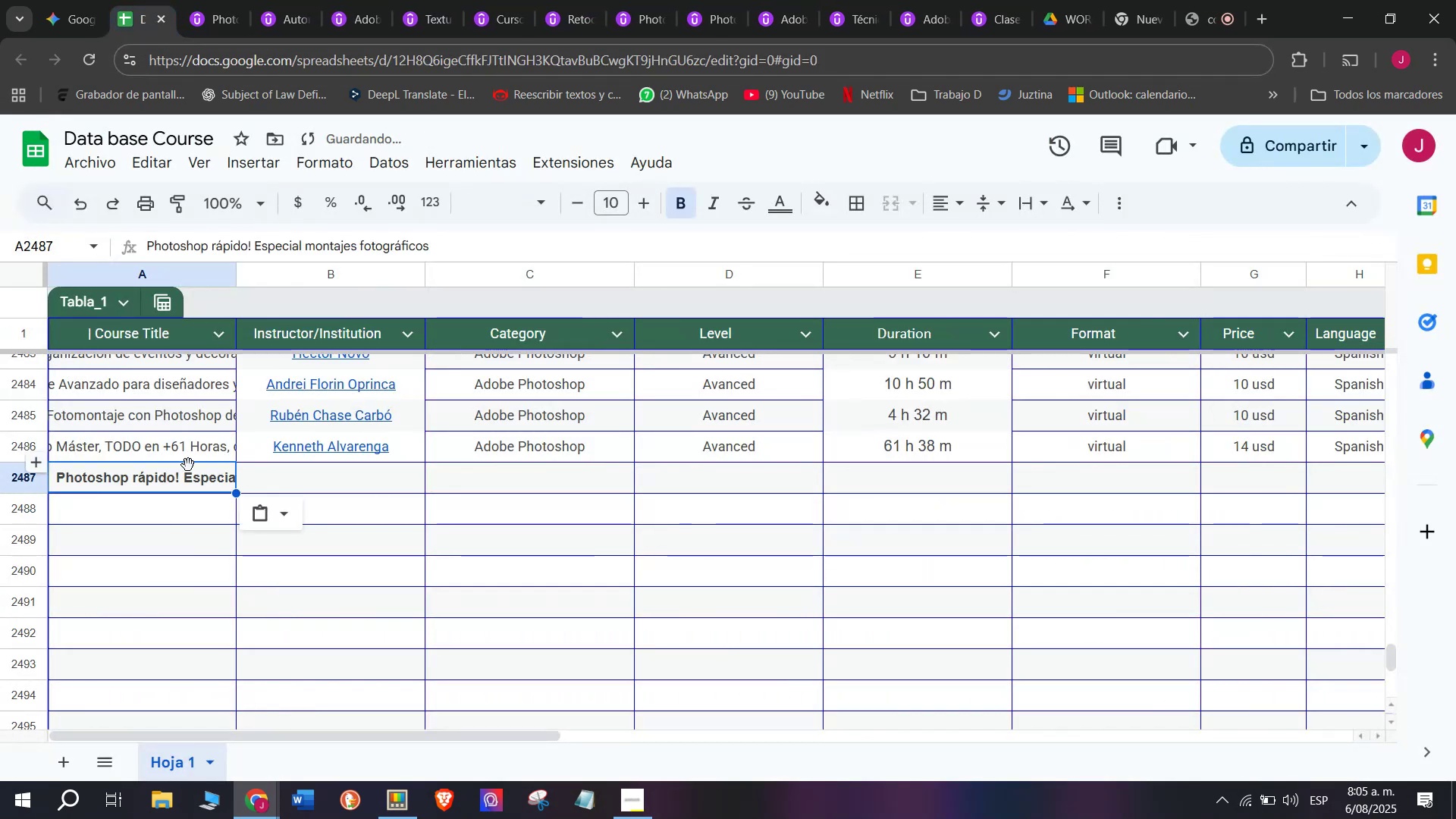 
key(Control+Shift+Z)
 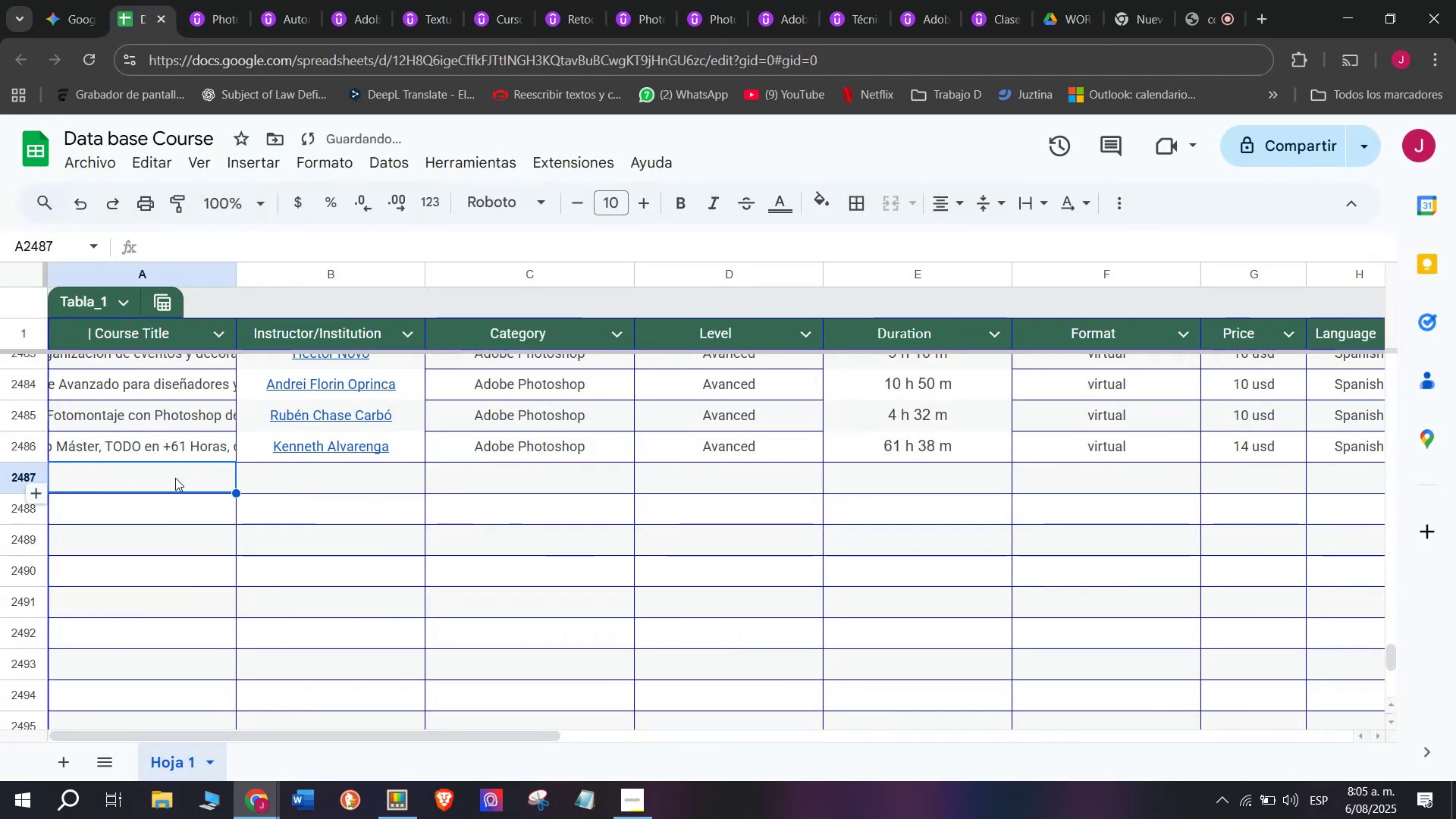 
left_click([175, 478])
 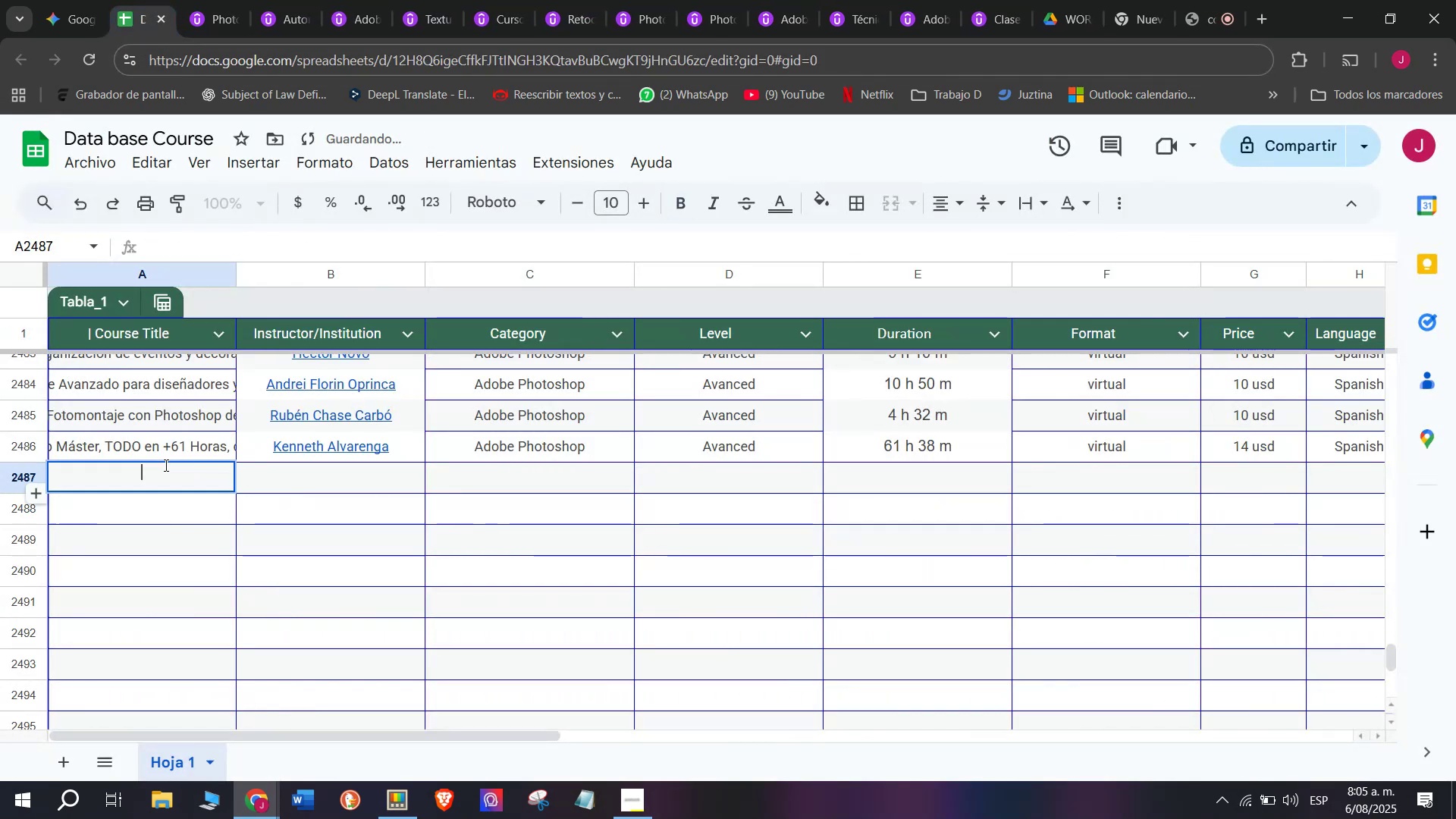 
key(Z)
 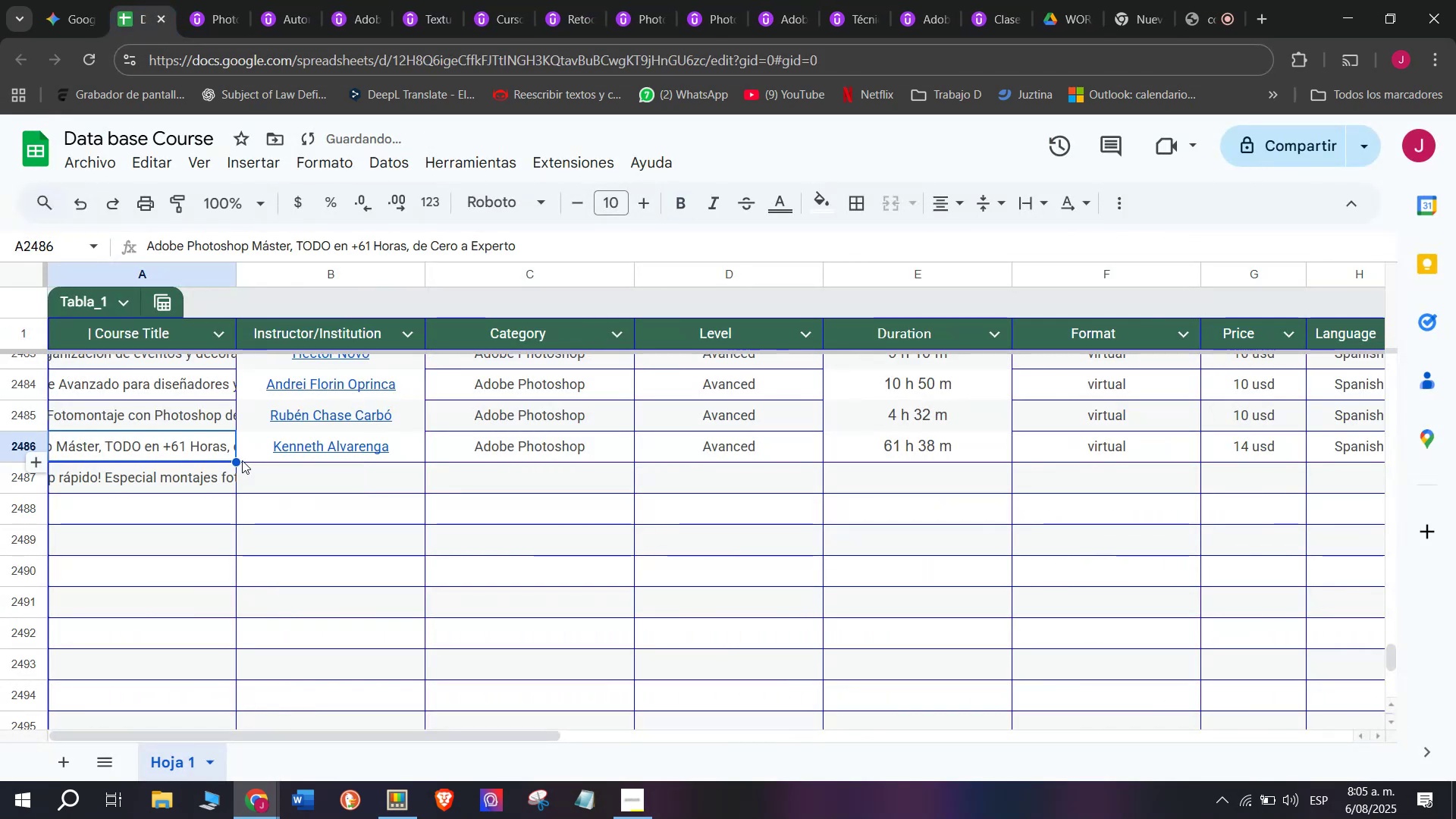 
key(Control+ControlLeft)
 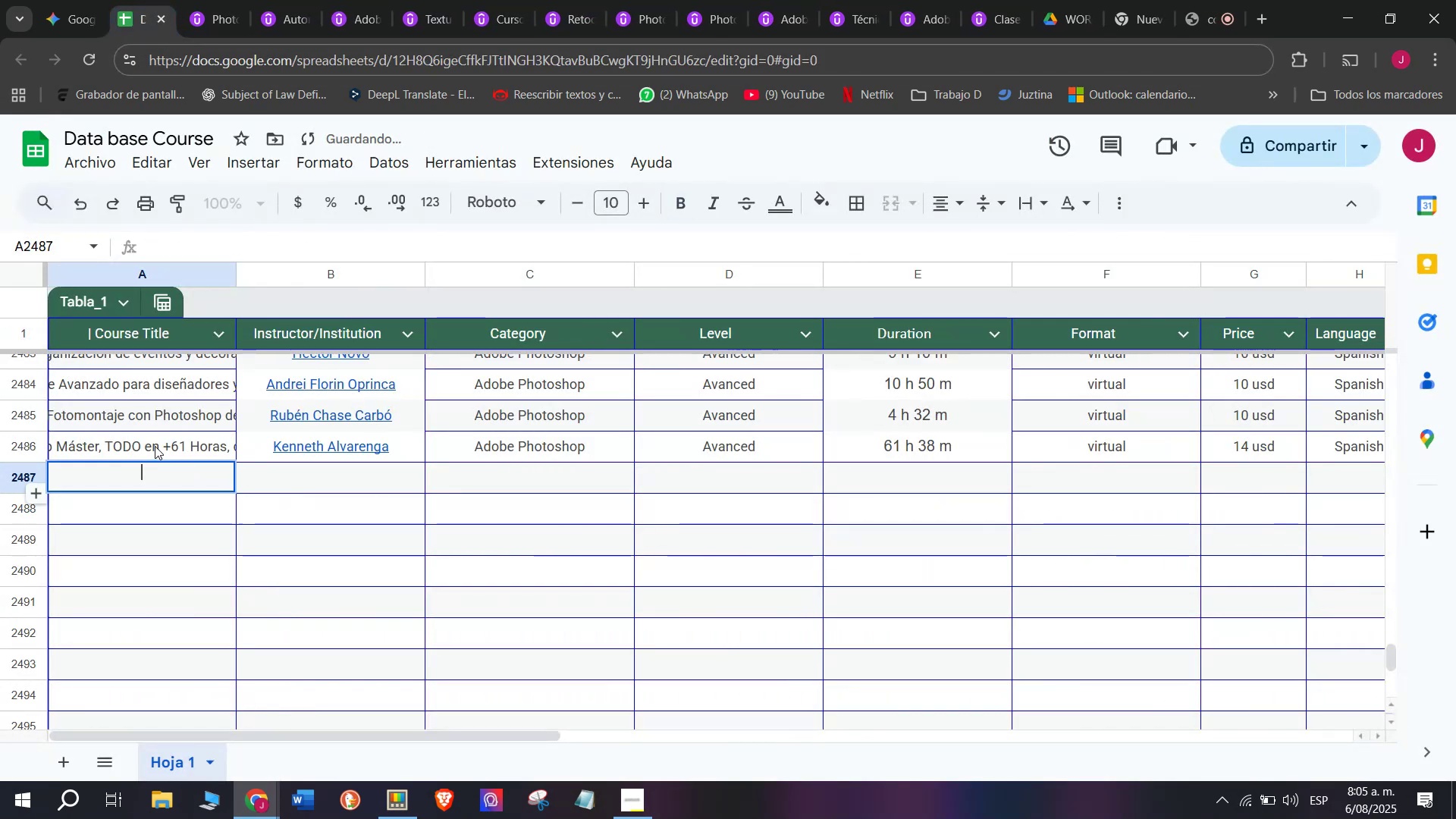 
key(Control+V)
 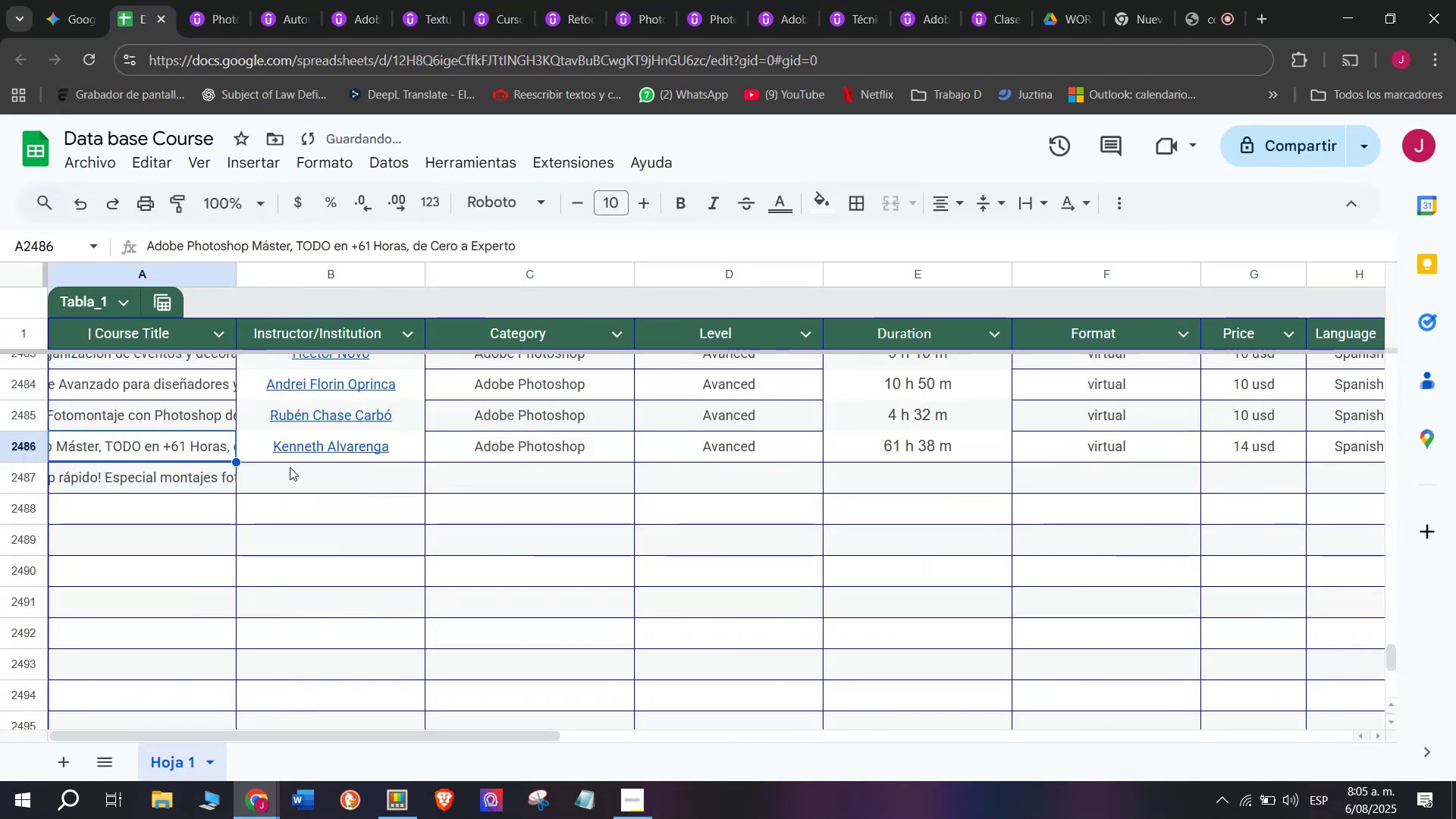 
left_click([300, 470])
 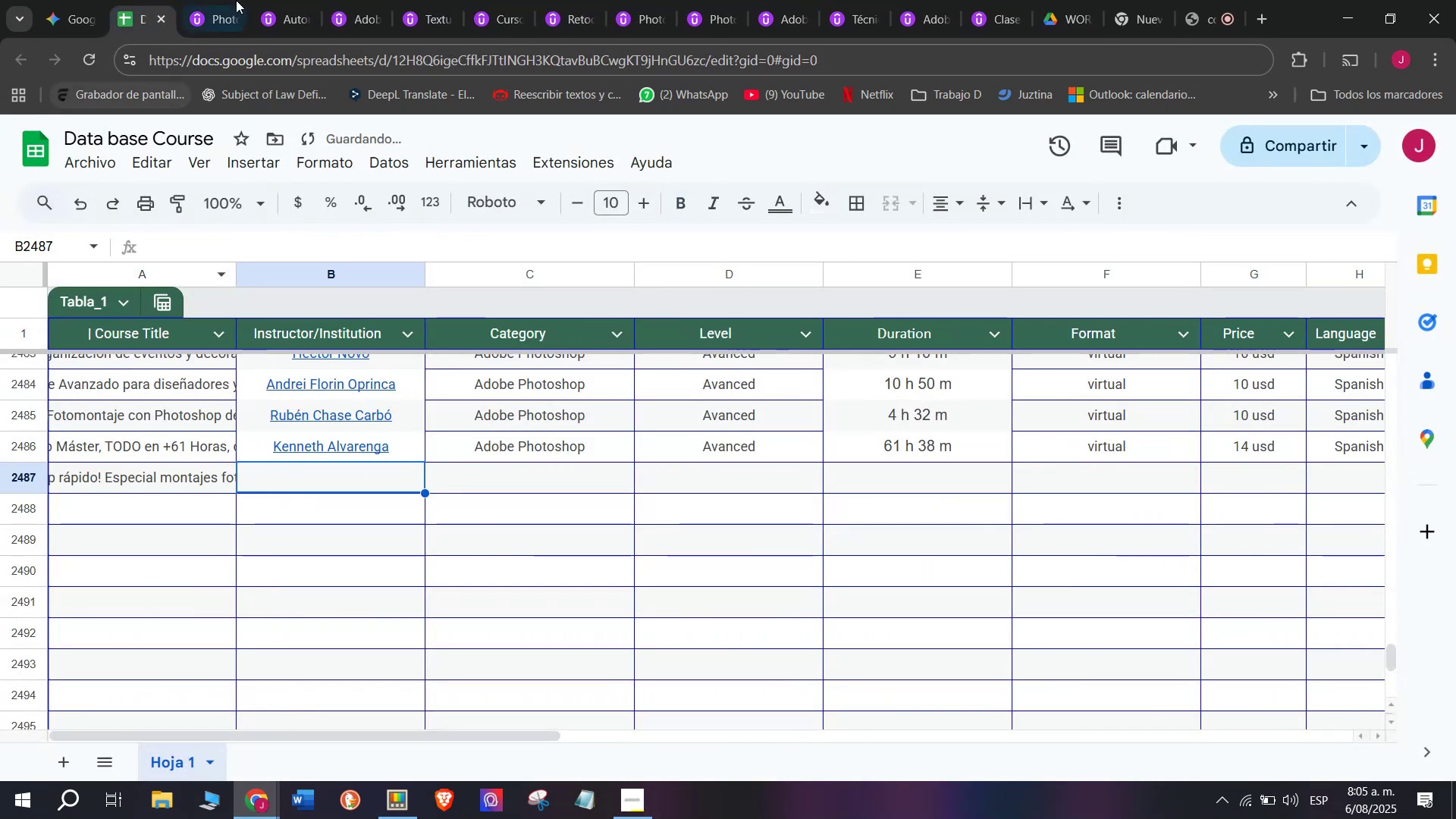 
left_click([213, 0])
 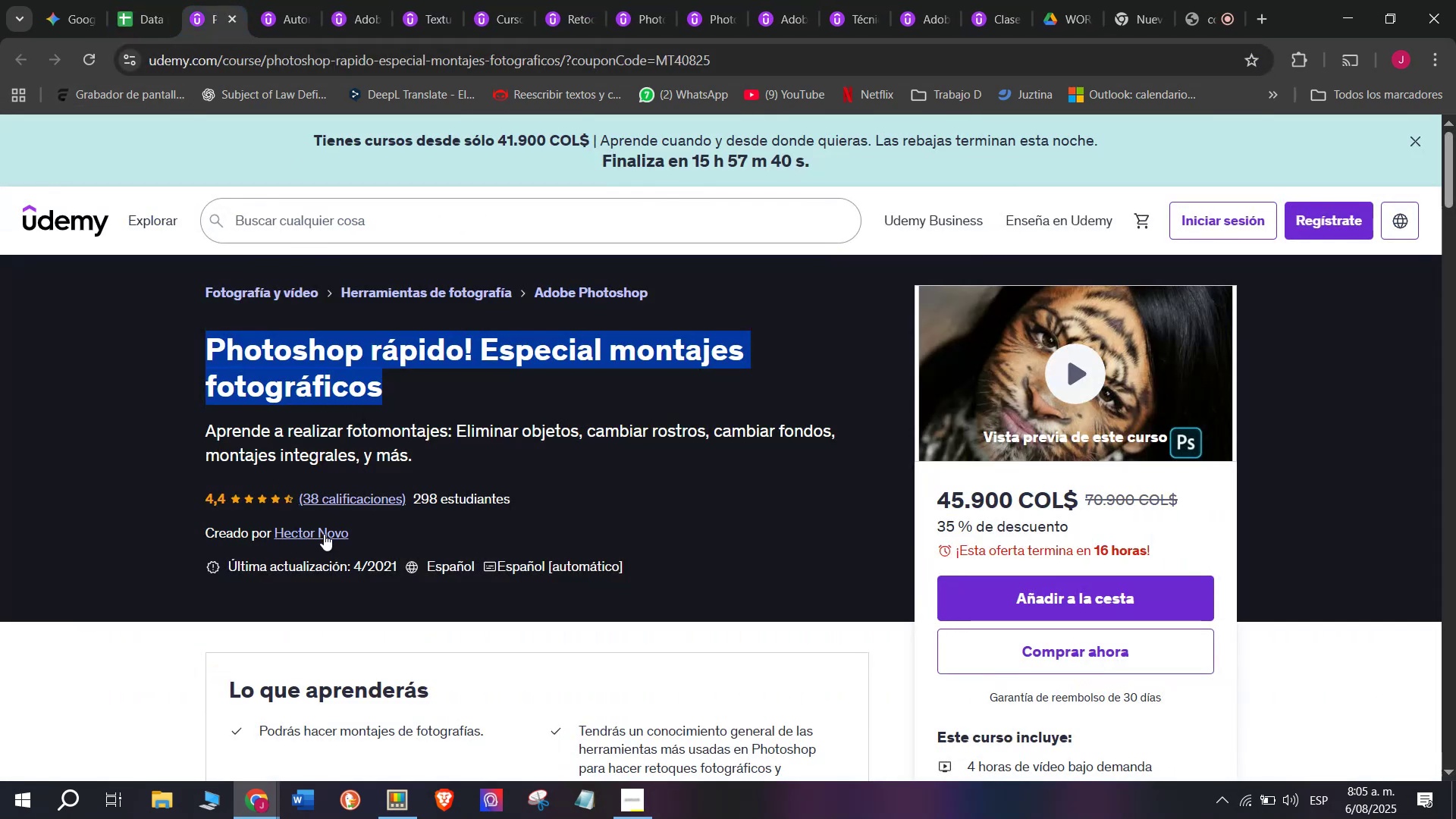 
left_click([324, 533])
 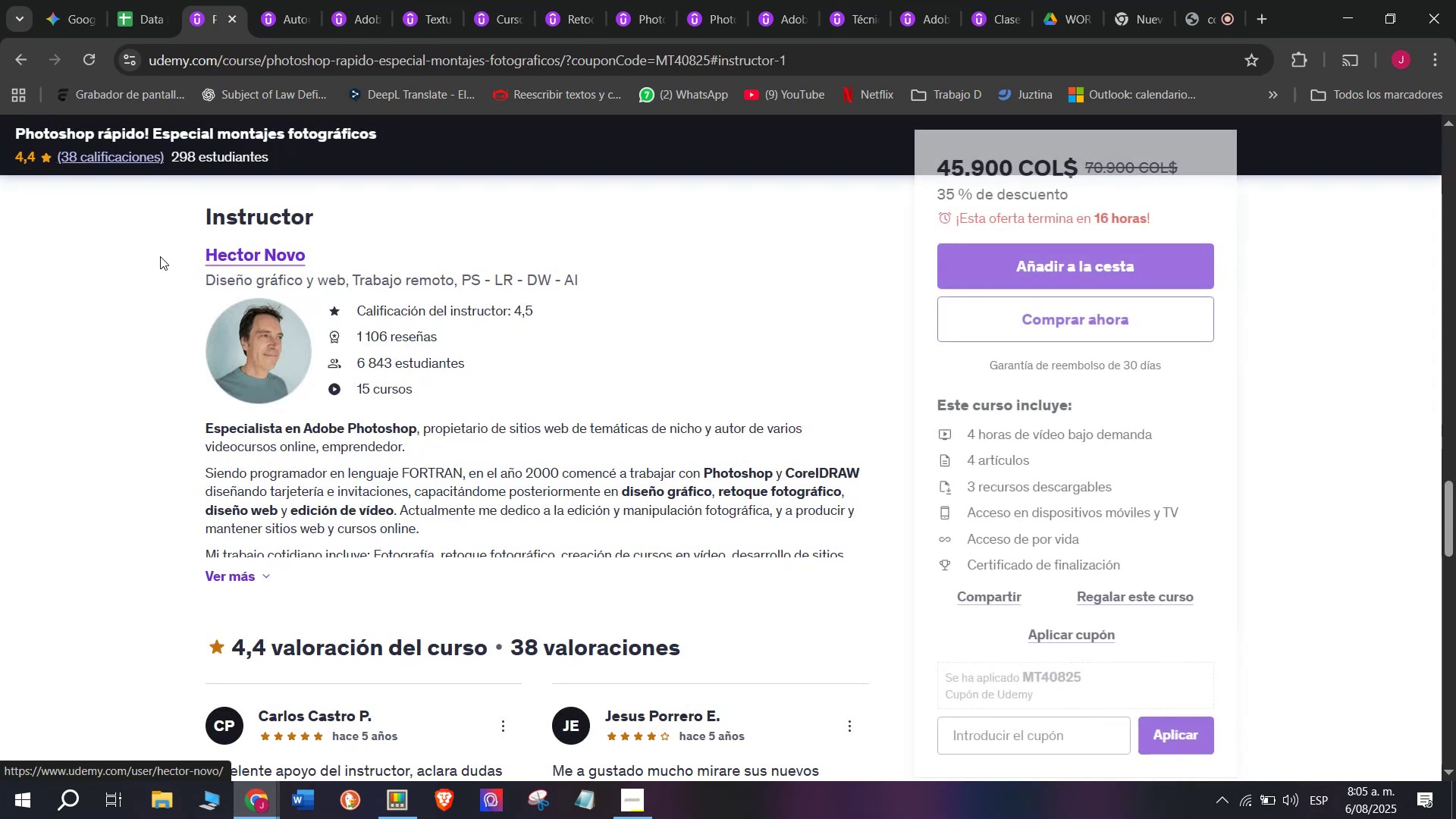 
left_click_drag(start_coordinate=[187, 248], to_coordinate=[417, 249])
 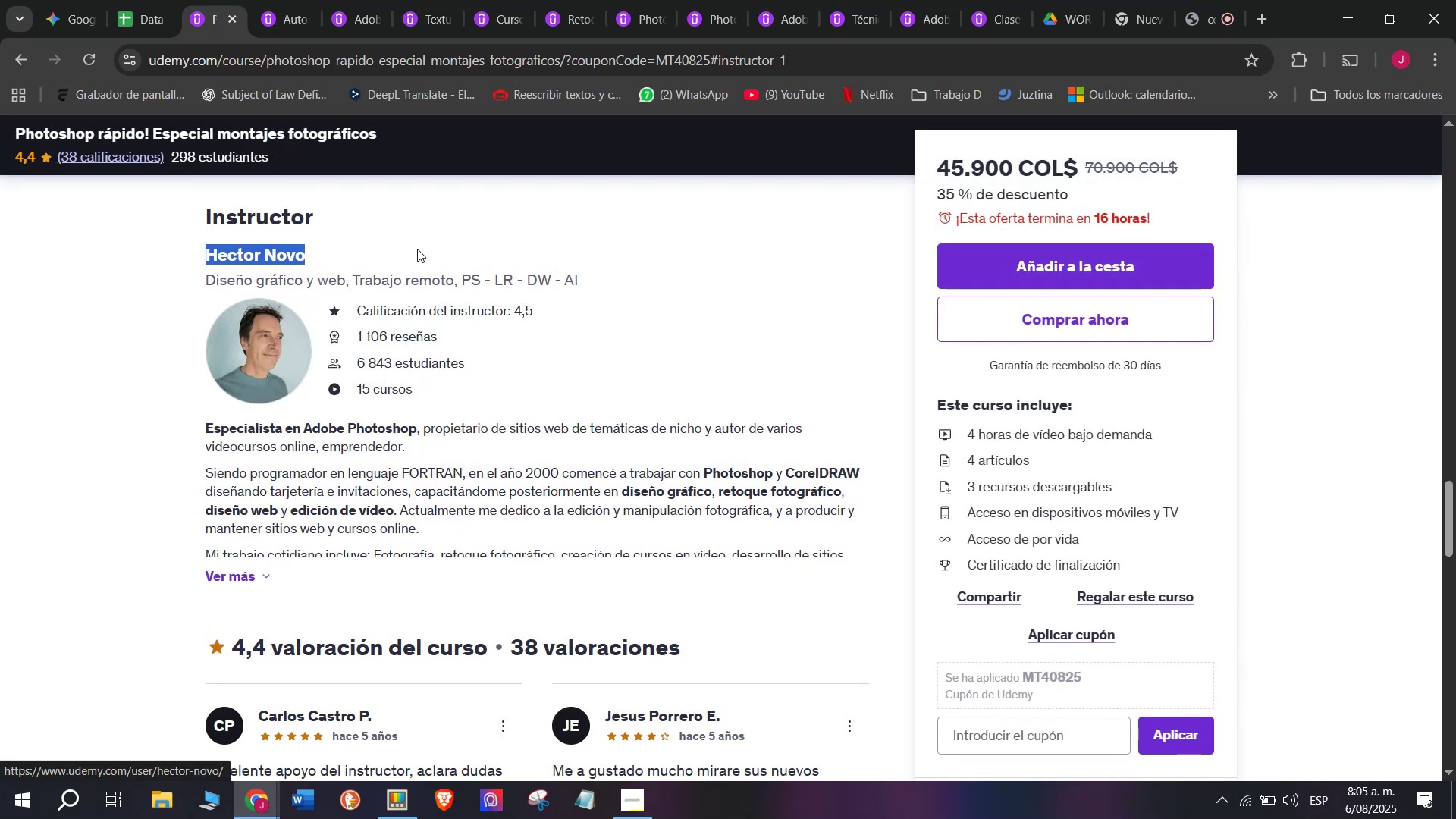 
key(Control+ControlLeft)
 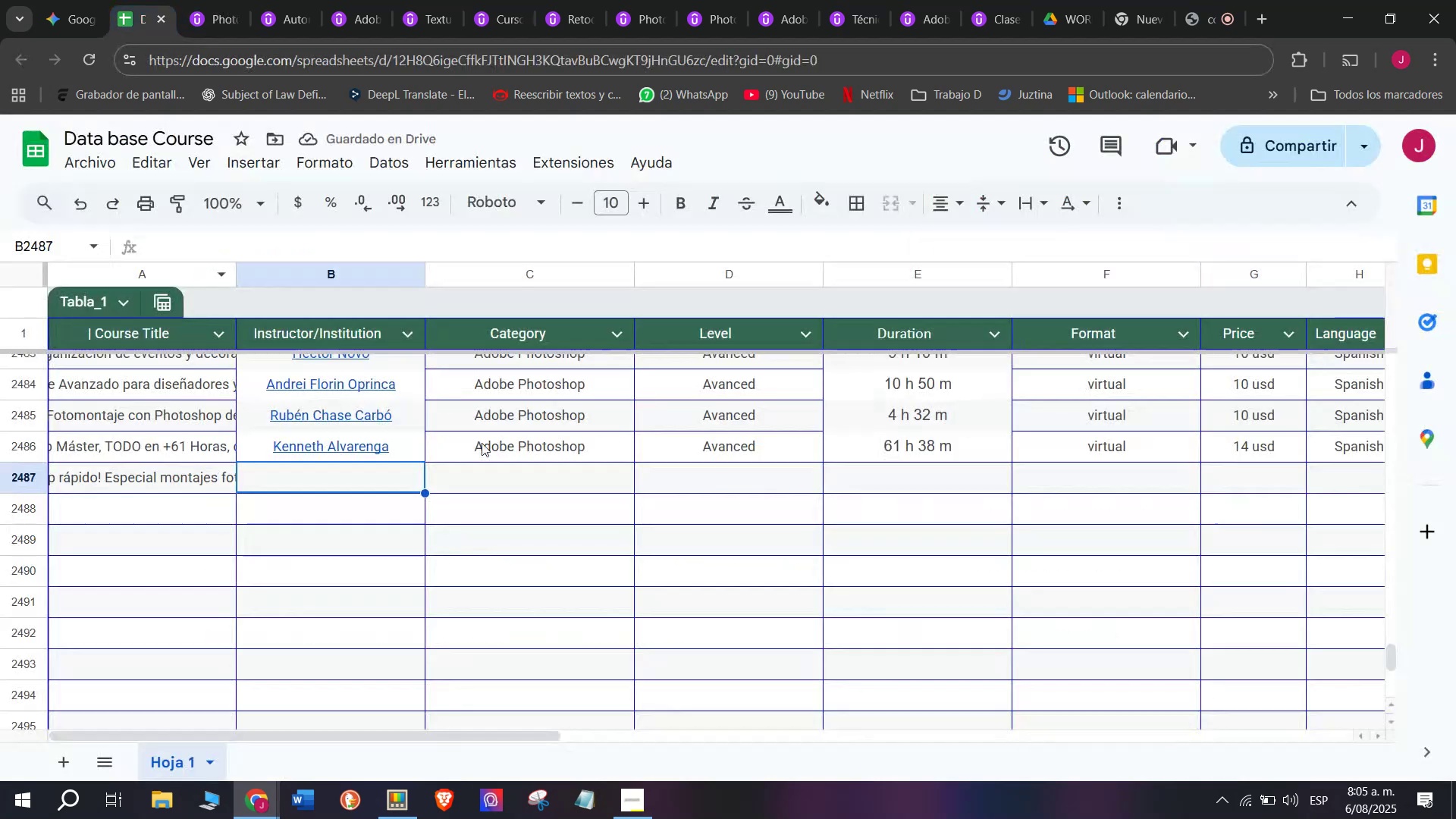 
key(Control+C)
 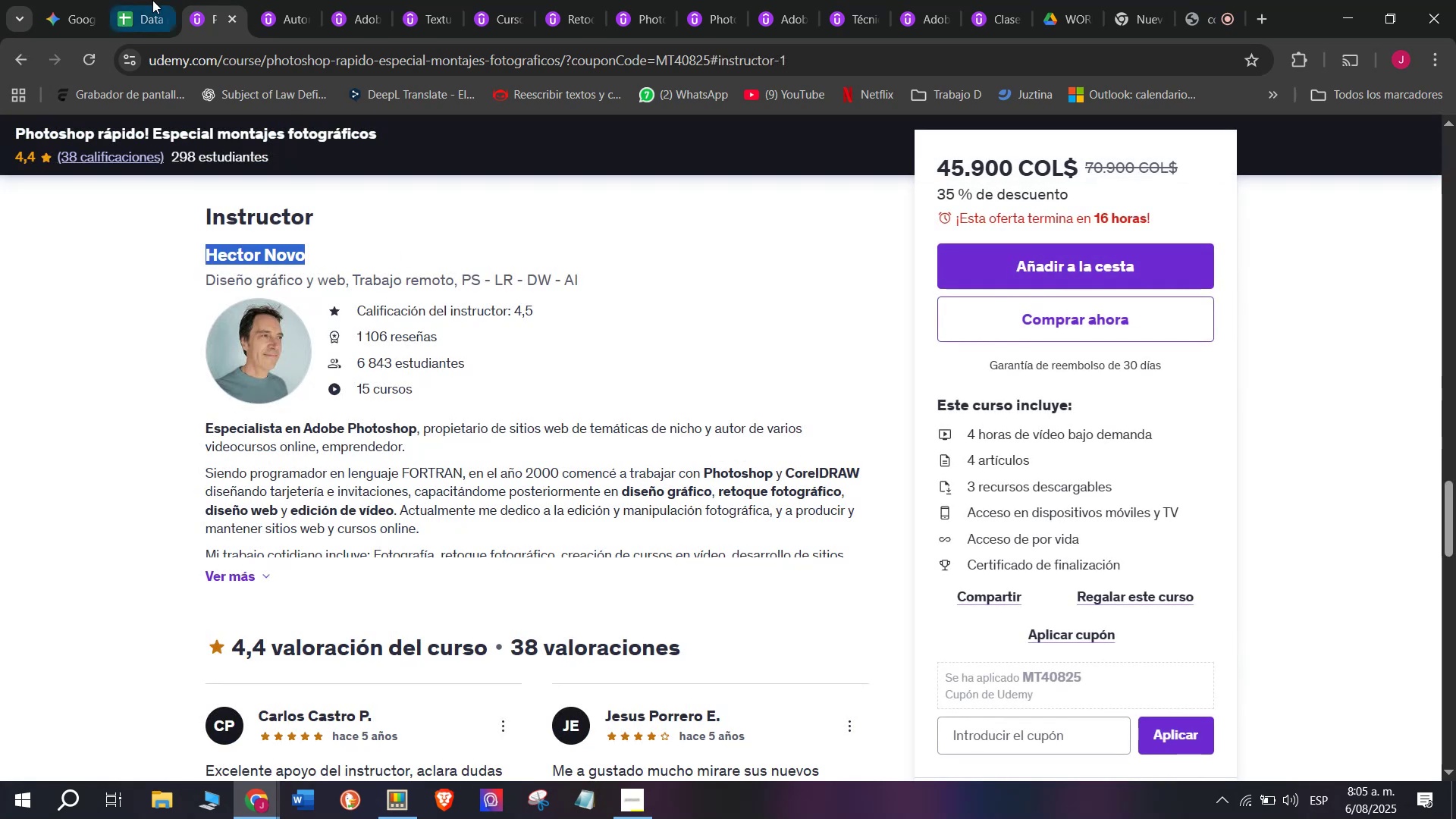 
key(Break)
 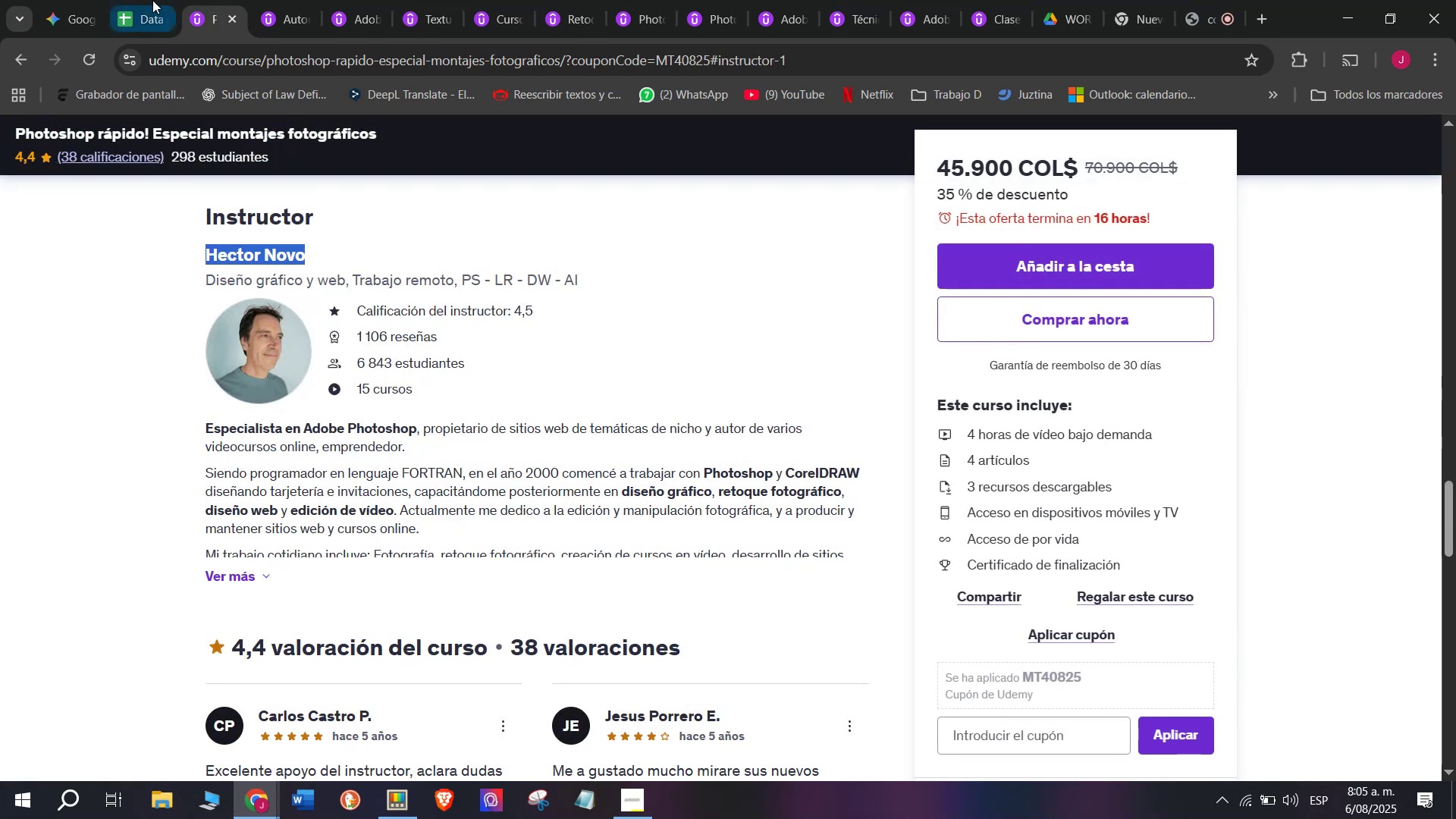 
key(Z)
 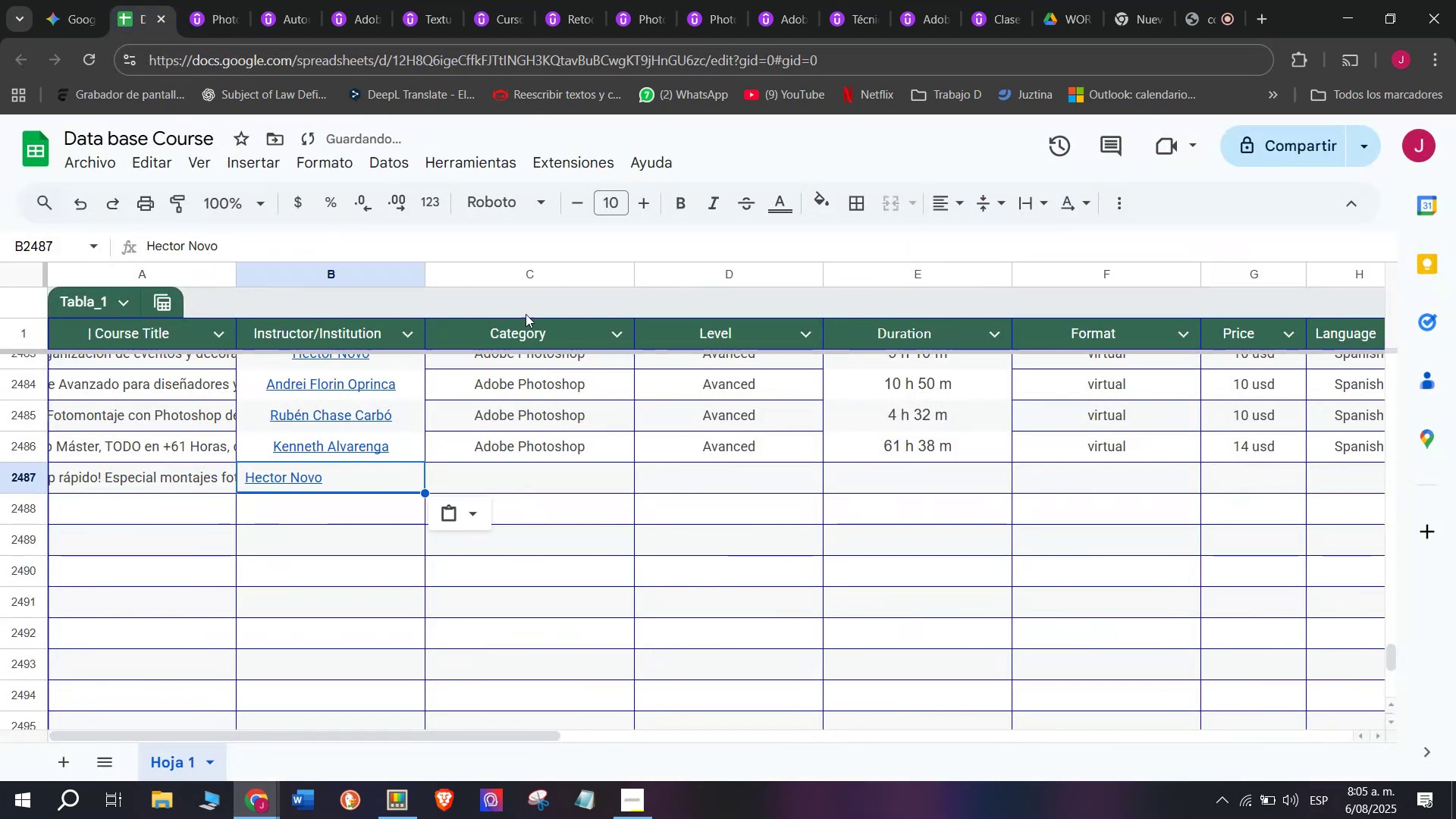 
key(Control+V)
 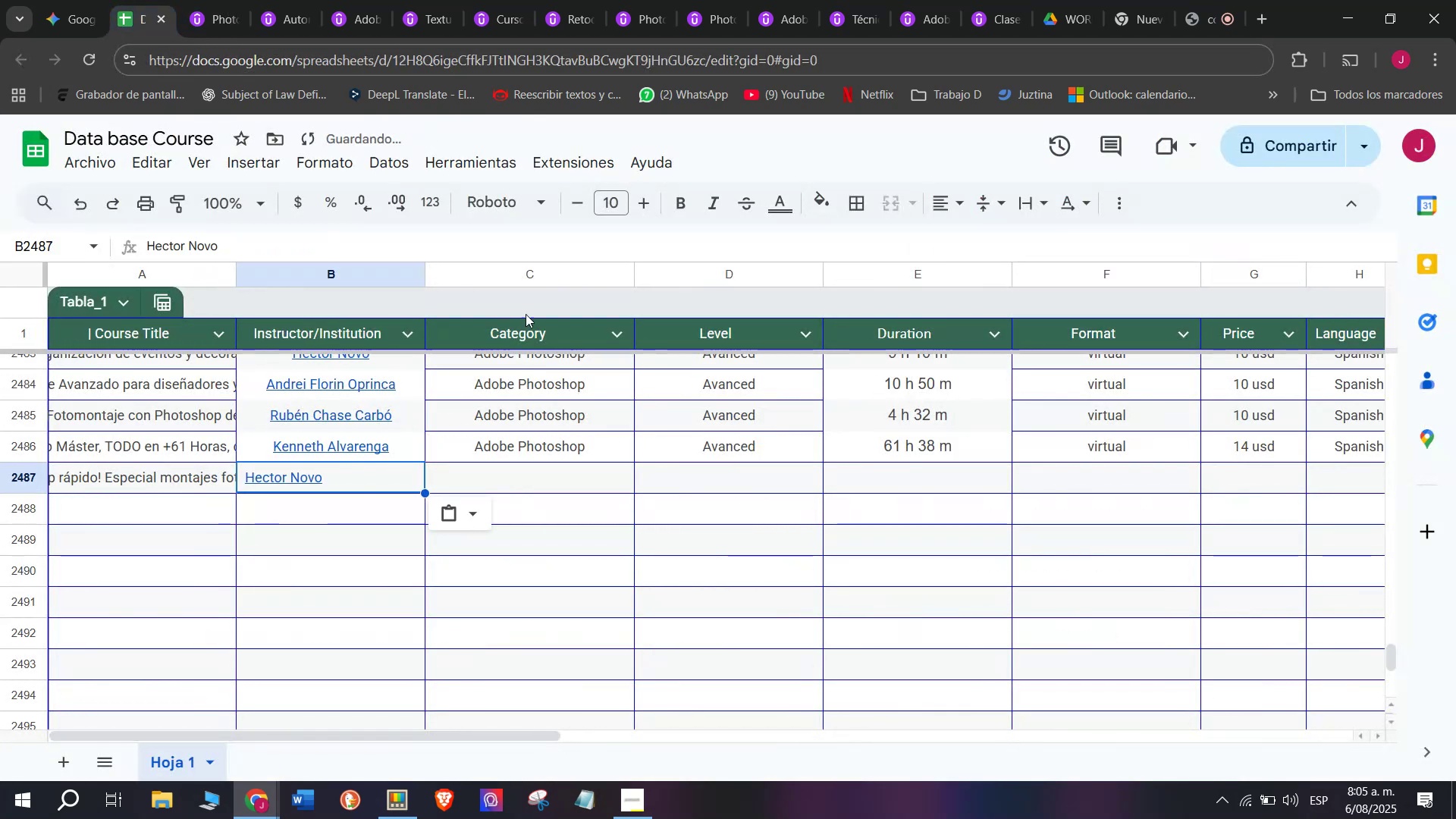 
key(Control+ControlLeft)
 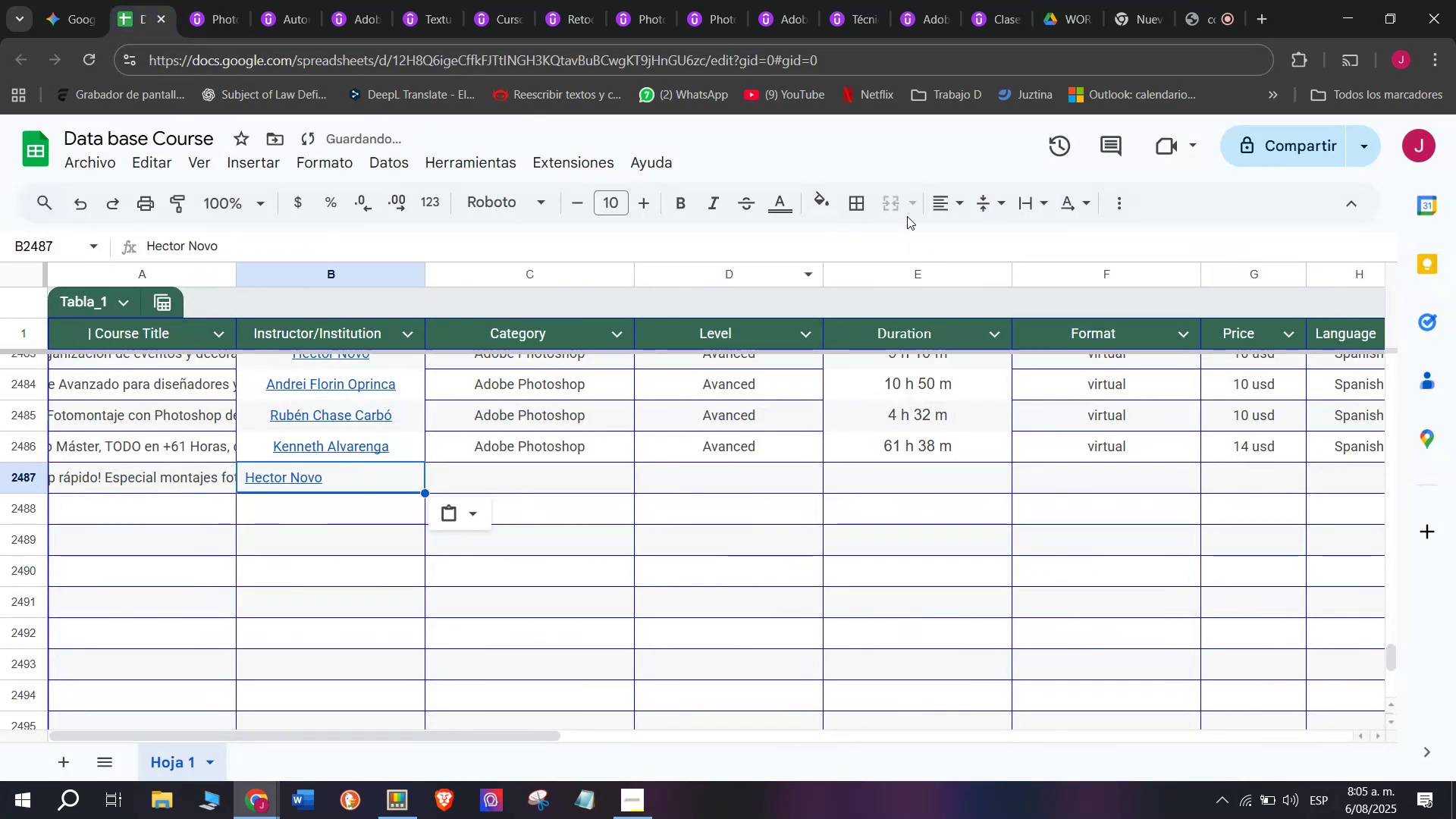 
left_click([948, 193])
 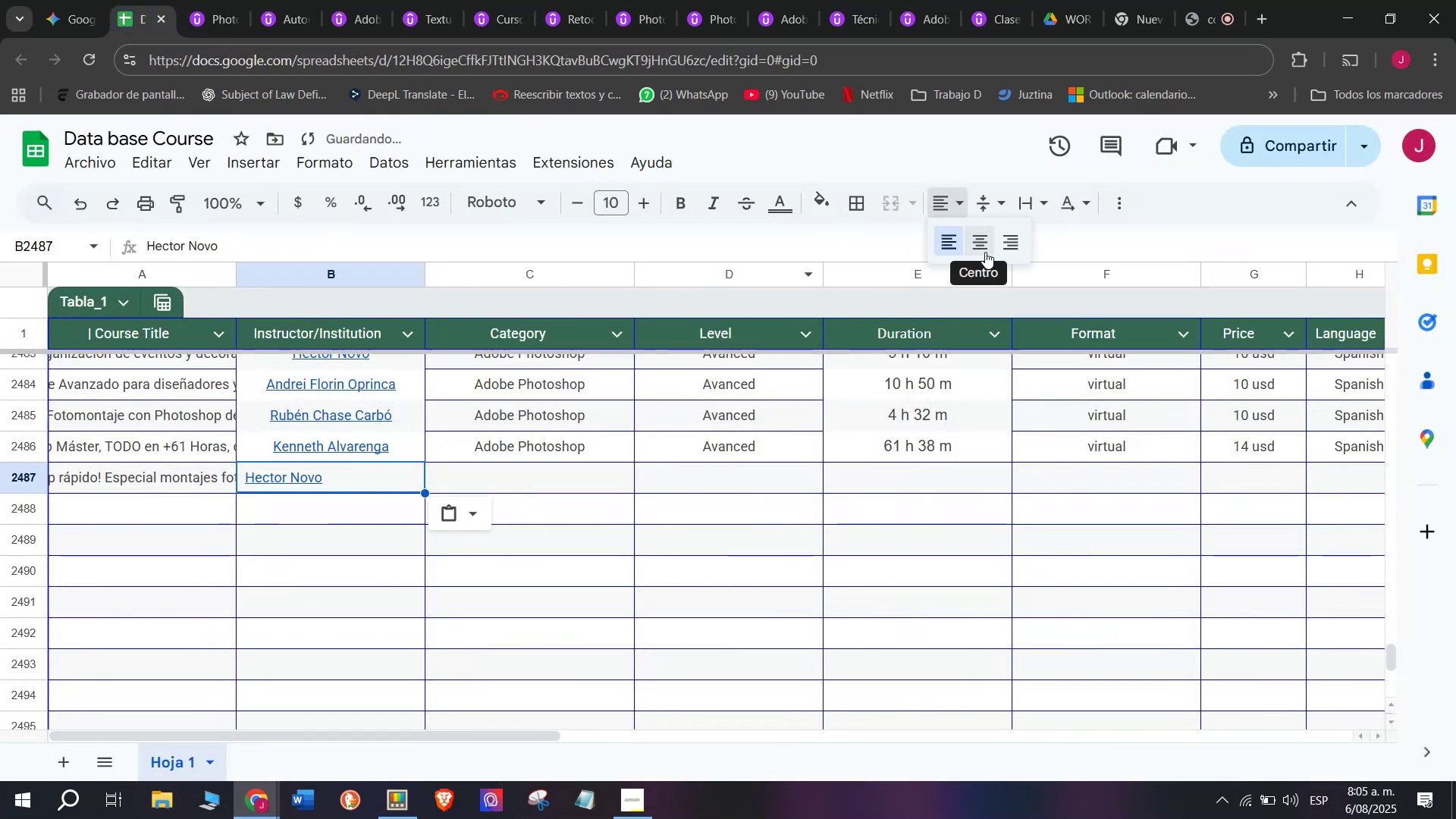 
left_click([985, 252])
 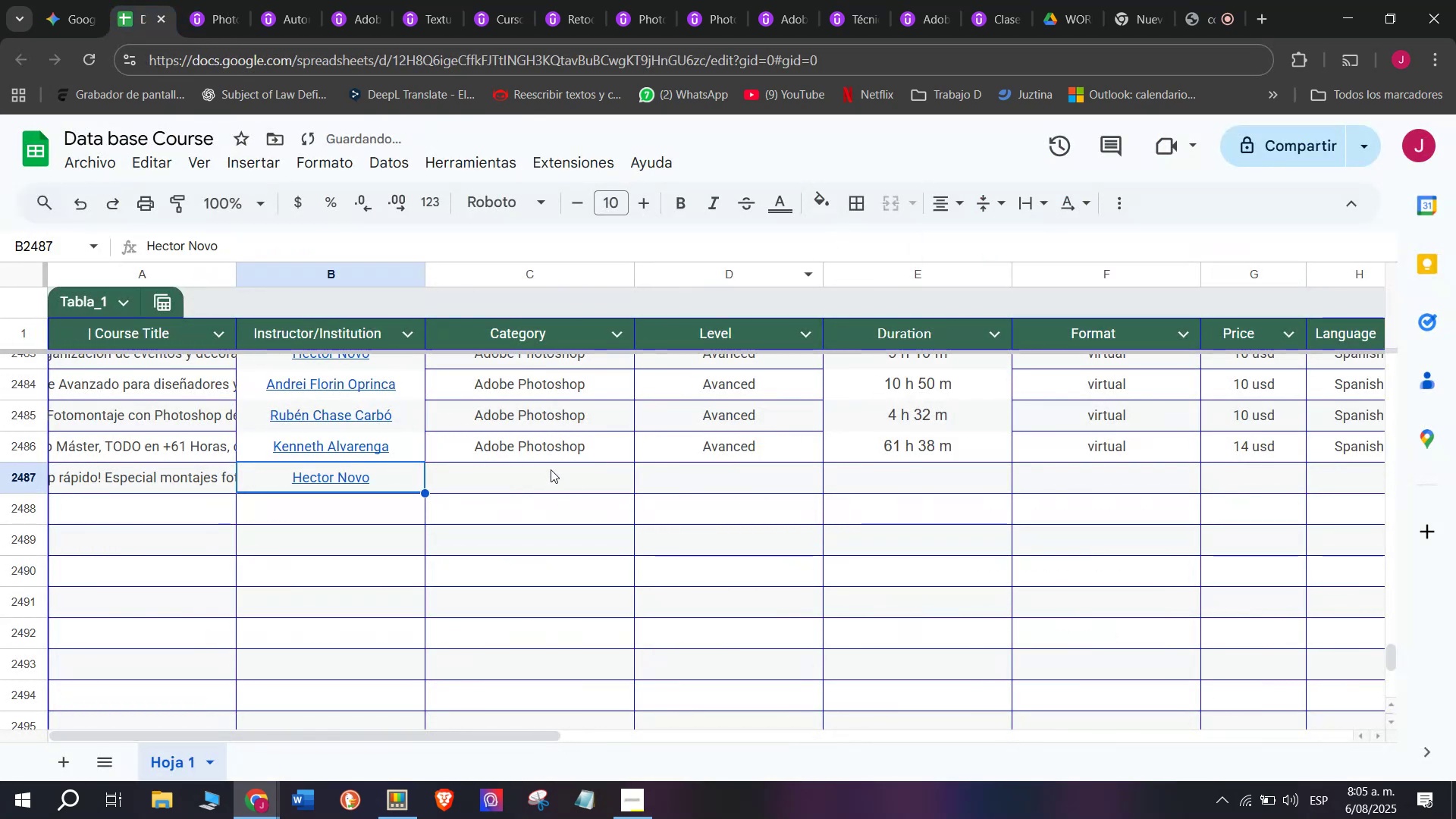 
left_click([551, 439])
 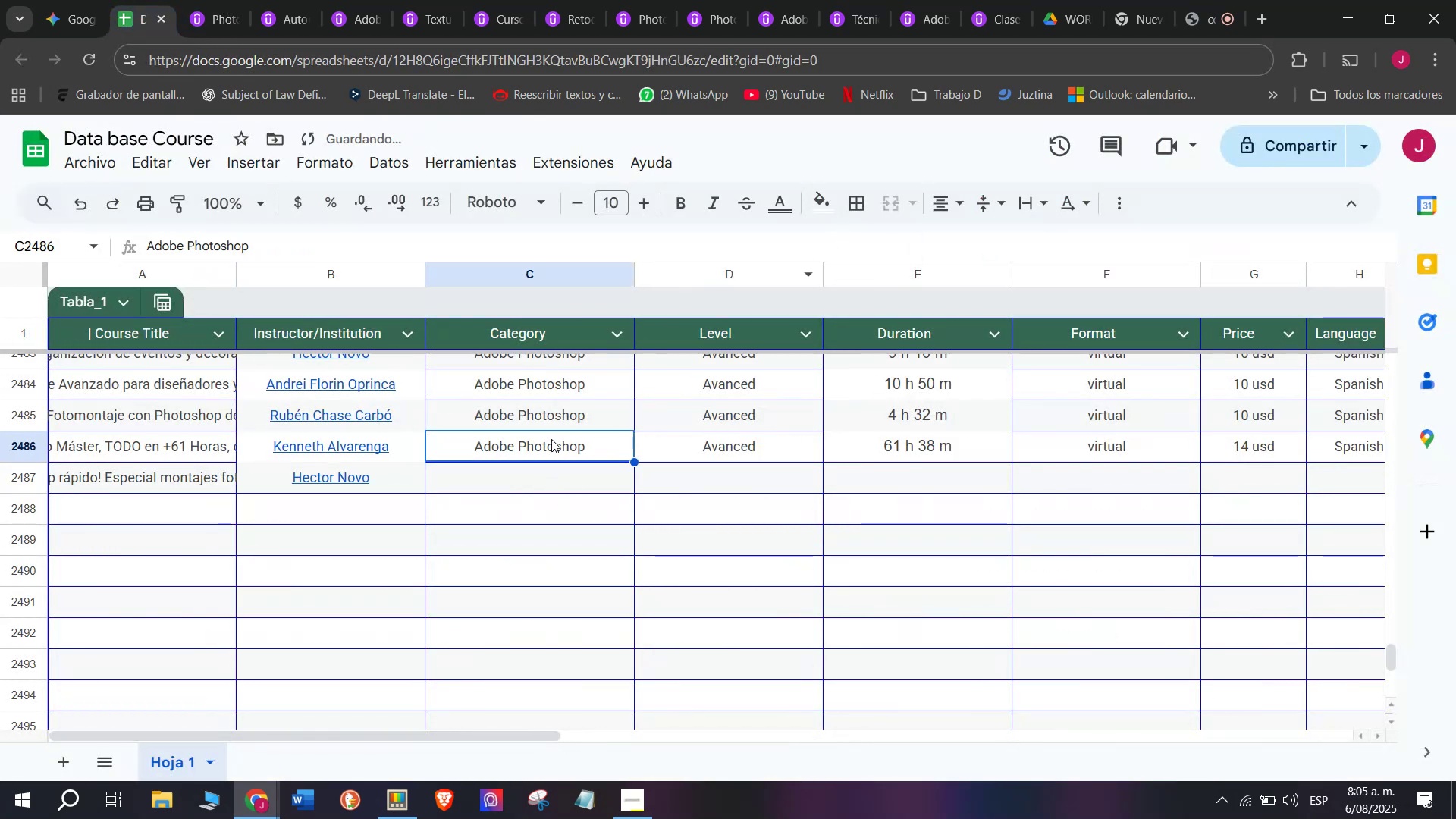 
key(Control+ControlLeft)
 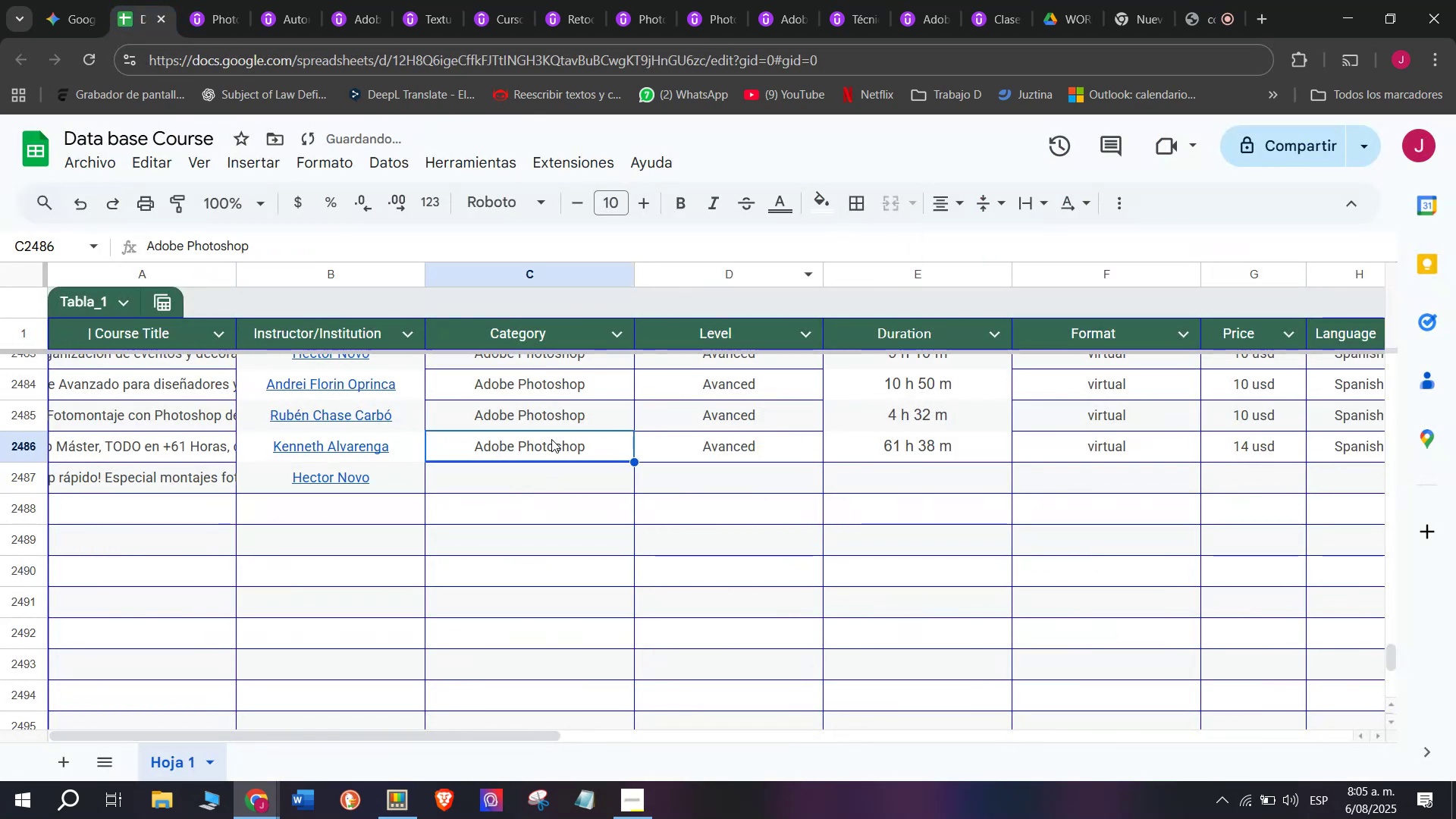 
key(Break)
 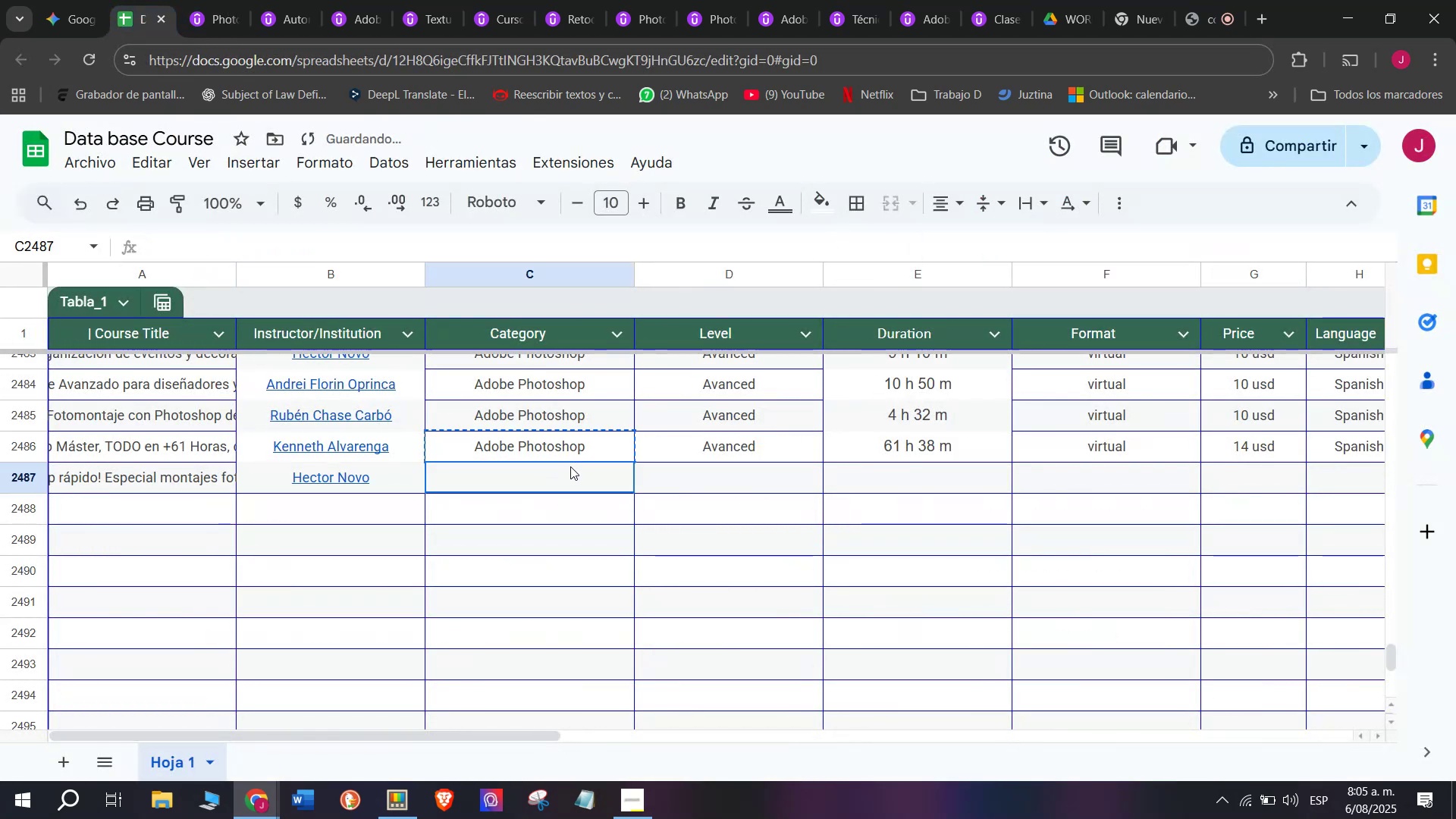 
key(Control+C)
 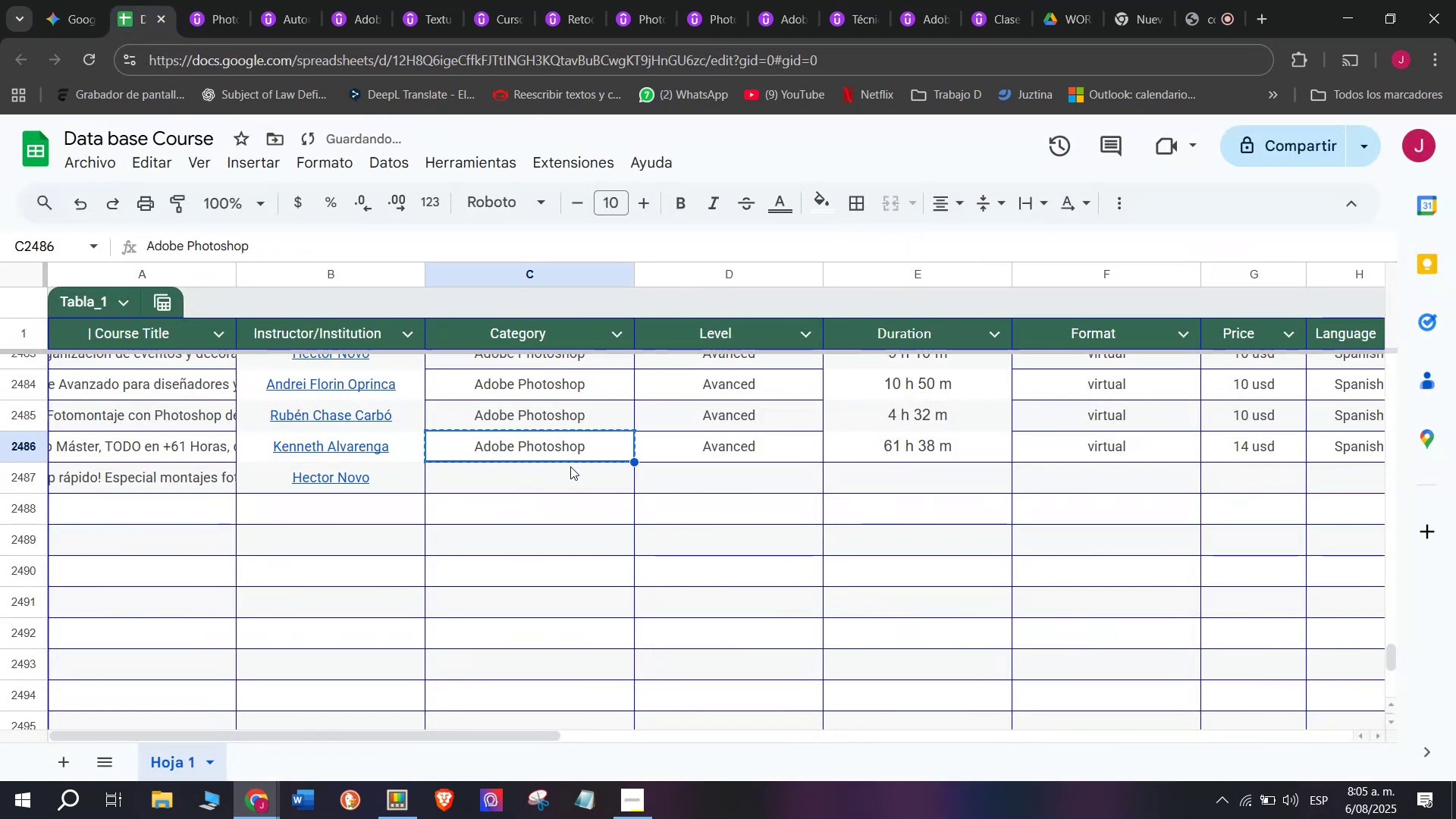 
left_click([570, 466])
 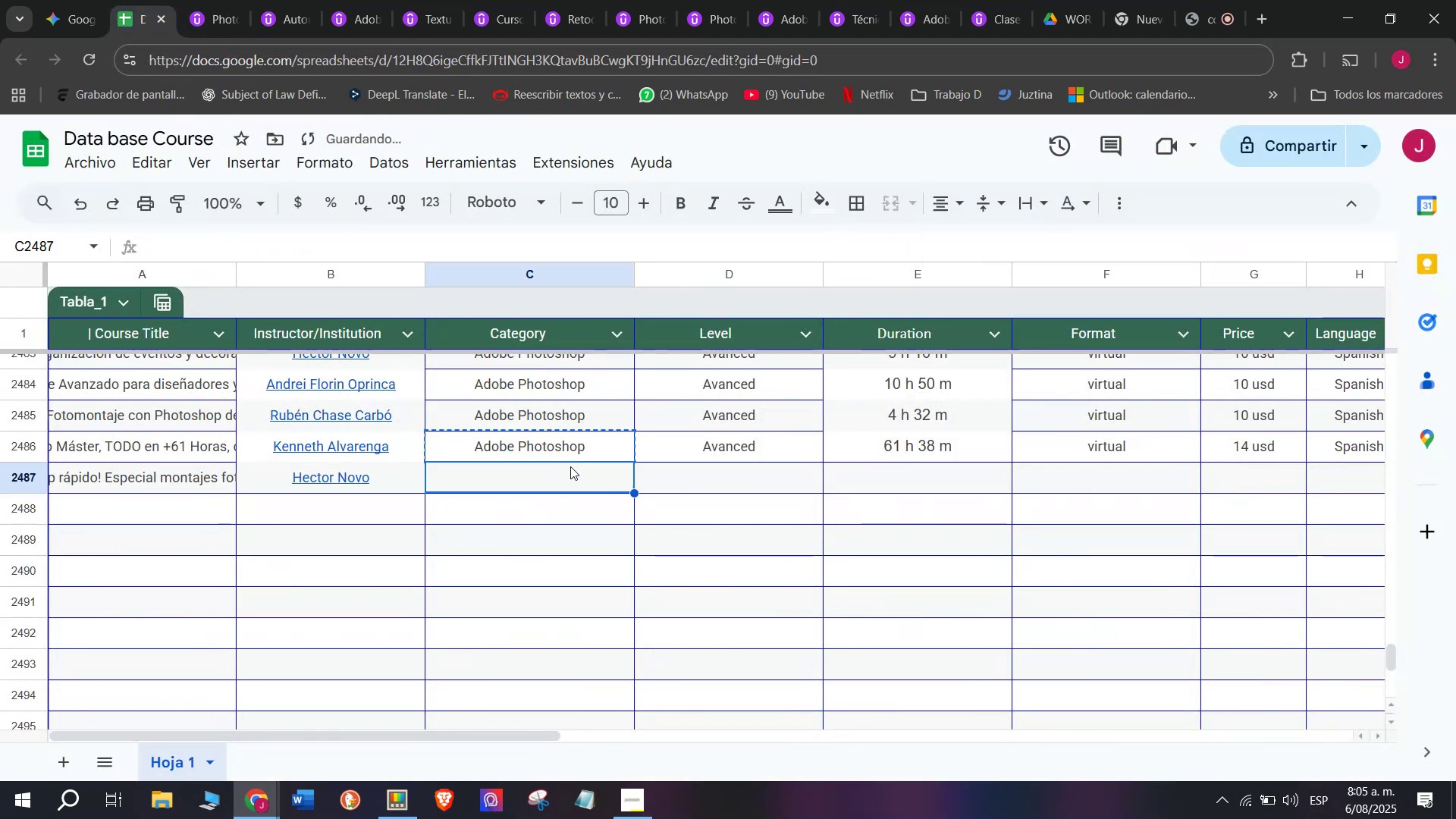 
key(Control+ControlLeft)
 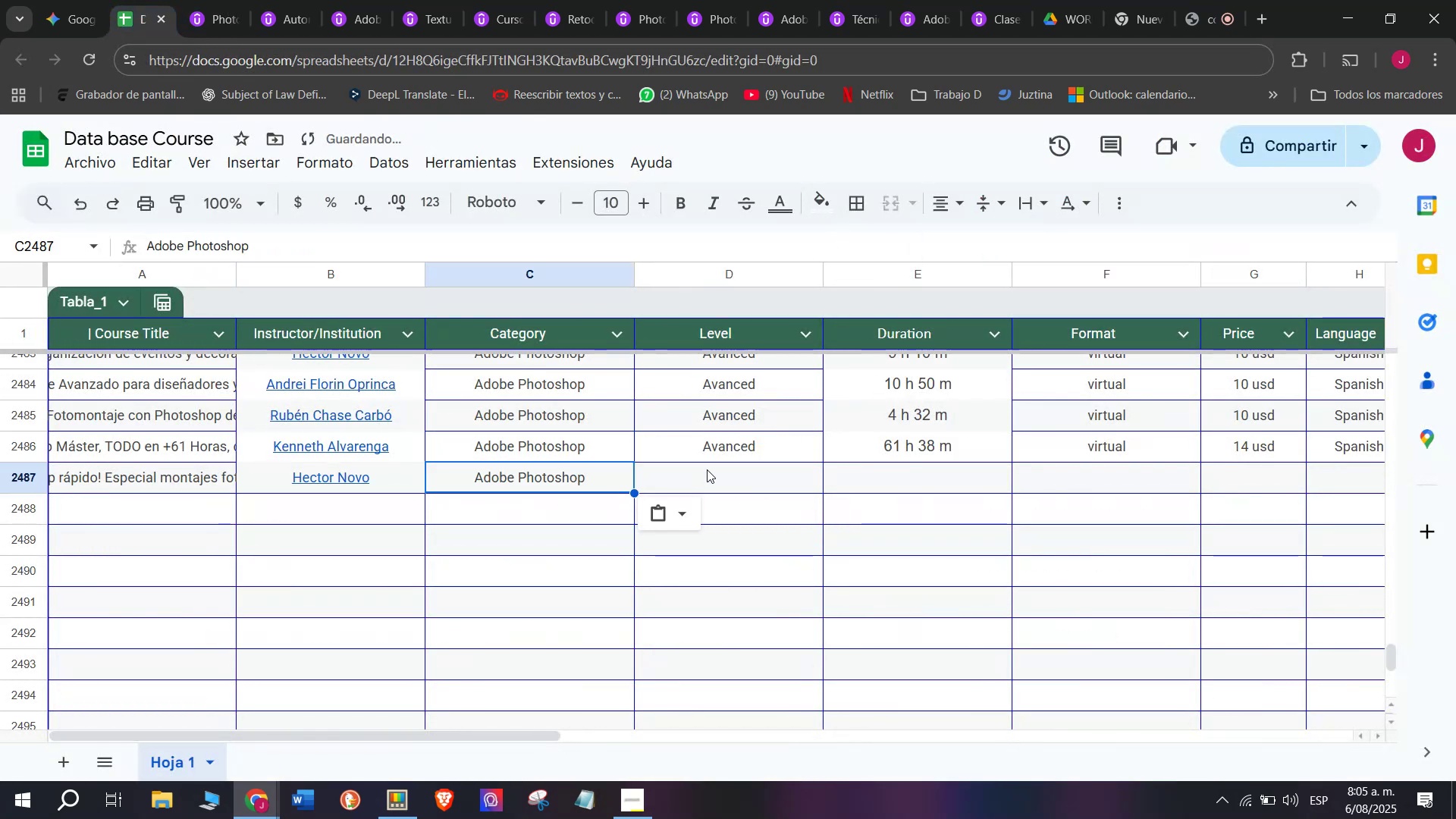 
key(Z)
 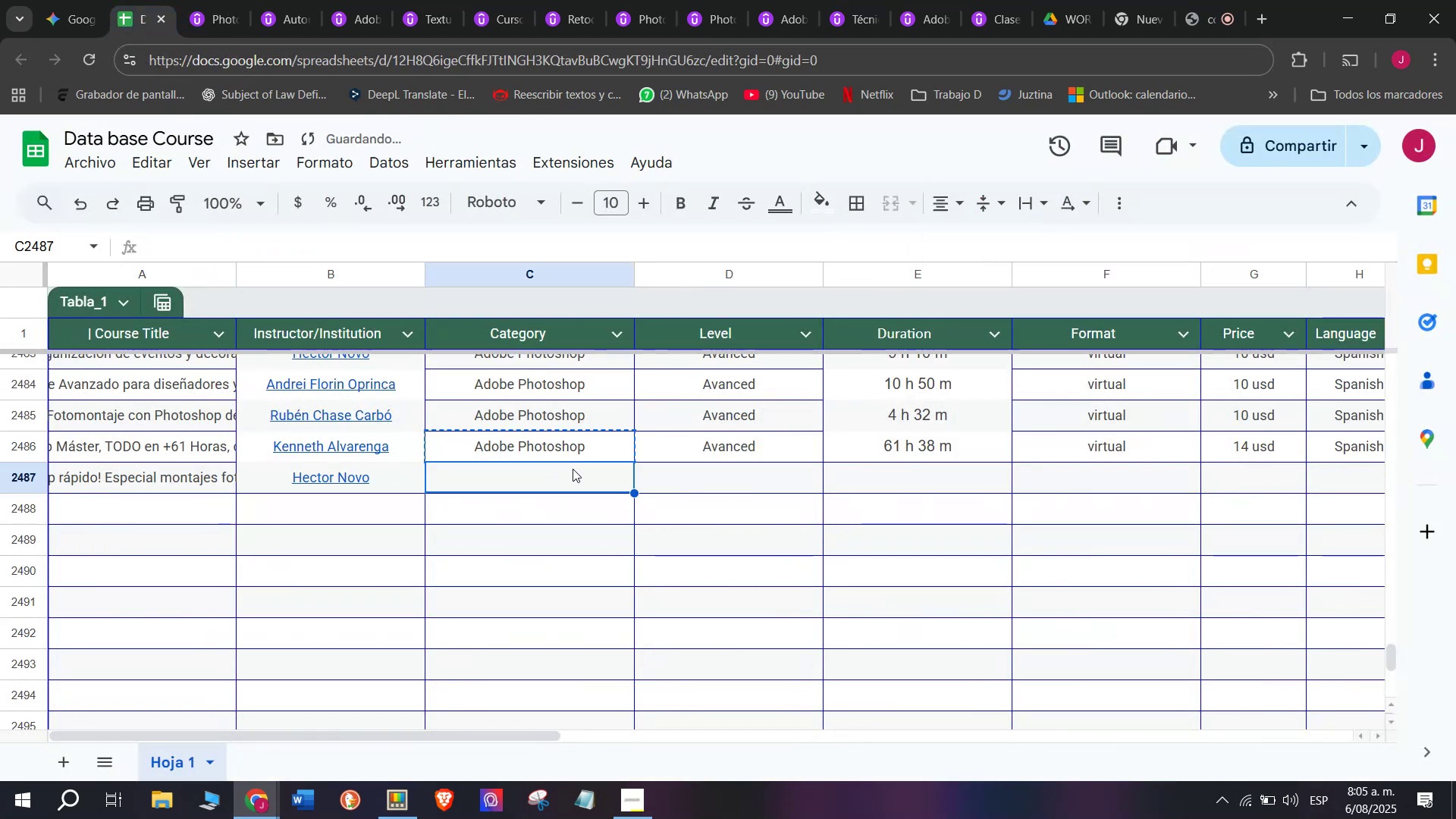 
key(Control+V)
 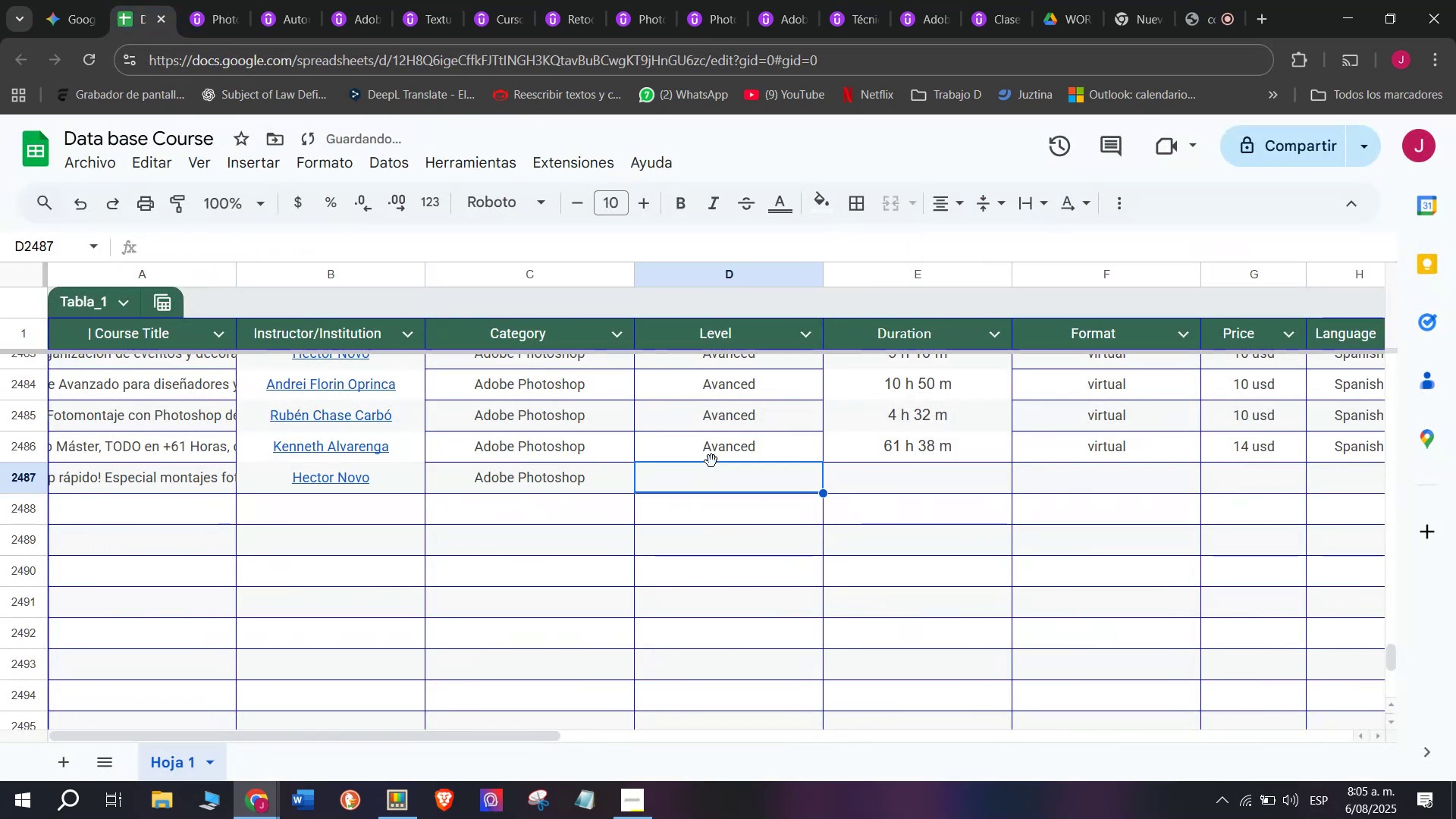 
key(Break)
 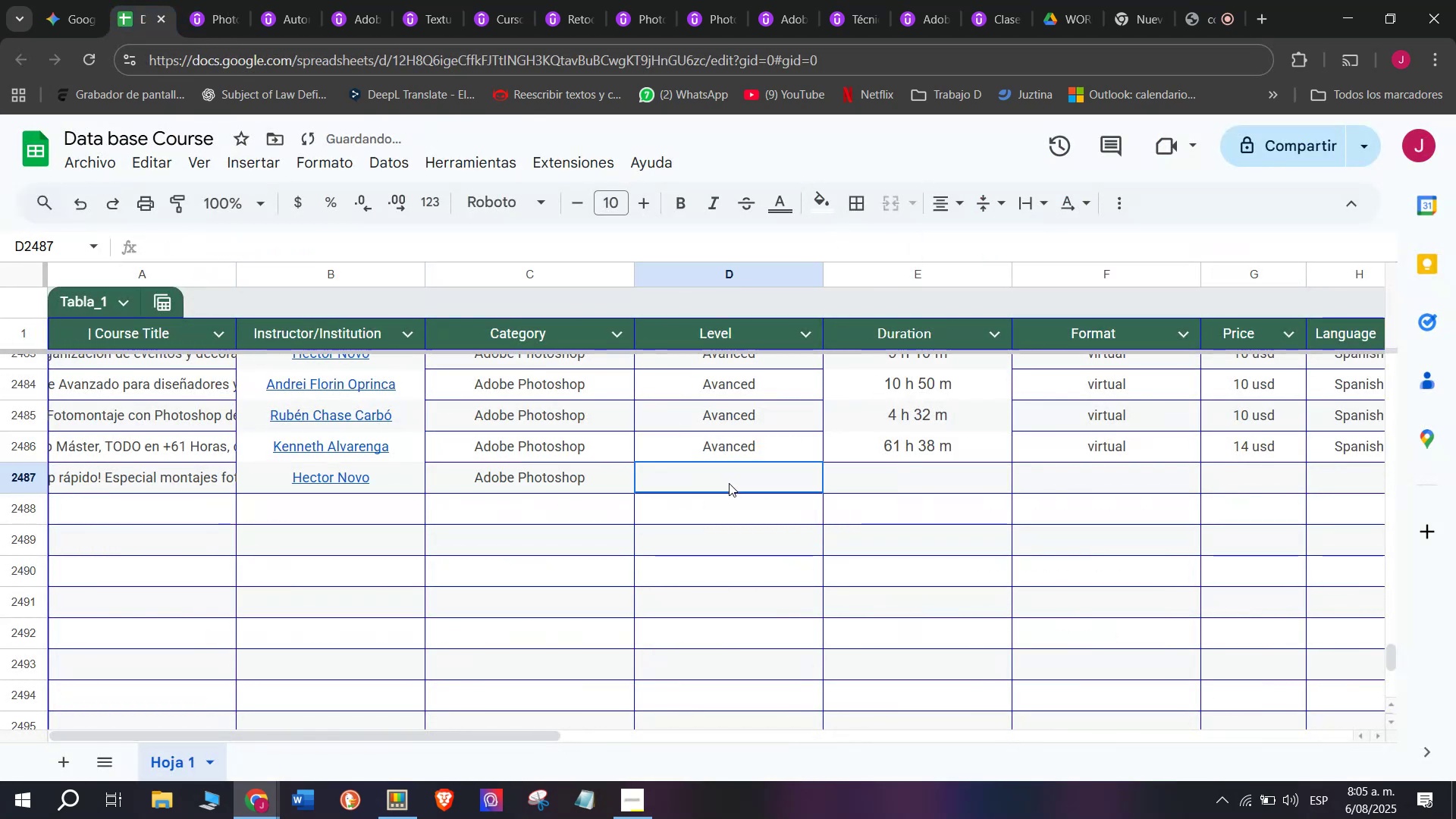 
key(Control+ControlLeft)
 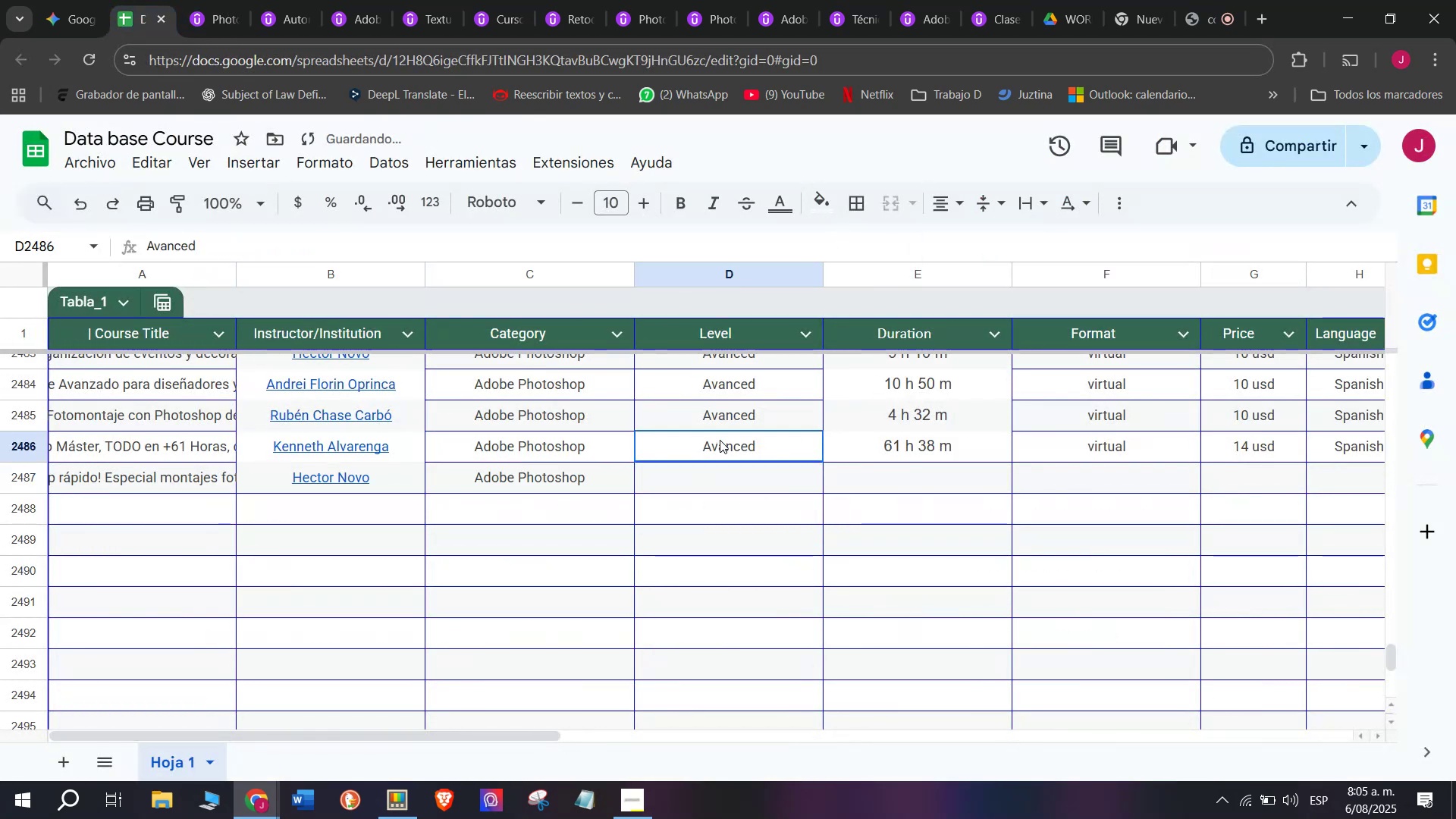 
key(Control+C)
 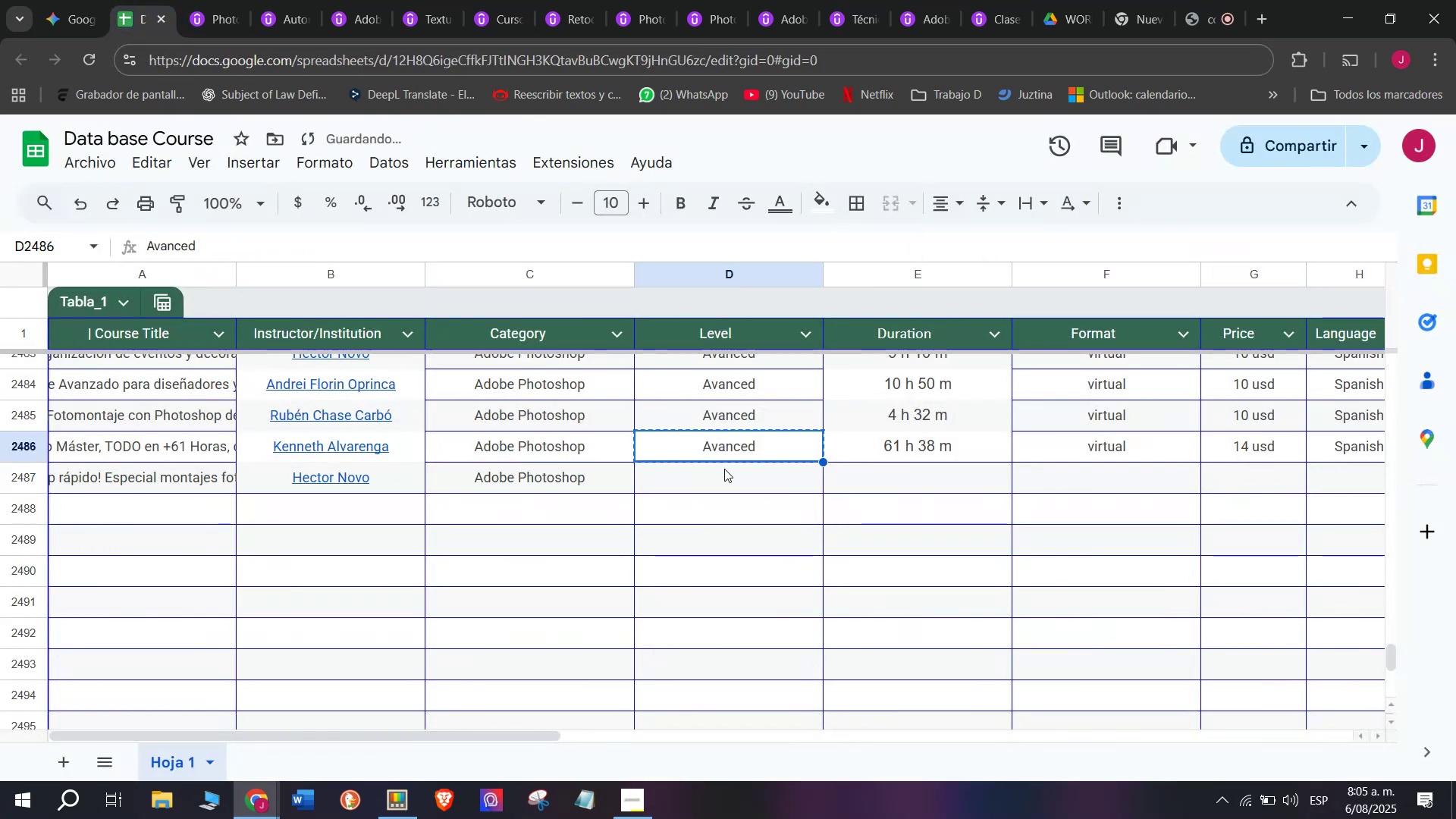 
key(Control+ControlLeft)
 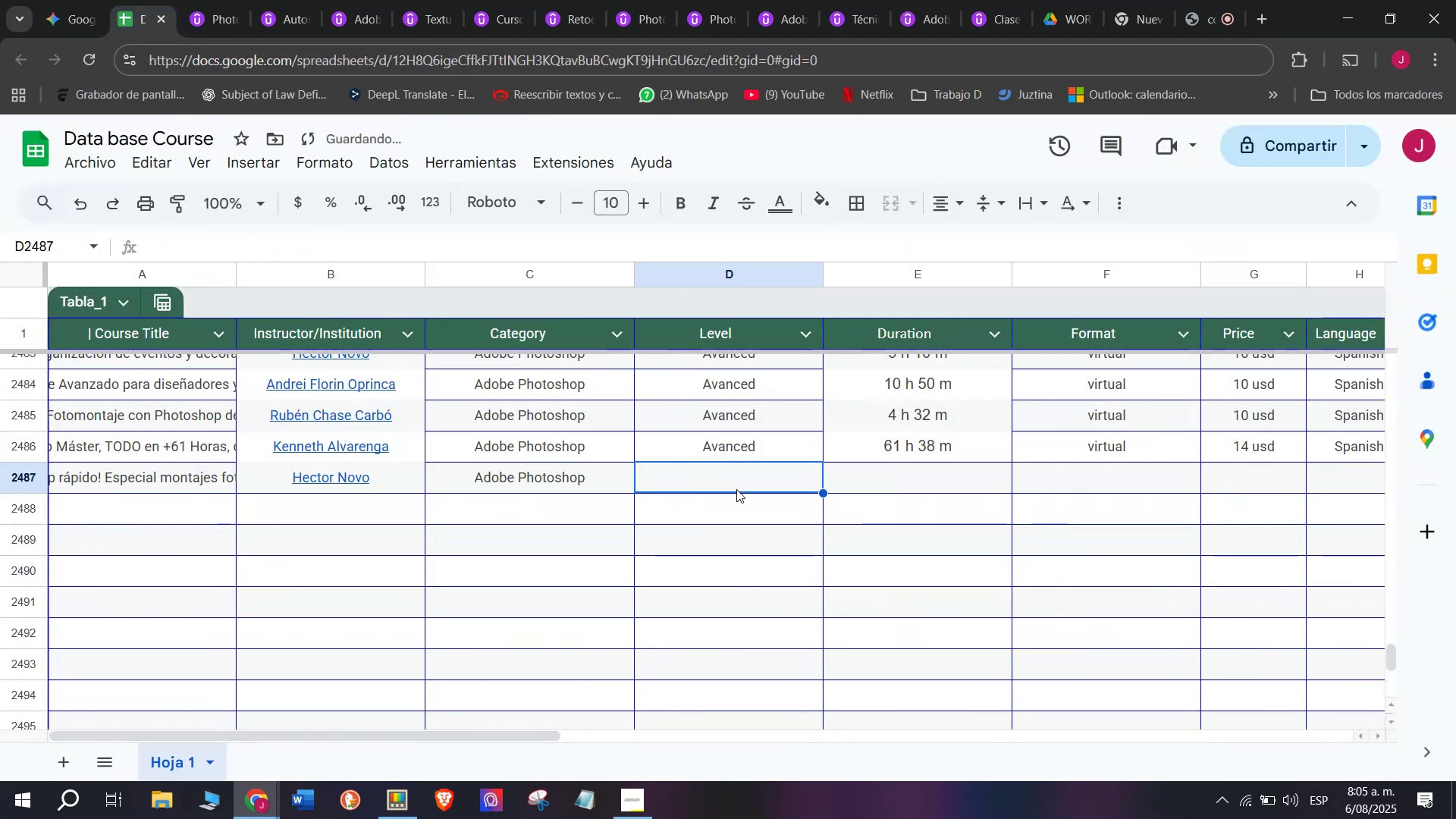 
key(Z)
 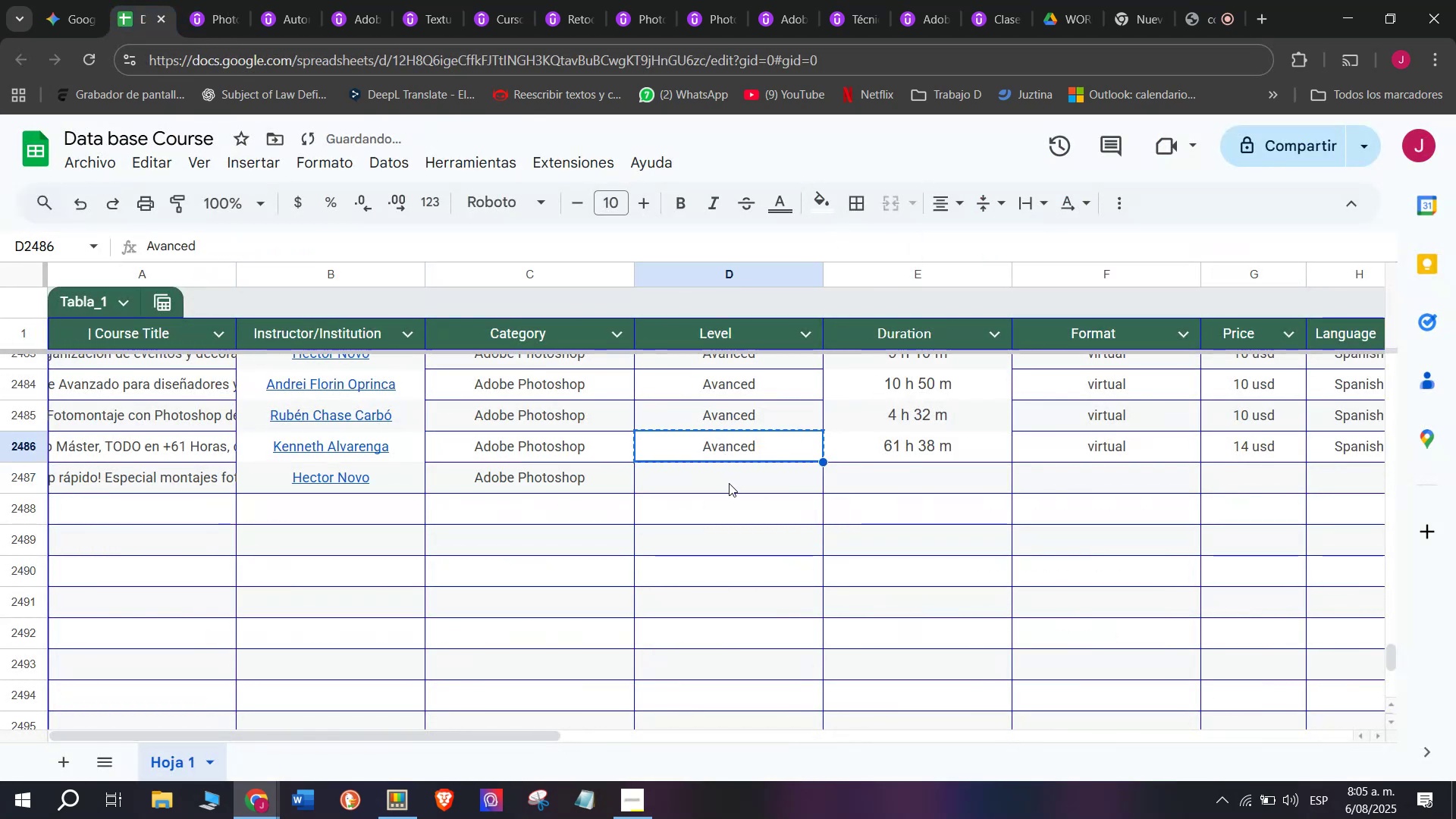 
key(Control+V)
 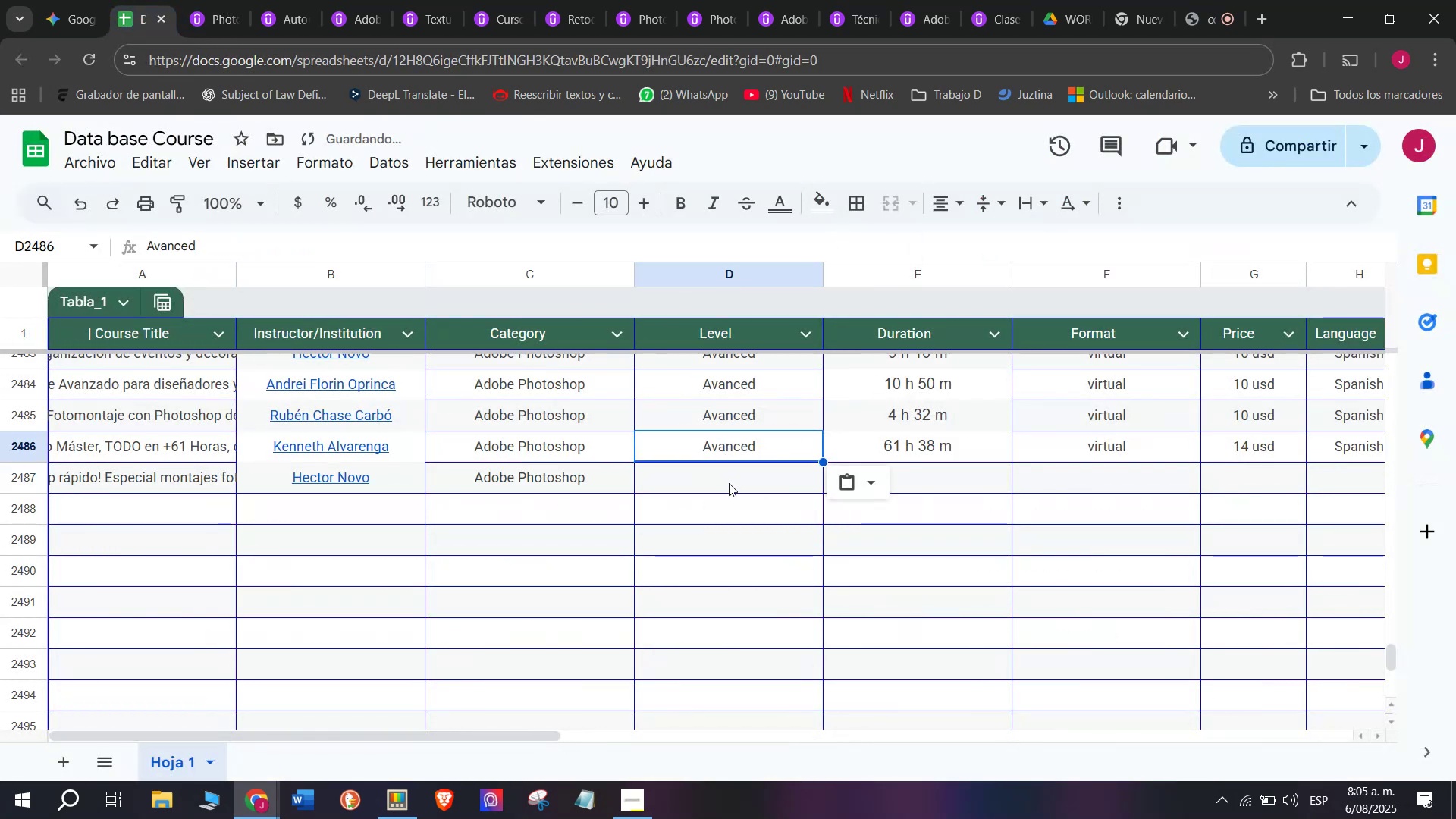 
left_click([729, 483])
 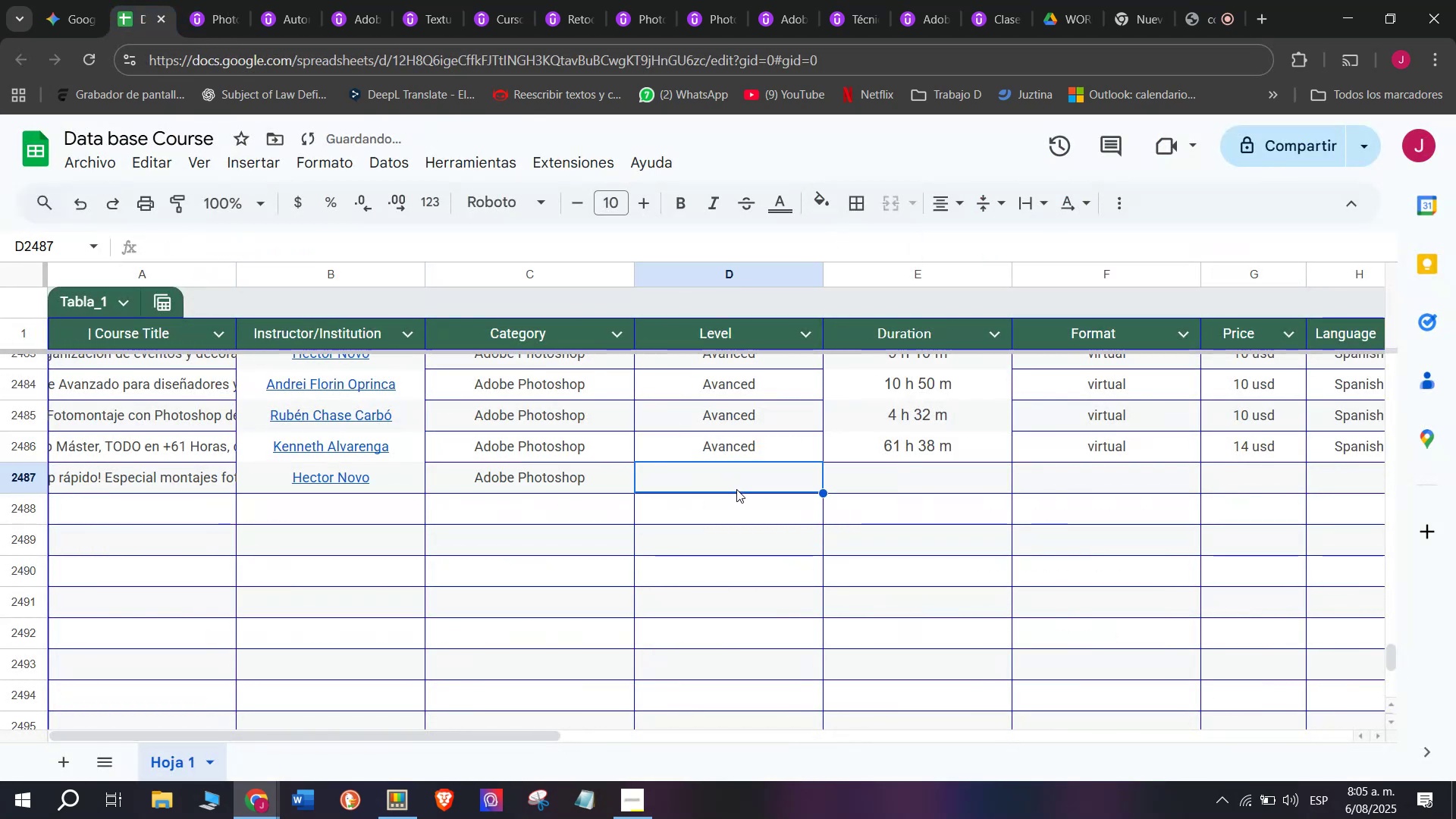 
key(Control+ControlLeft)
 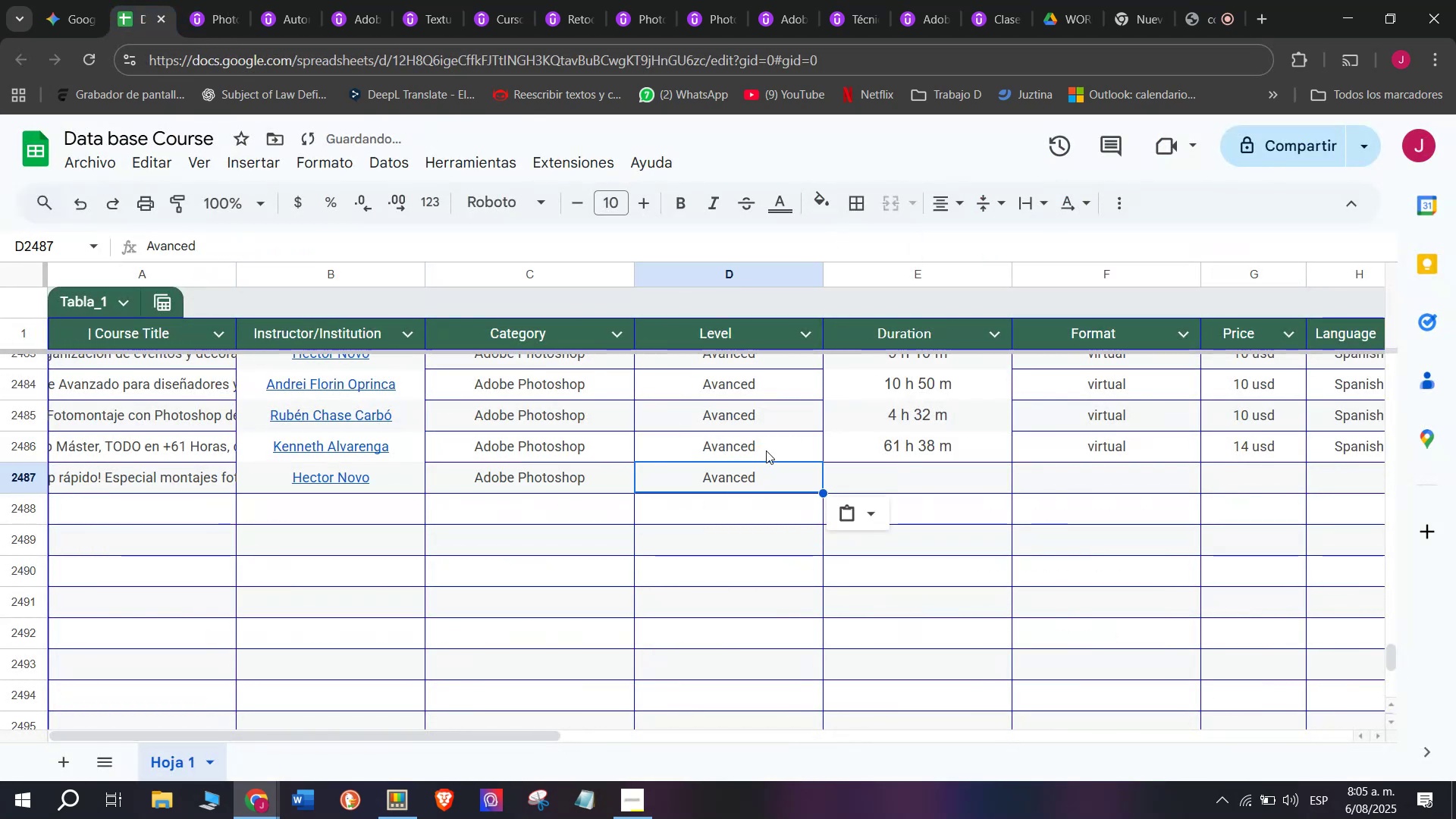 
key(Z)
 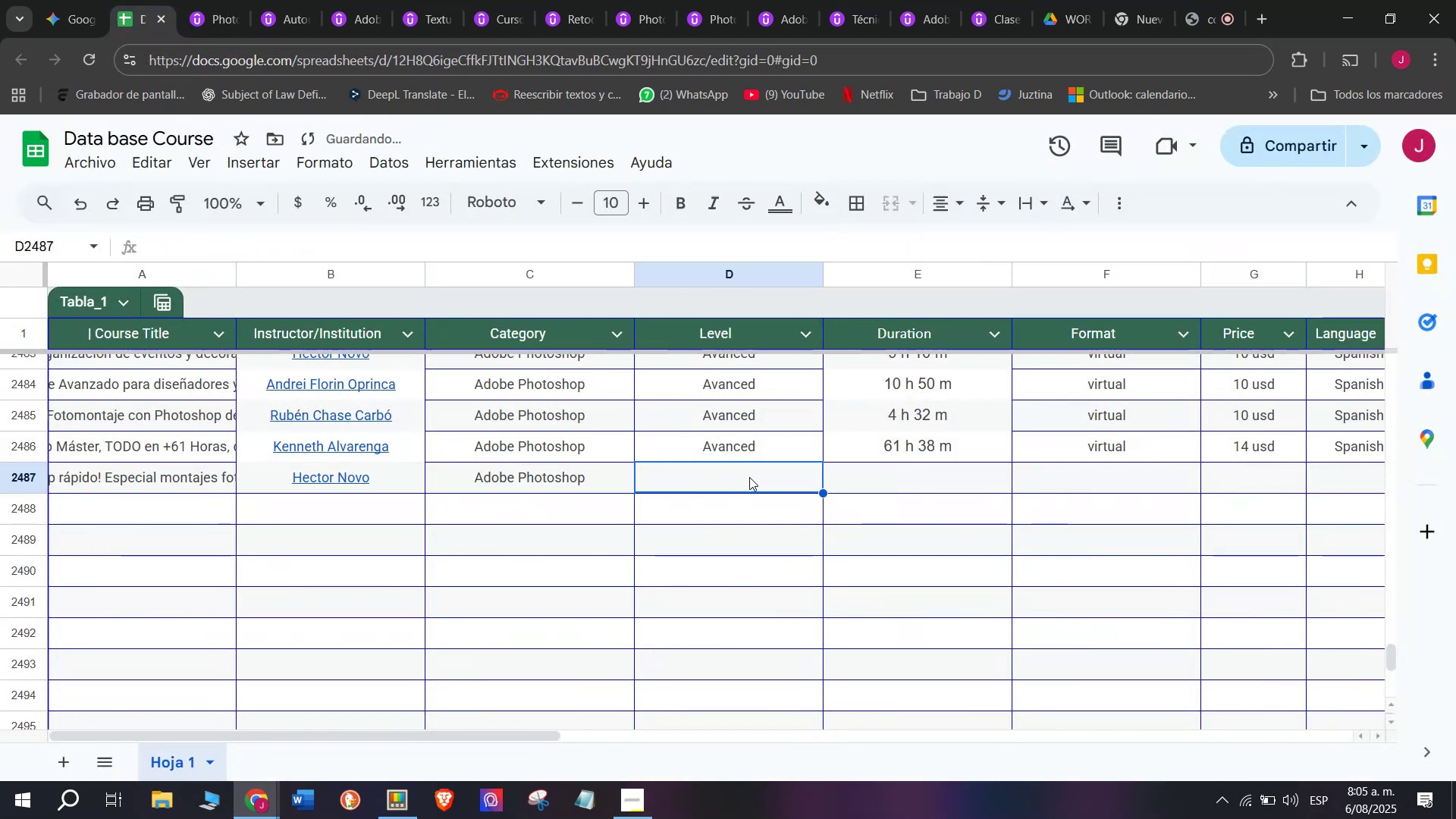 
key(Control+V)
 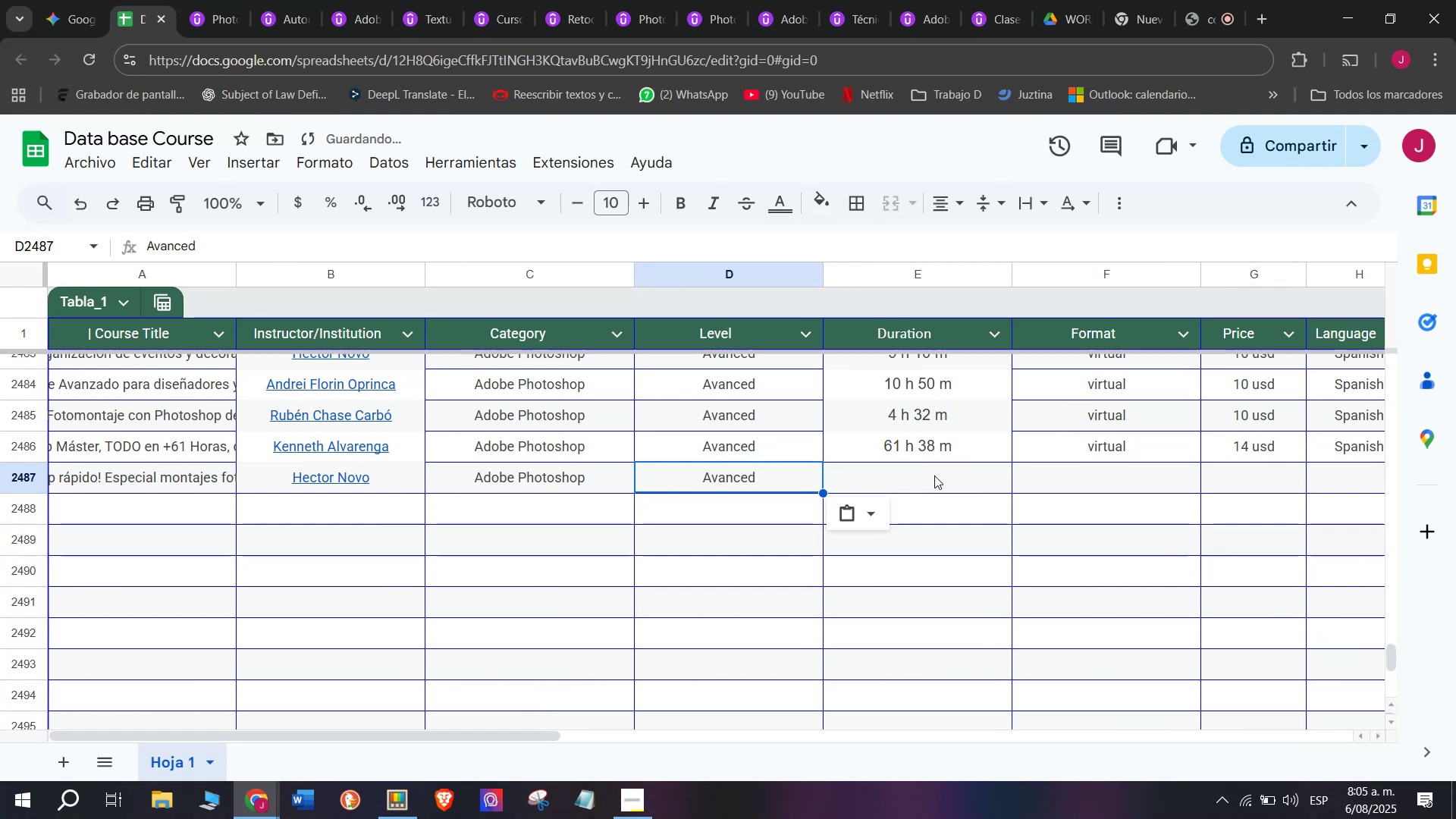 
left_click([934, 474])
 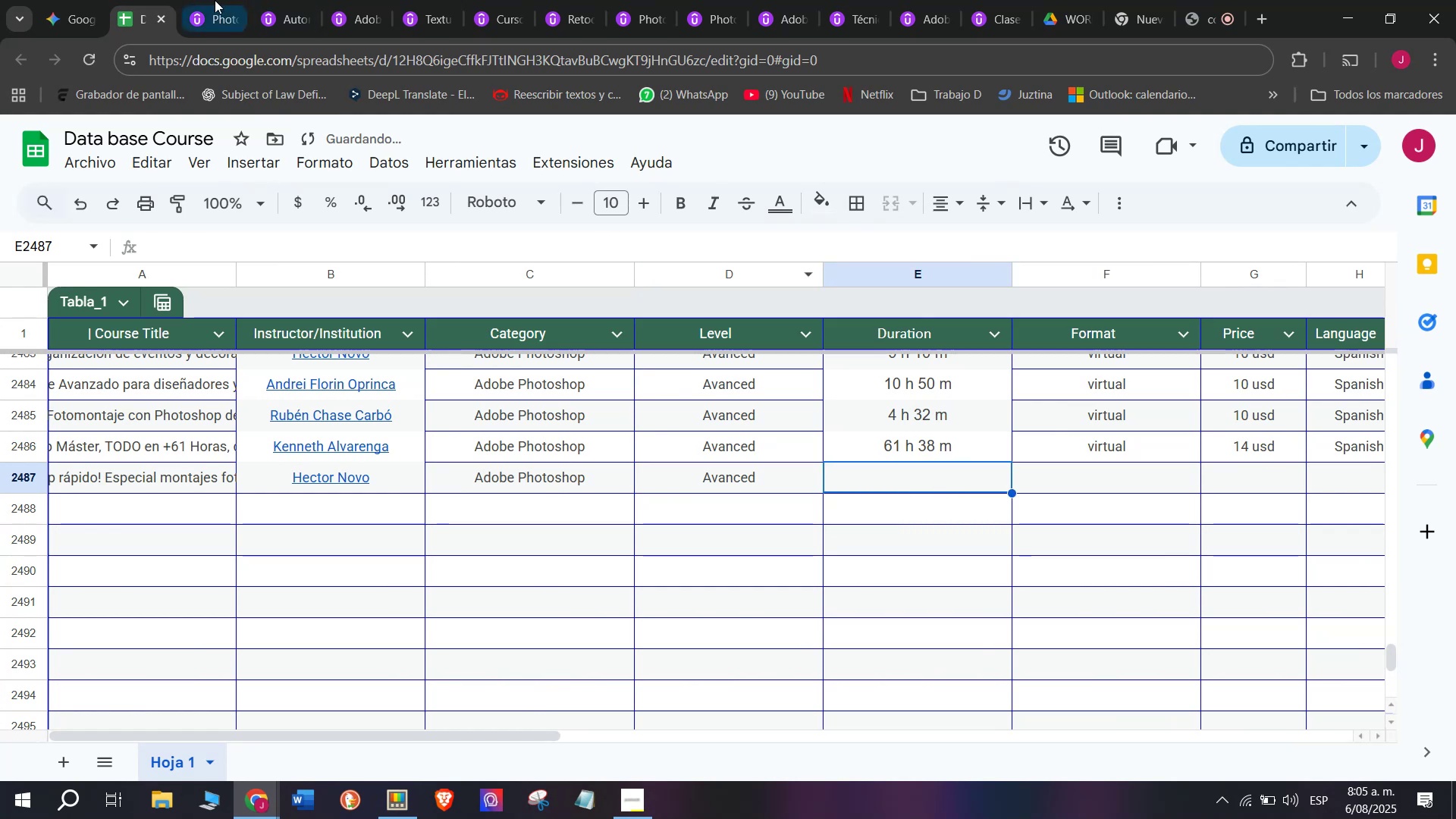 
left_click([209, 0])
 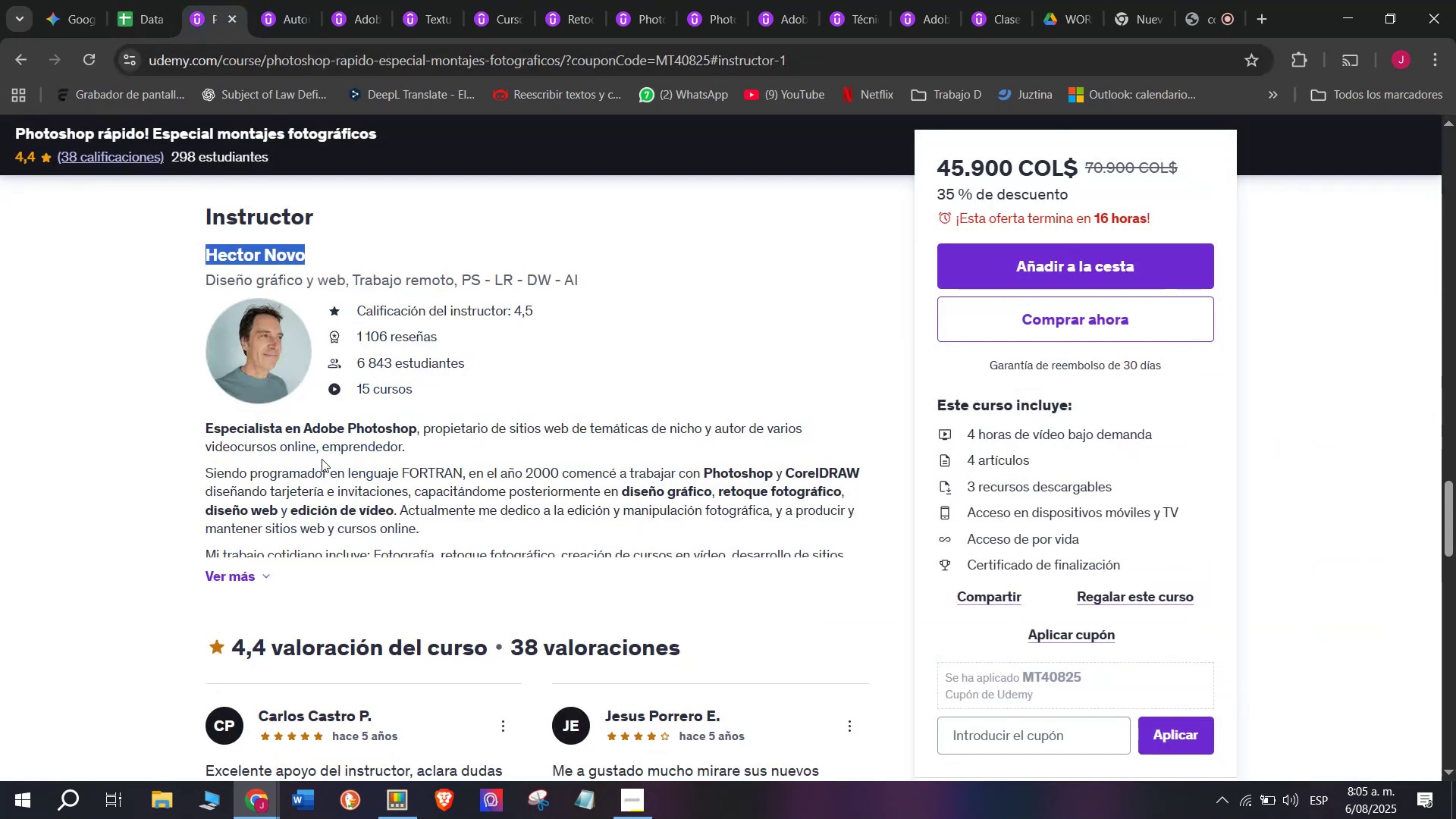 
scroll: coordinate [405, 535], scroll_direction: up, amount: 9.0
 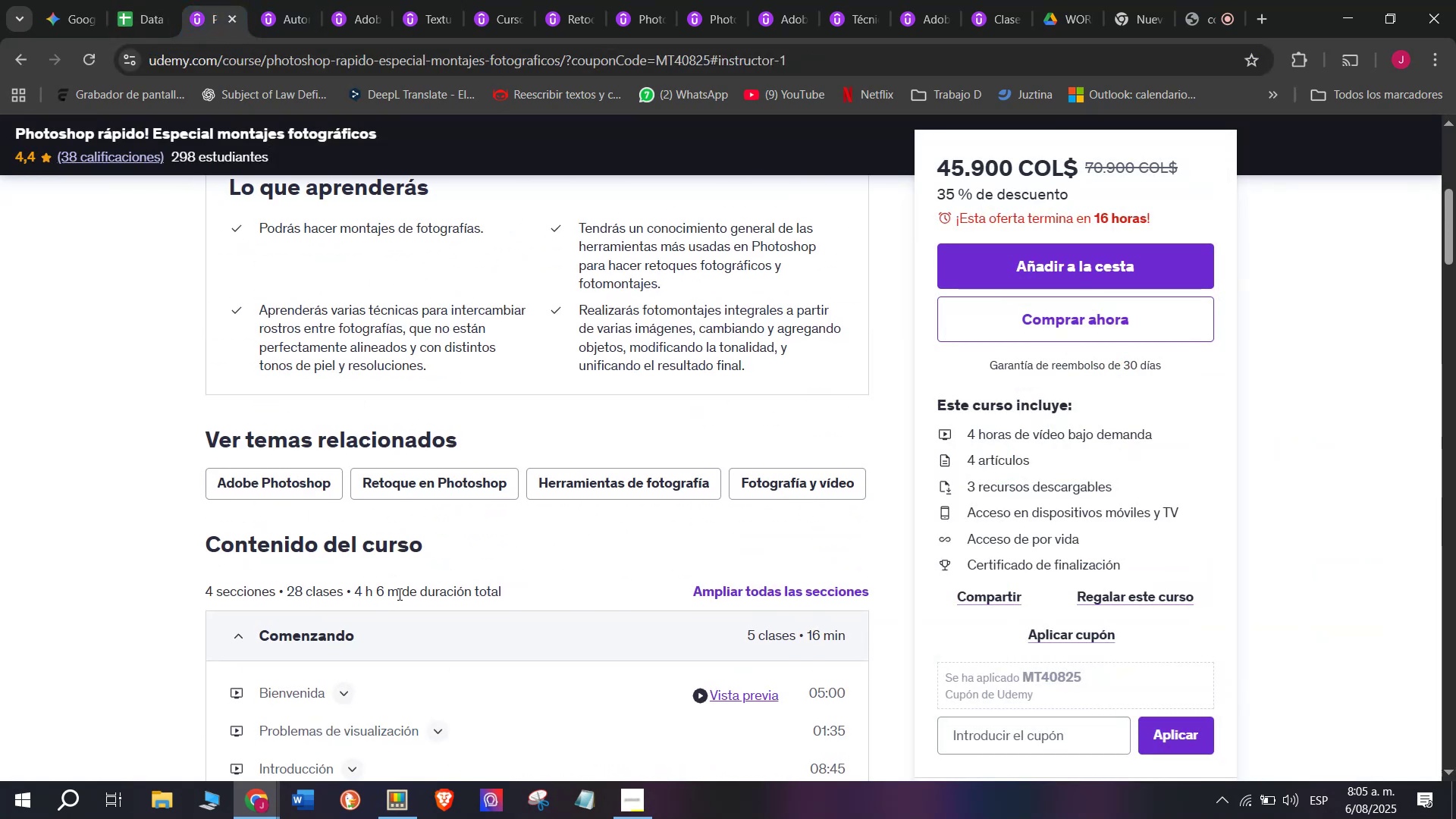 
left_click_drag(start_coordinate=[398, 592], to_coordinate=[358, 589])
 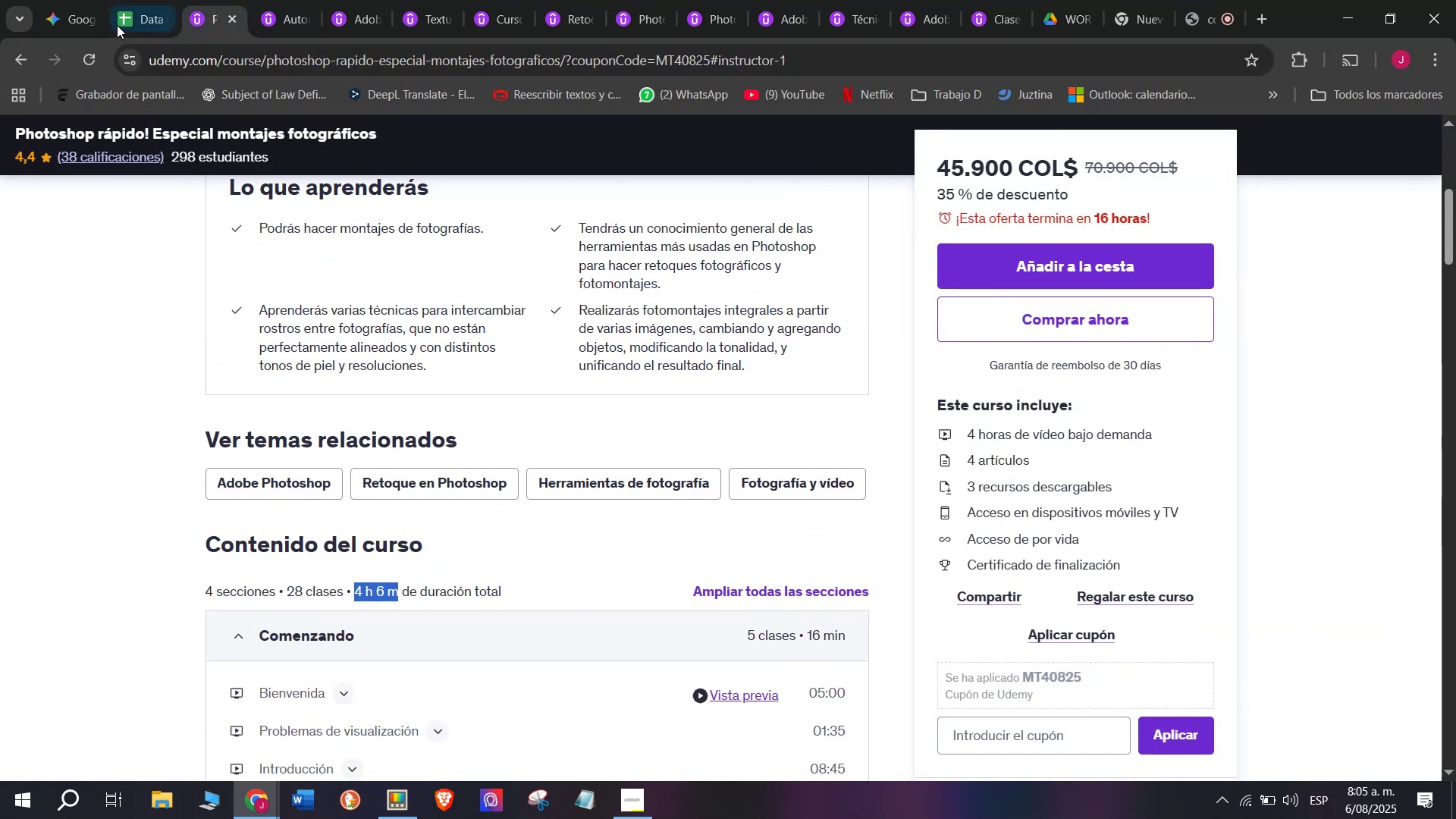 
key(Break)
 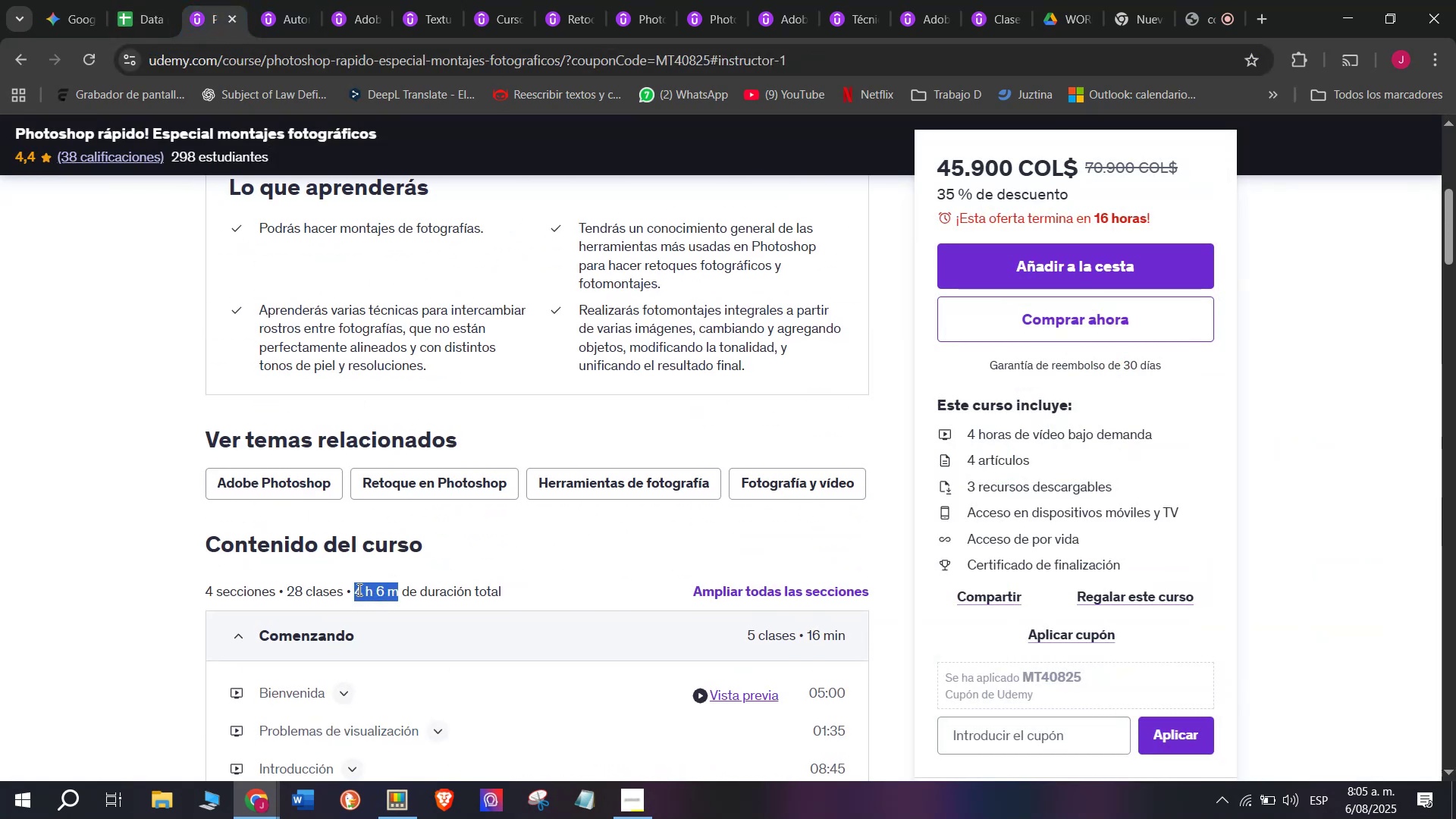 
key(Control+ControlLeft)
 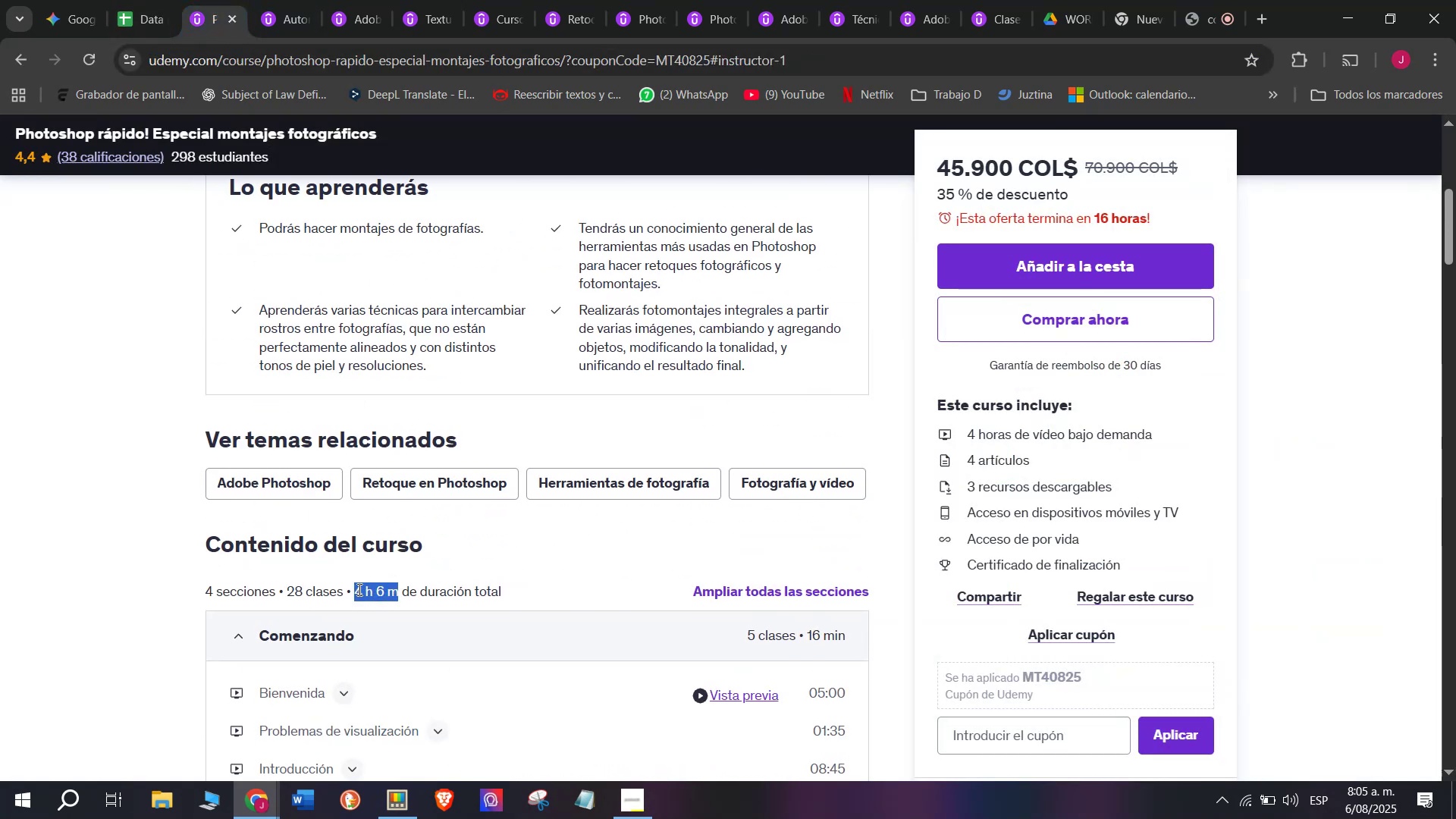 
key(Control+C)
 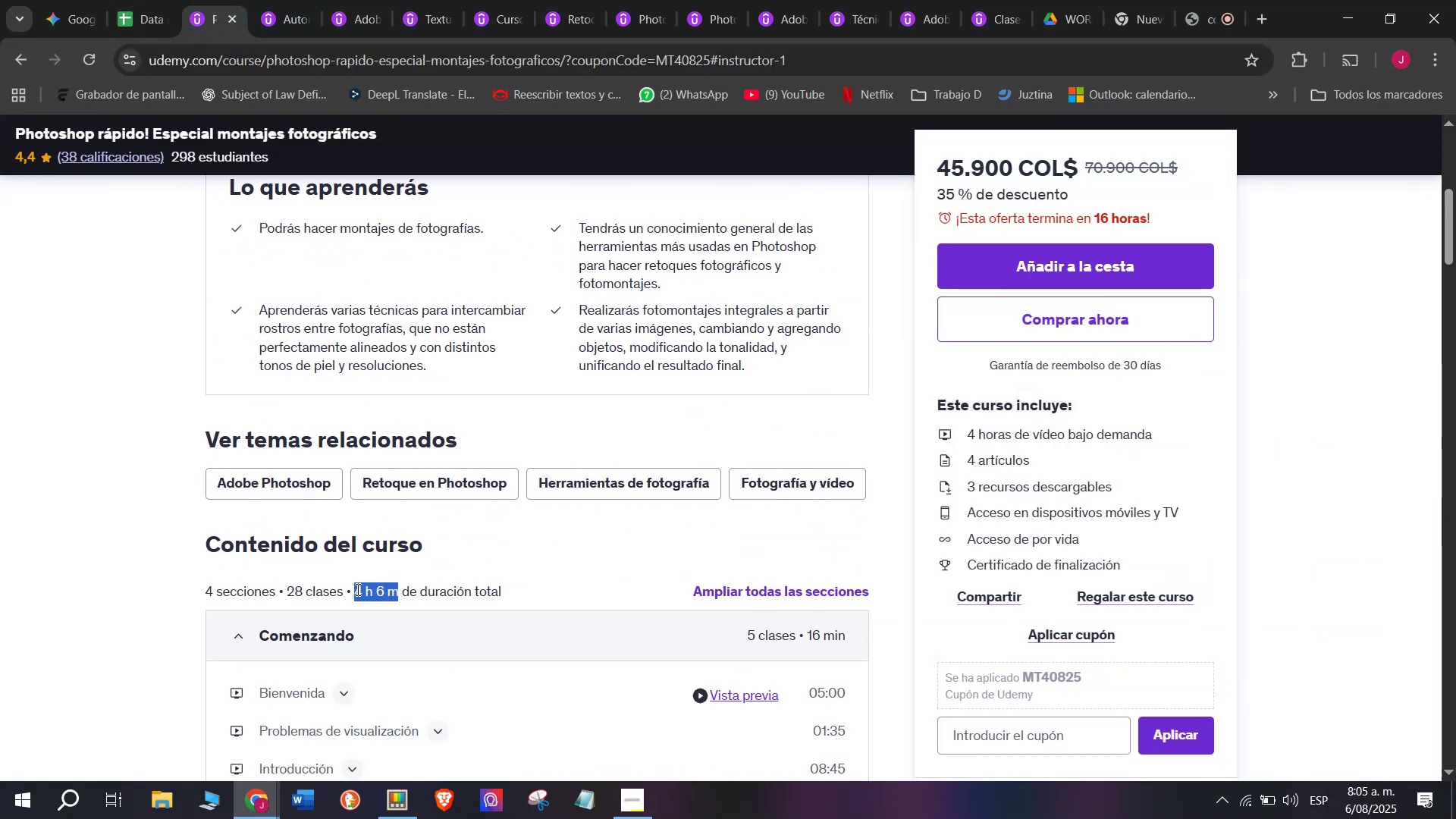 
key(Break)
 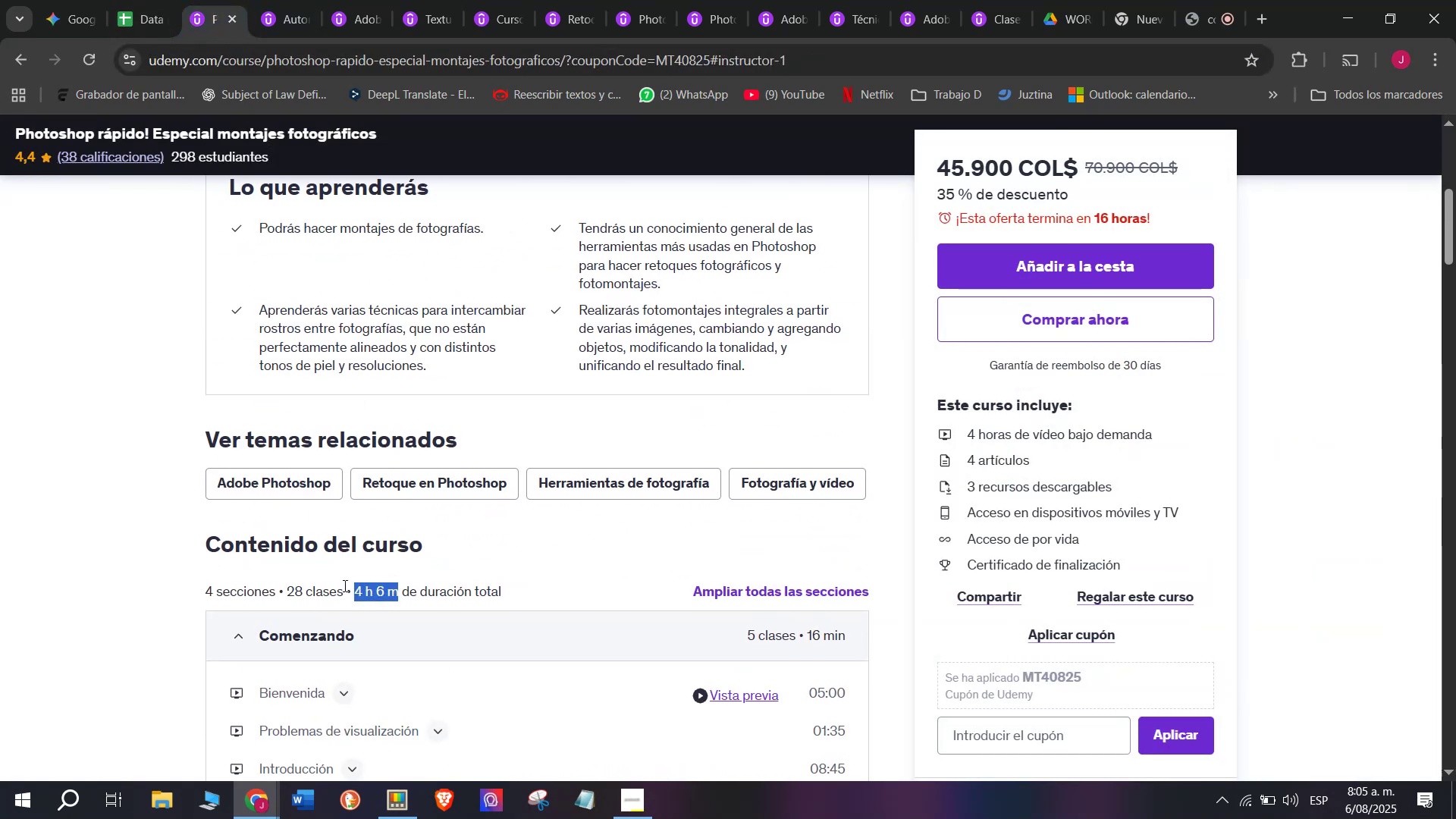 
key(Control+C)
 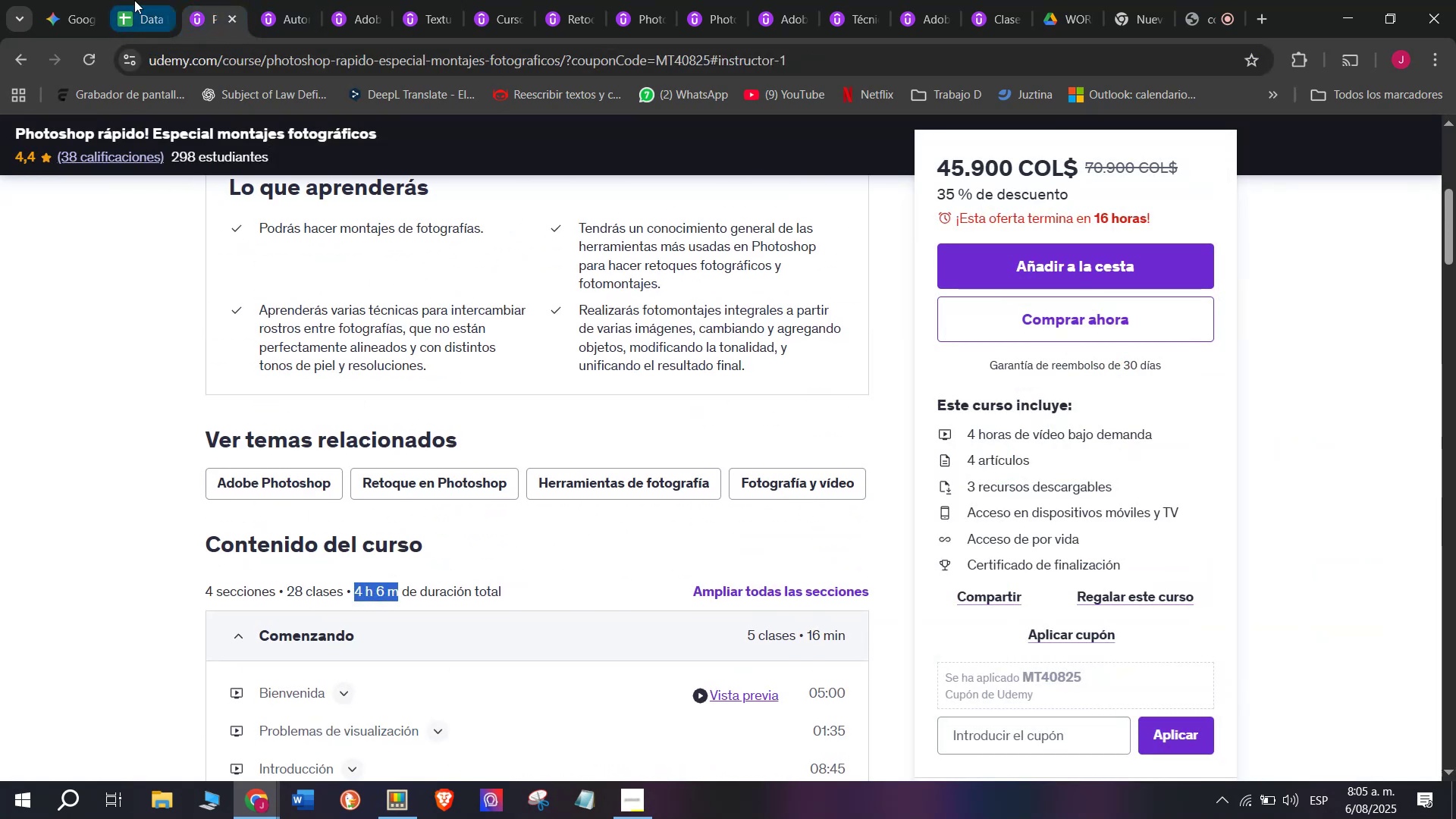 
key(Control+ControlLeft)
 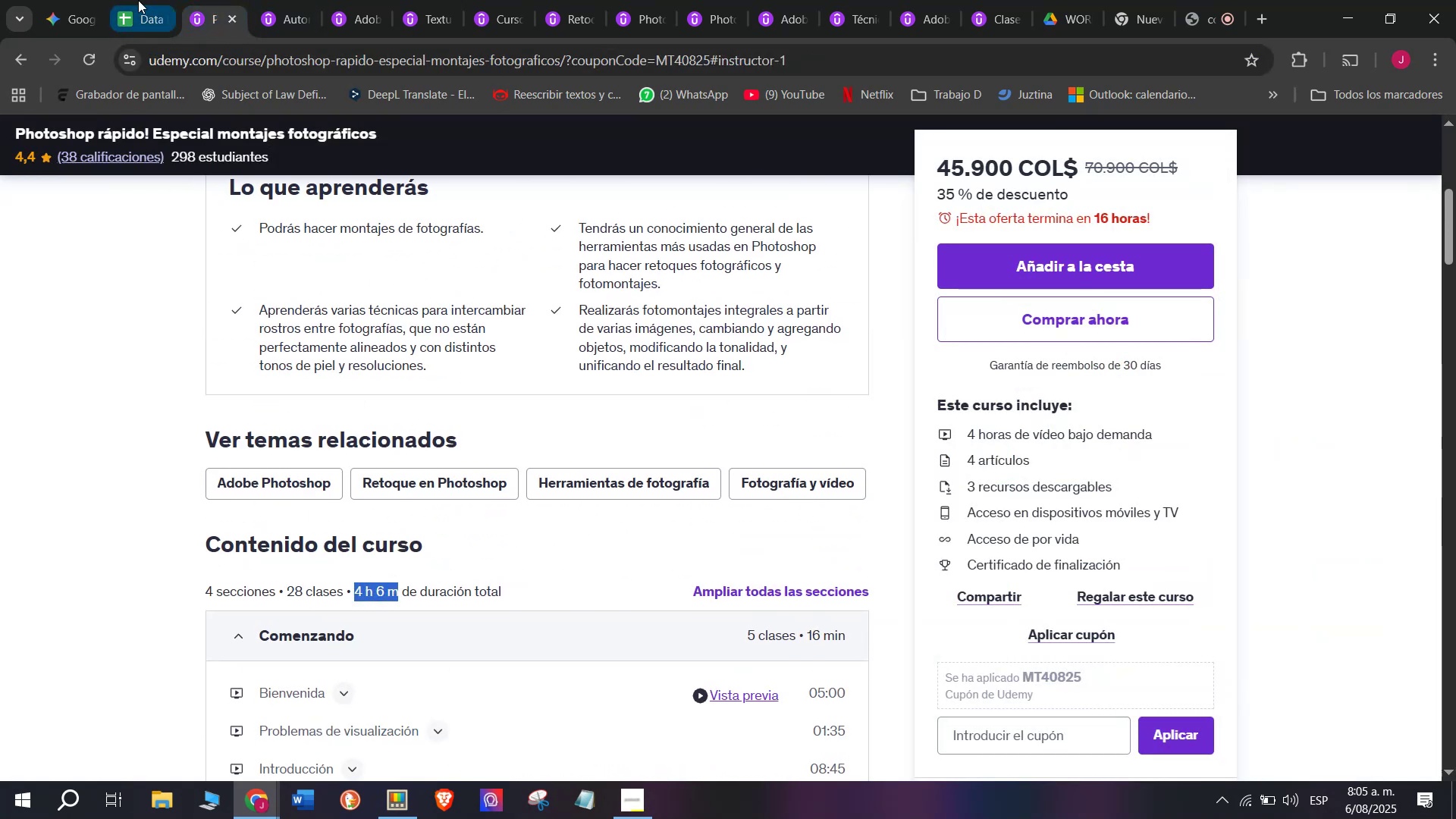 
left_click([138, 0])
 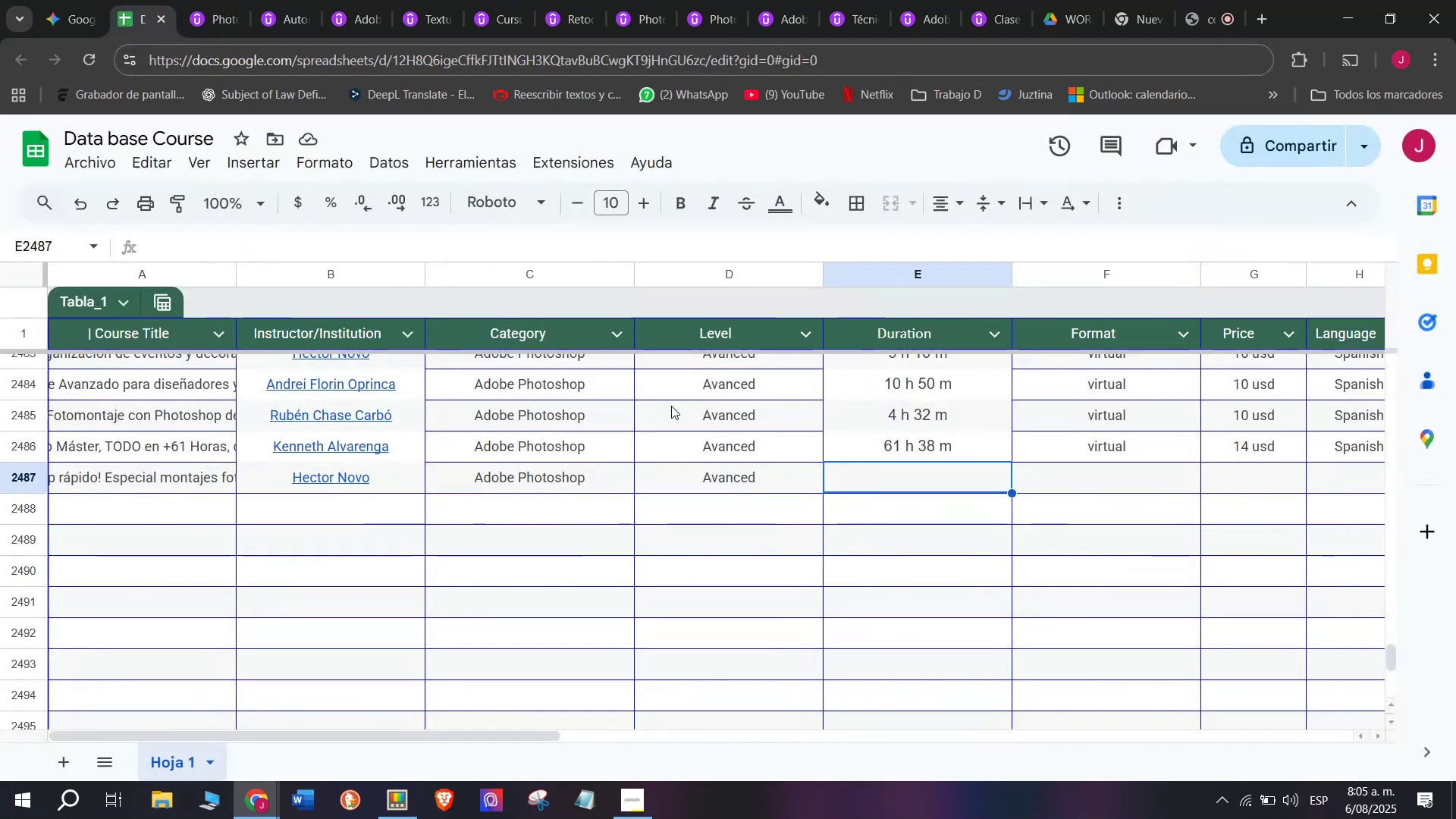 
key(Control+ControlLeft)
 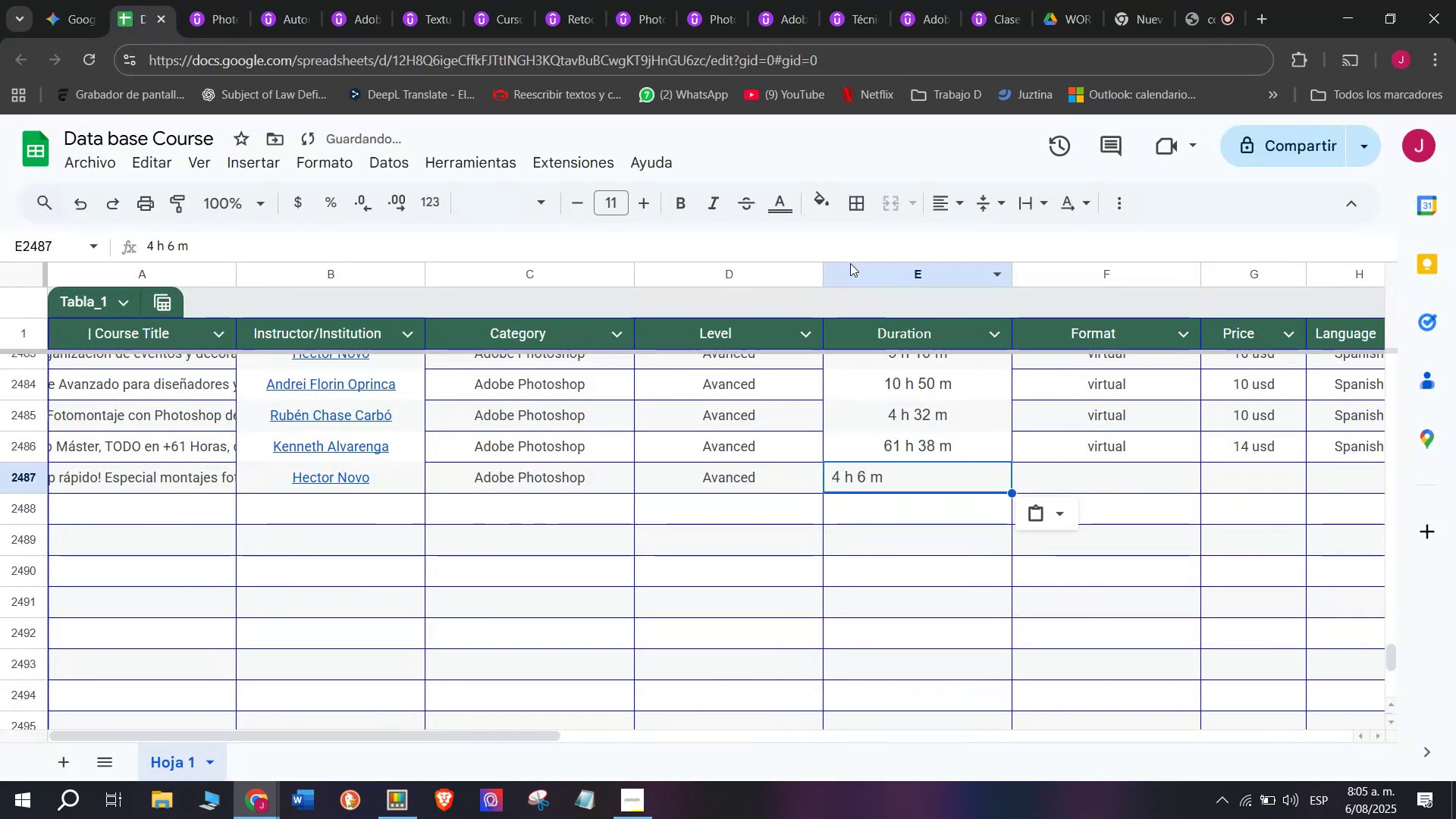 
key(Z)
 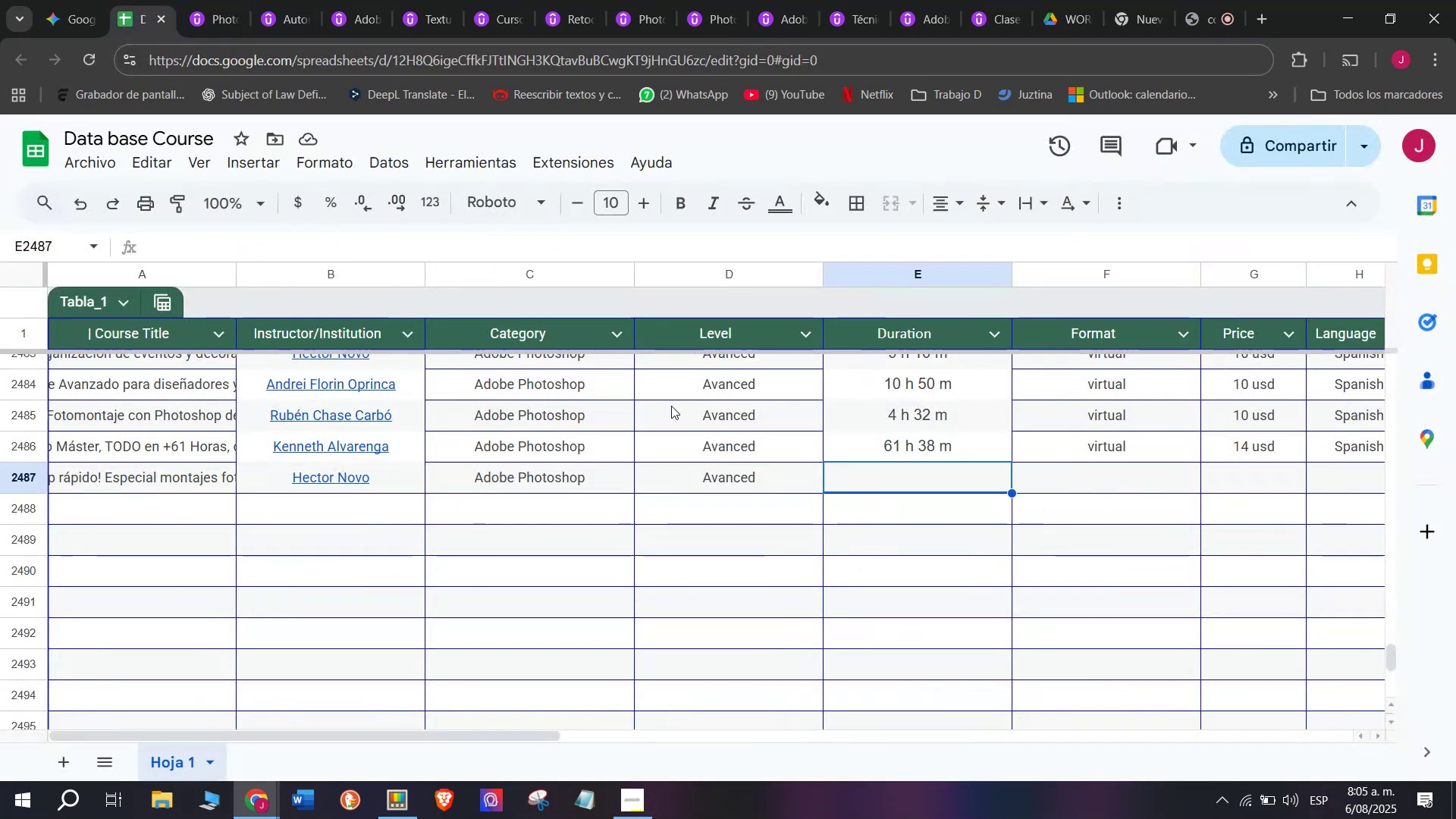 
key(Control+V)
 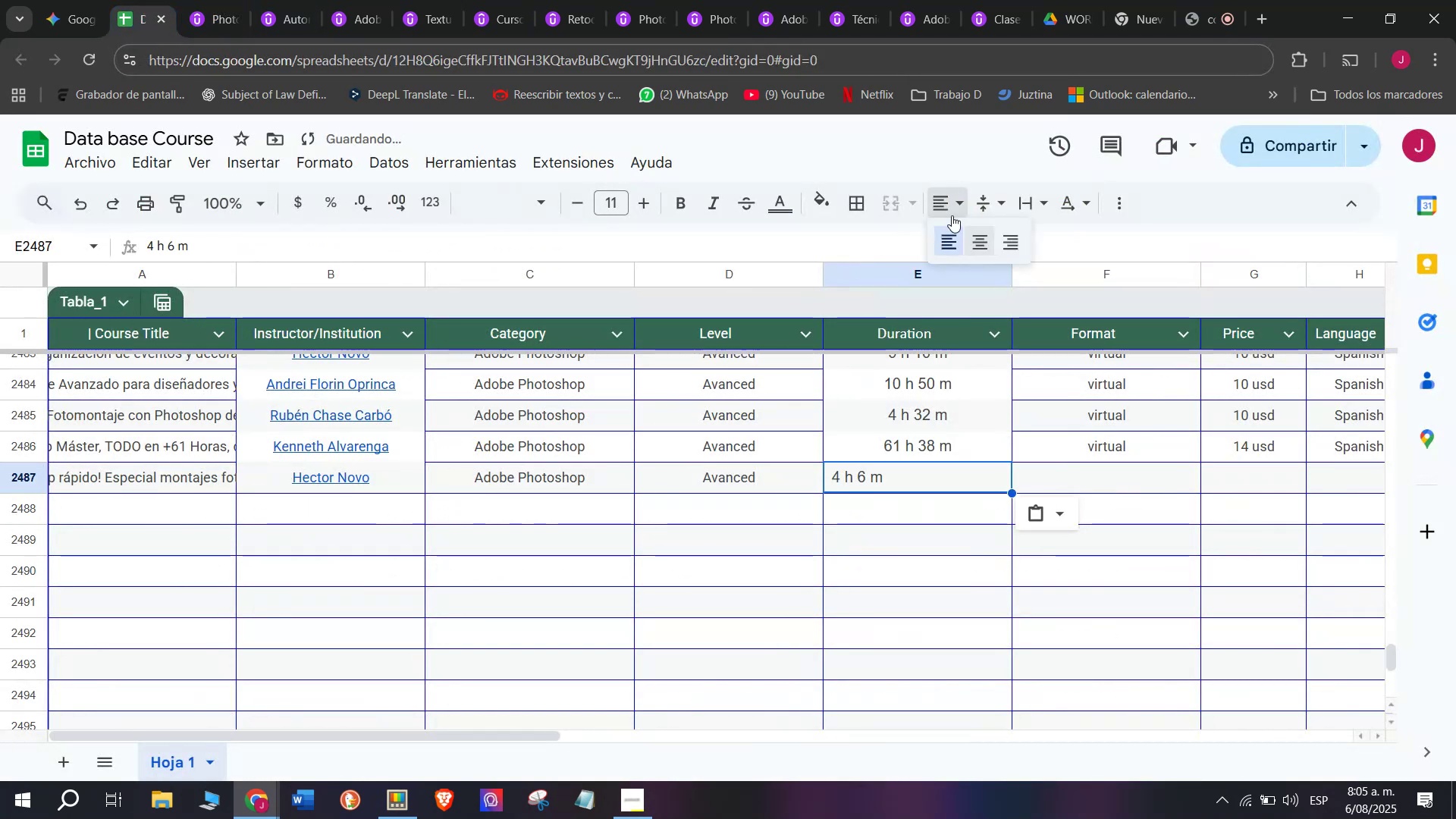 
double_click([981, 245])
 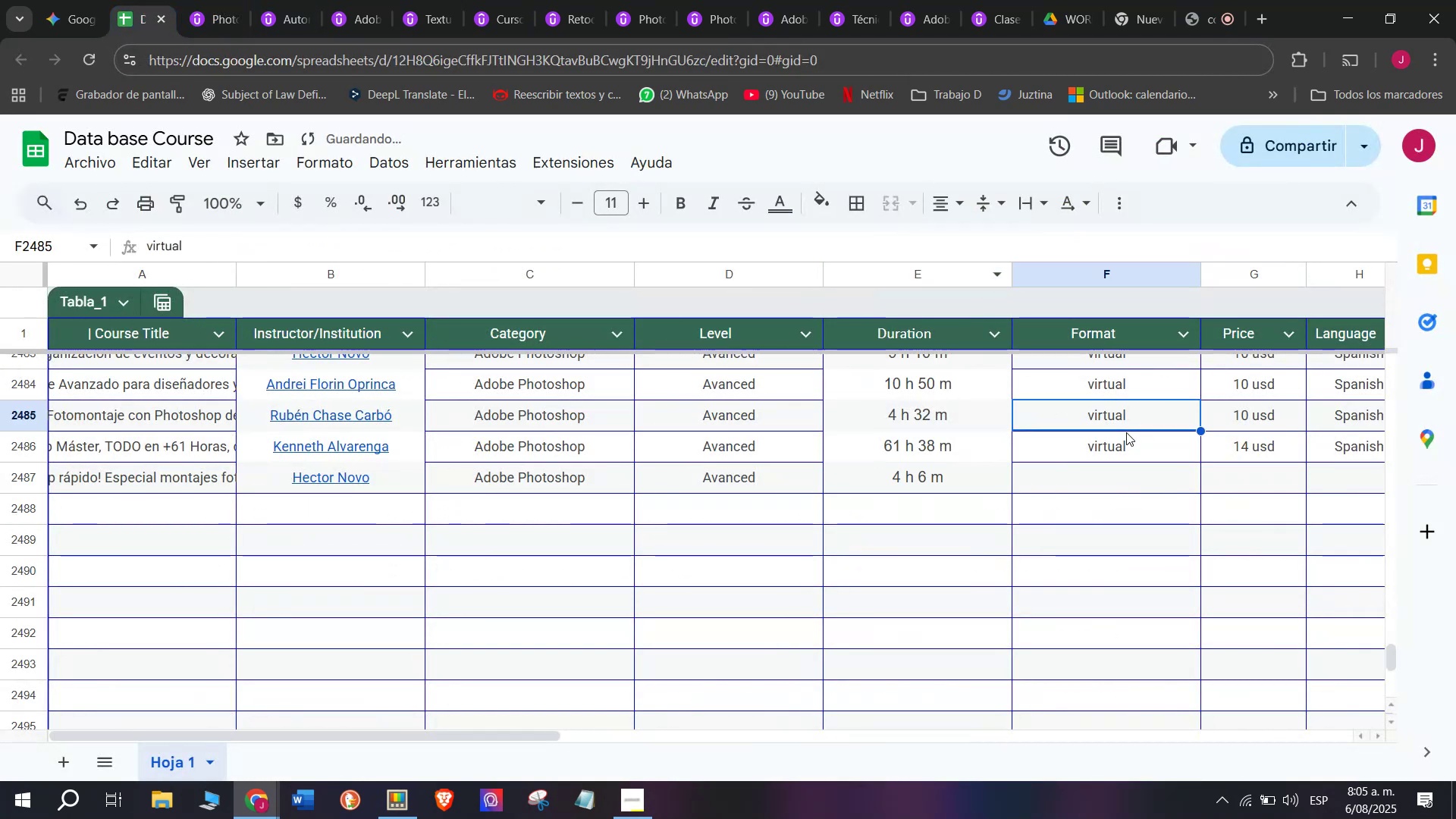 
double_click([1128, 456])
 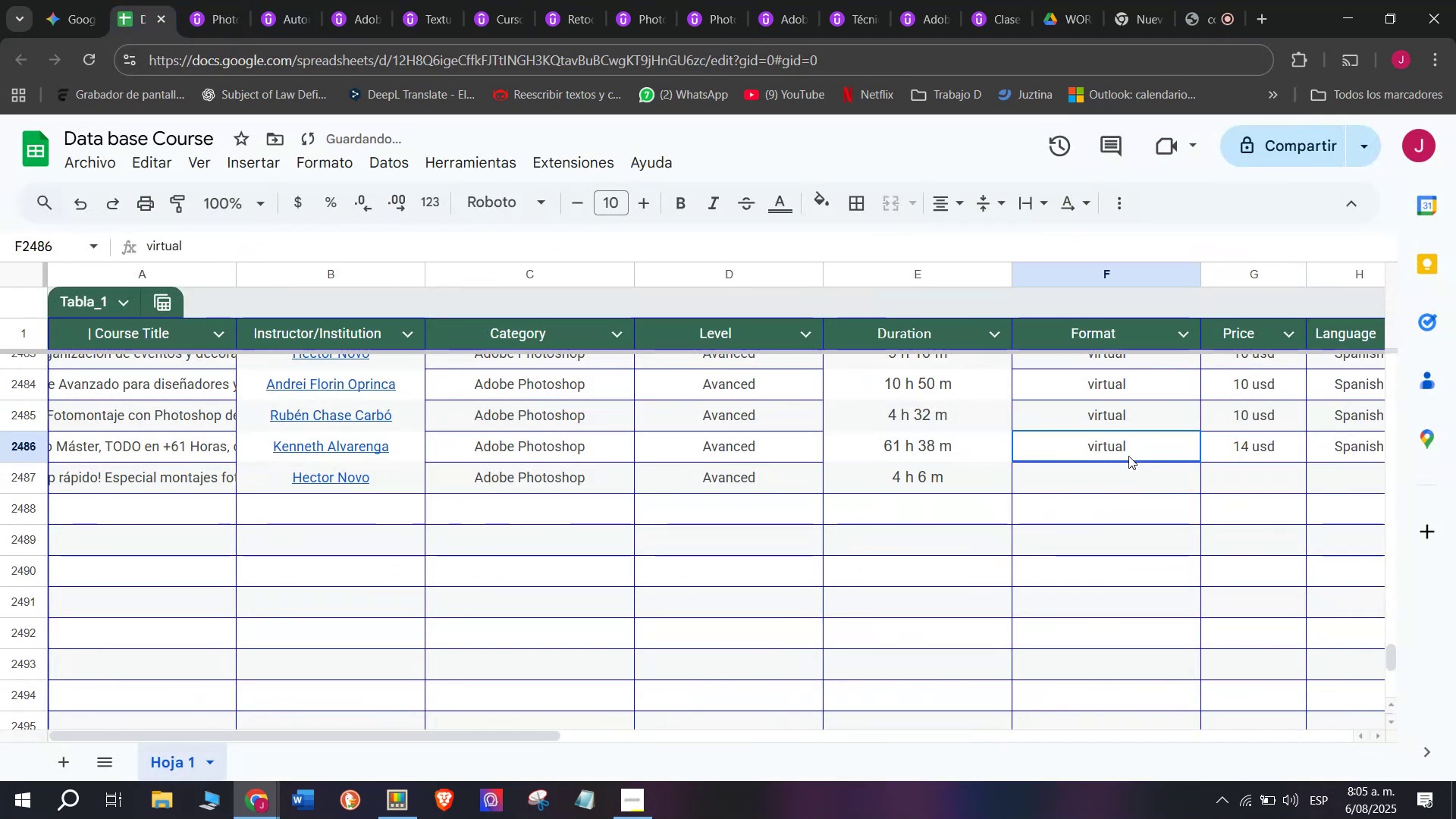 
key(Break)
 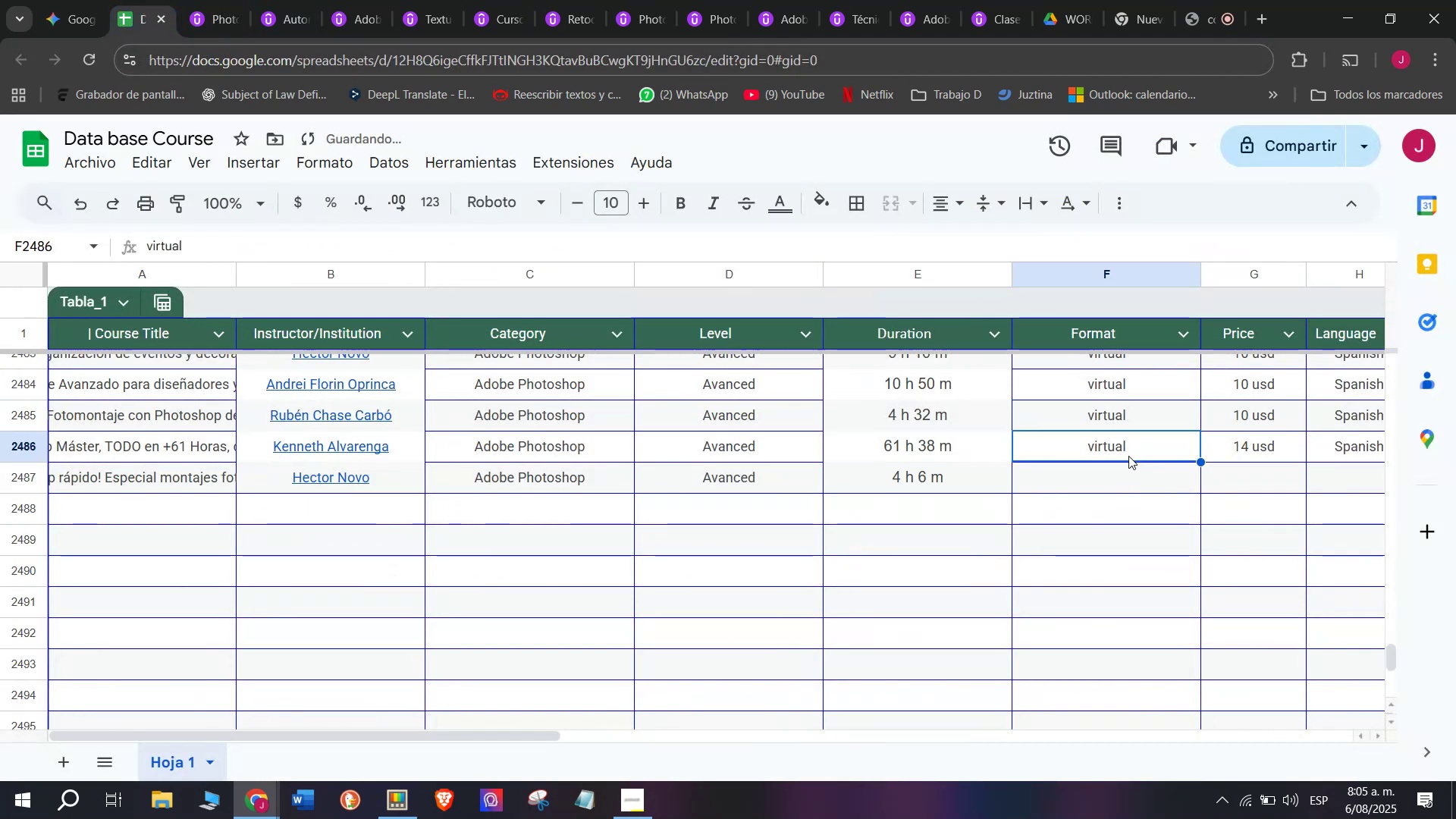 
key(Control+ControlLeft)
 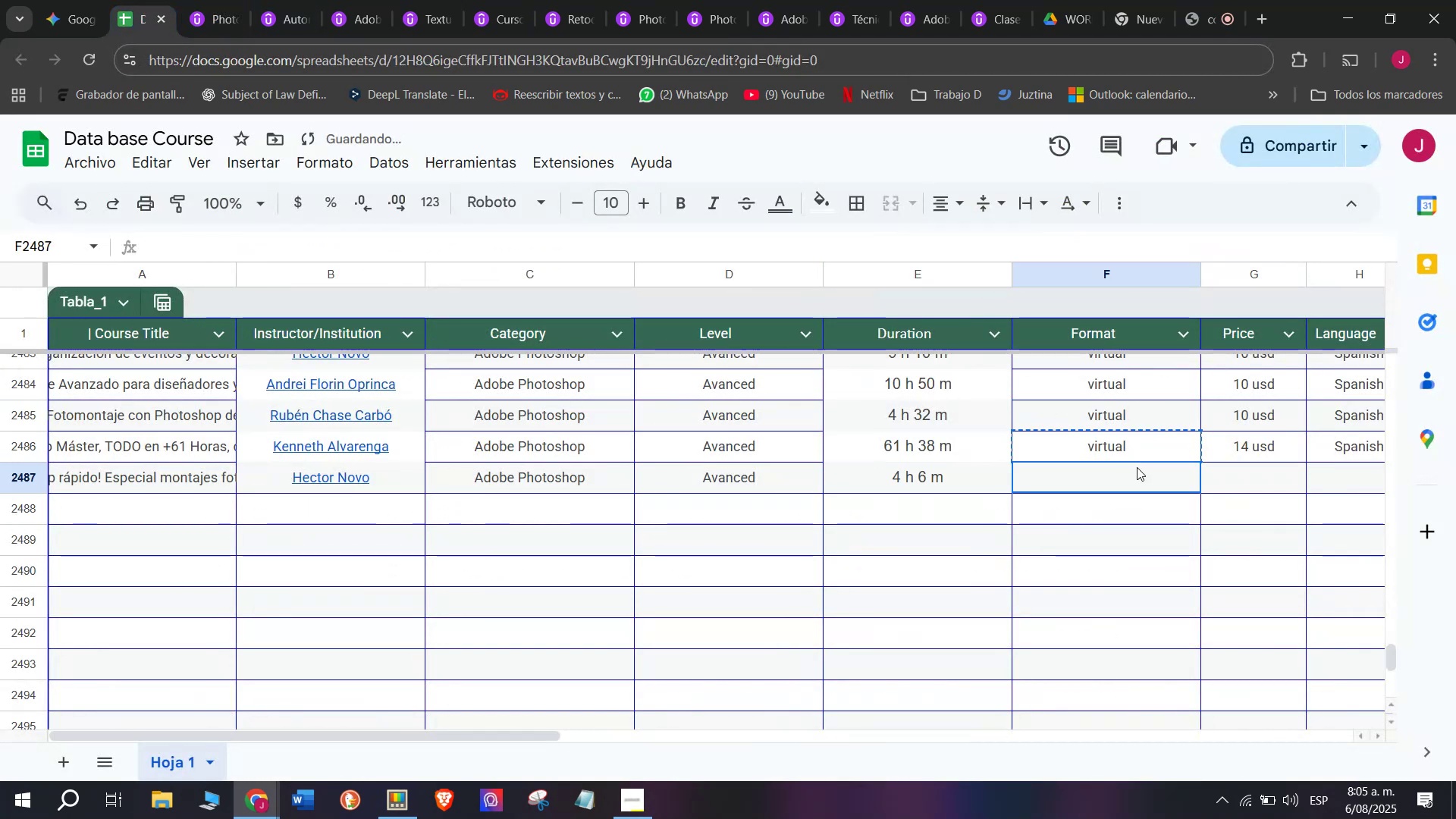 
key(Control+C)
 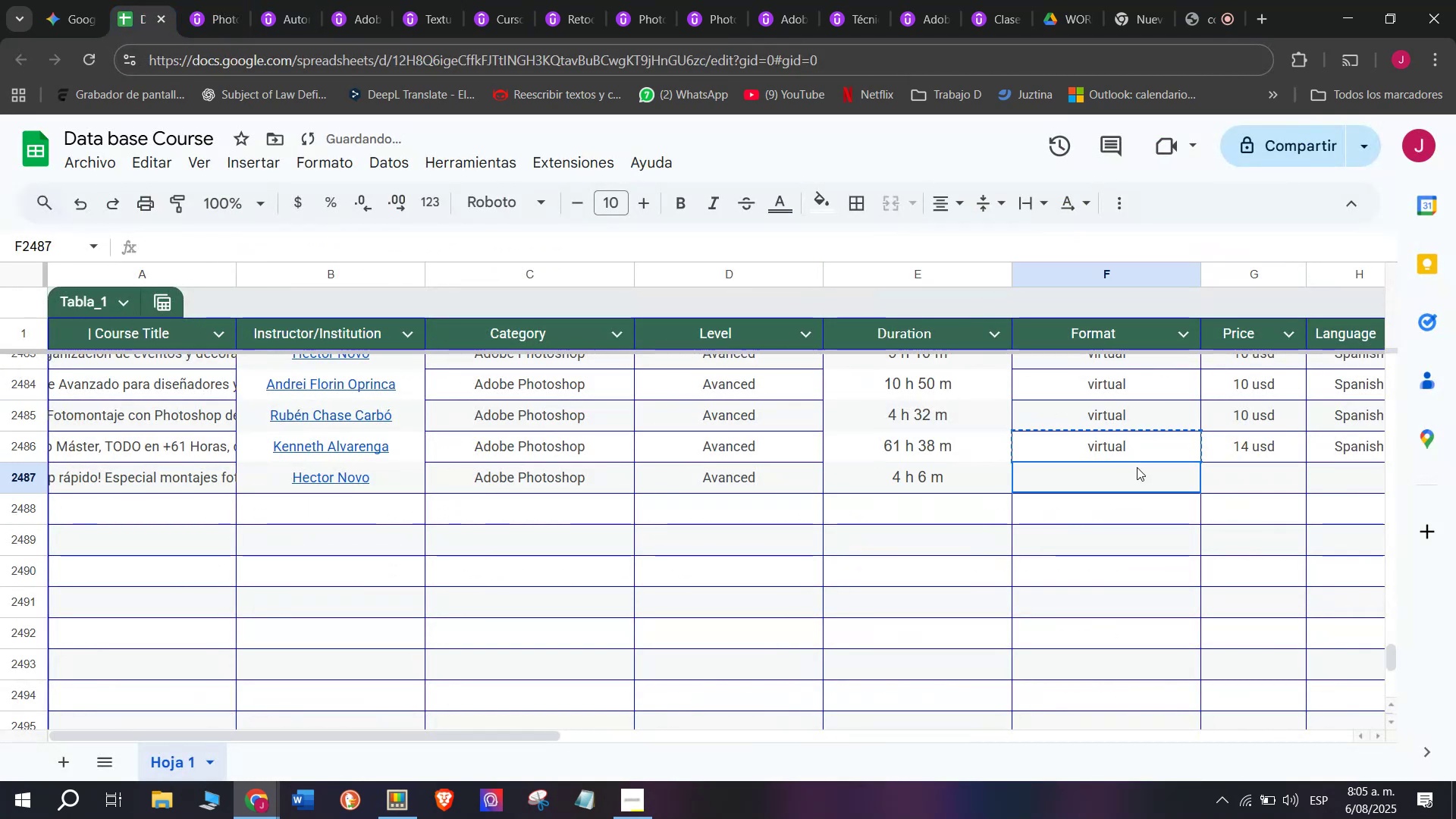 
key(Z)
 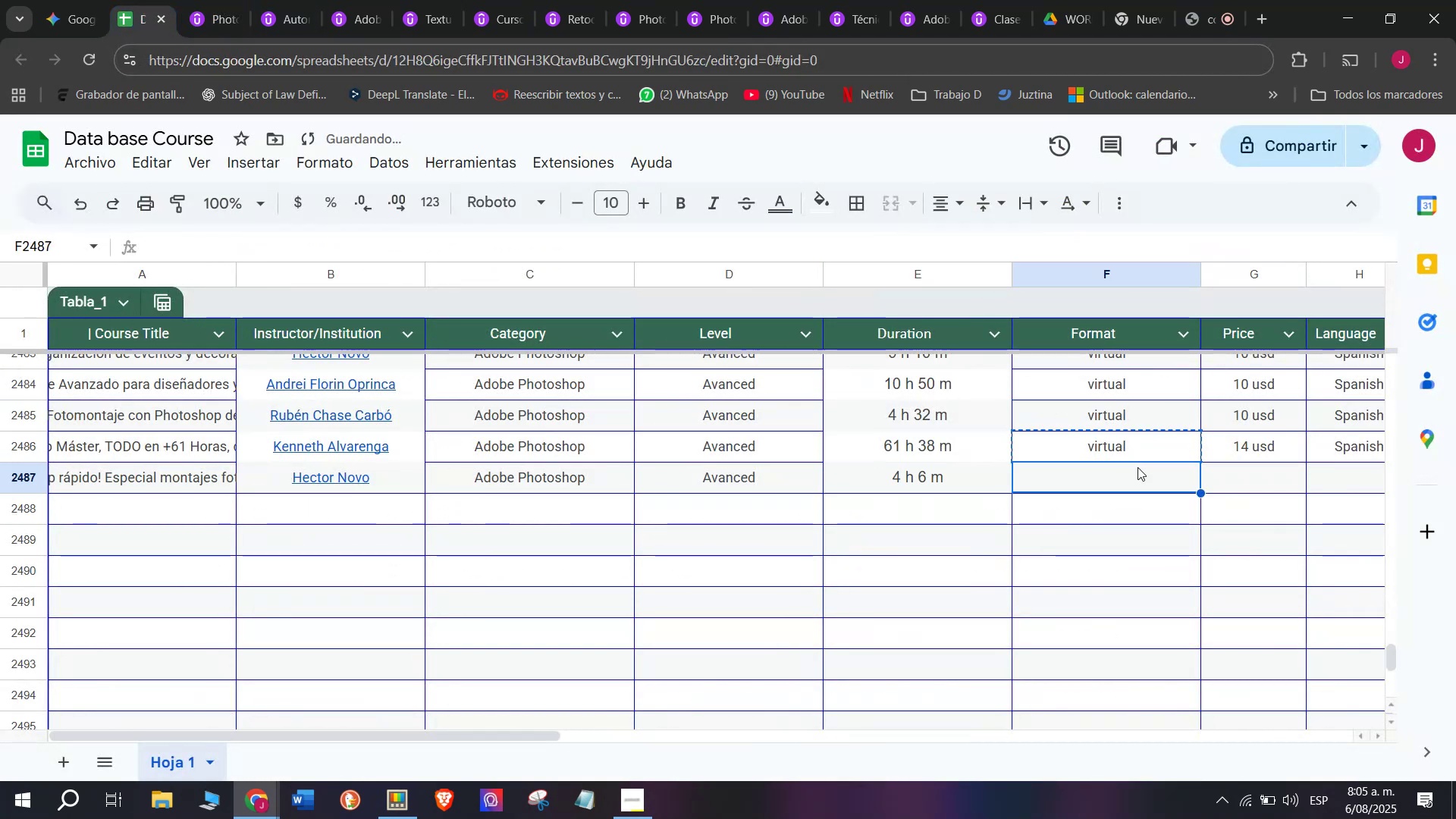 
key(Control+ControlLeft)
 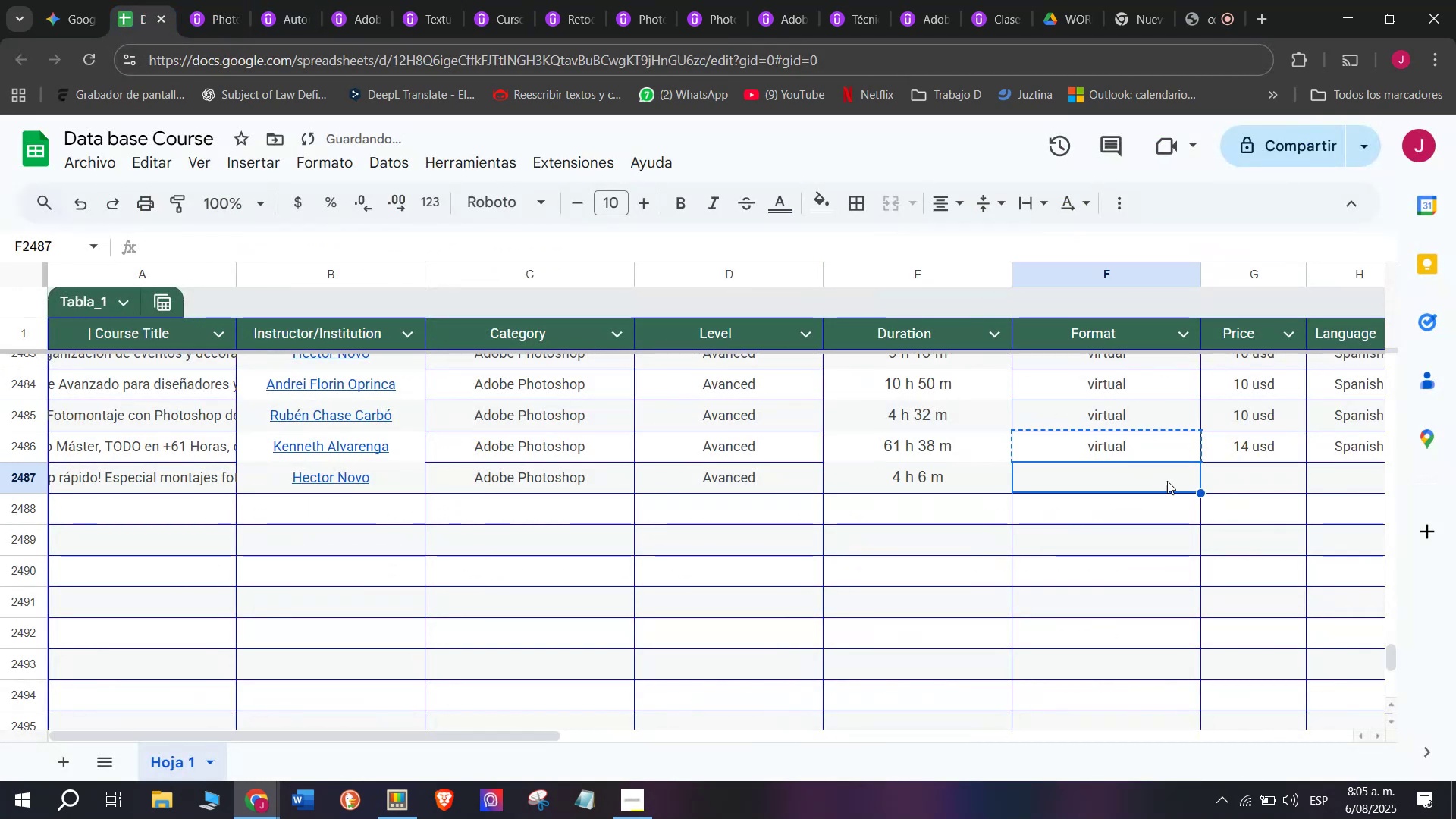 
key(Control+V)
 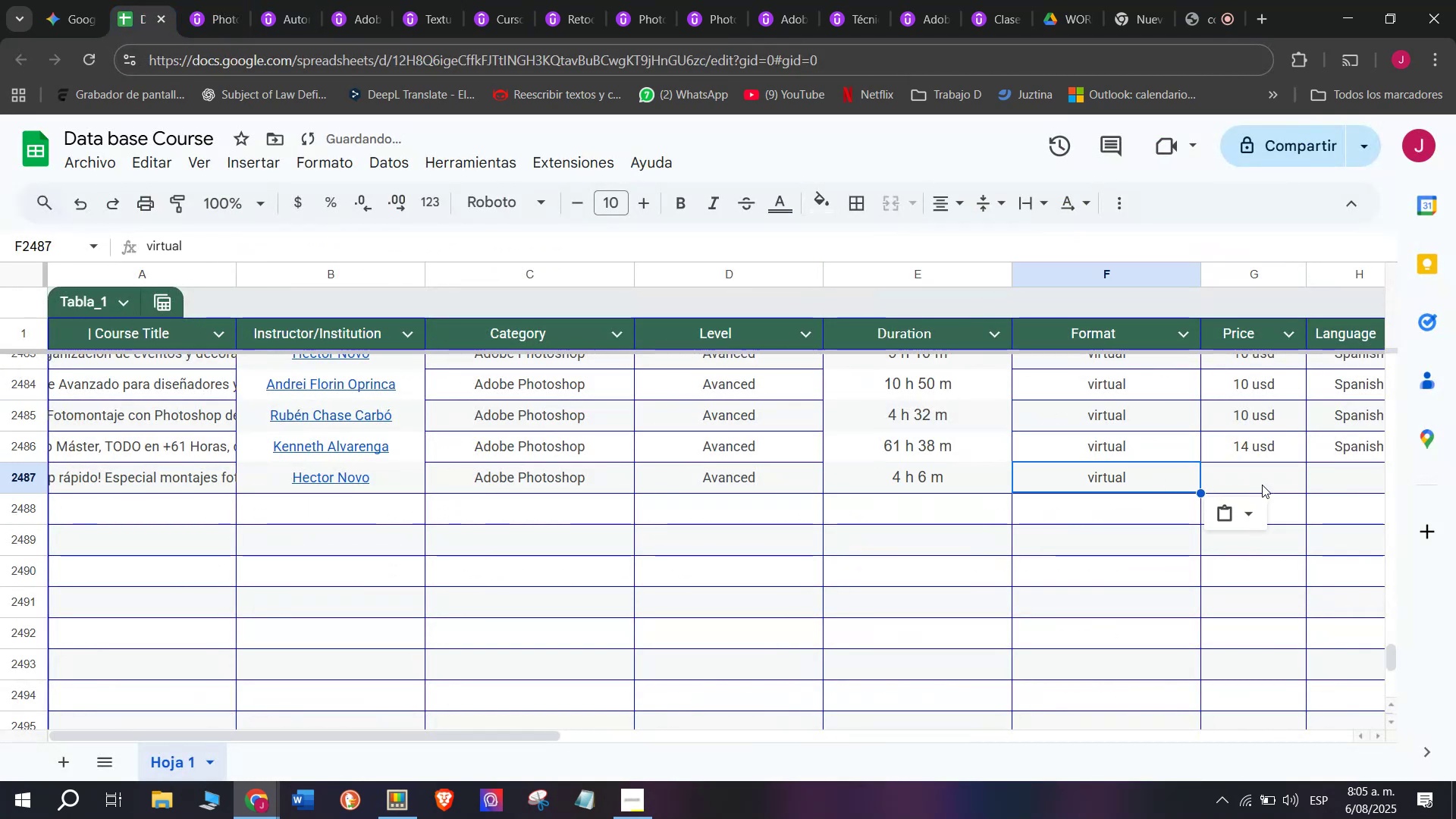 
left_click([1262, 485])
 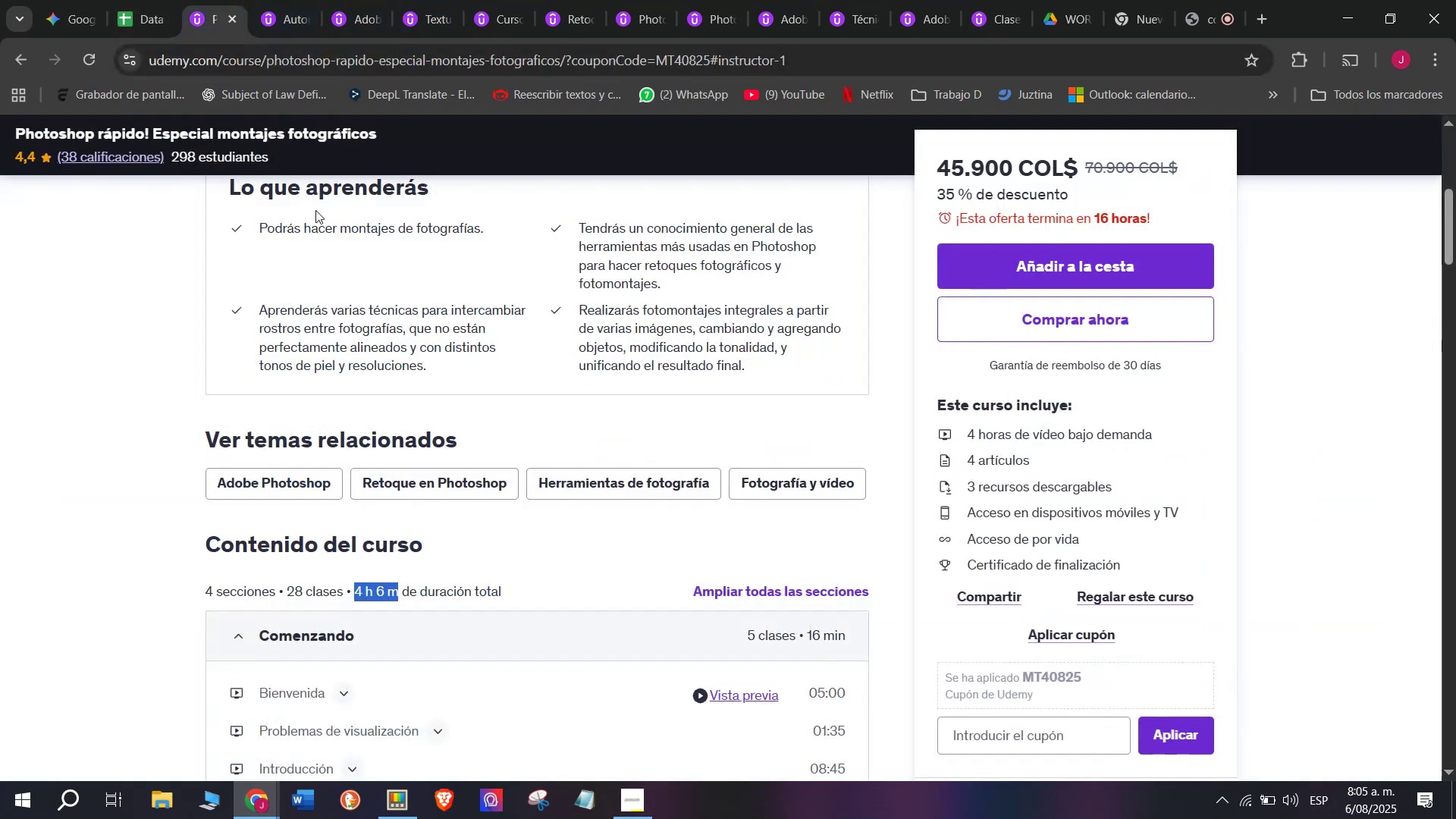 
scroll: coordinate [307, 462], scroll_direction: up, amount: 2.0
 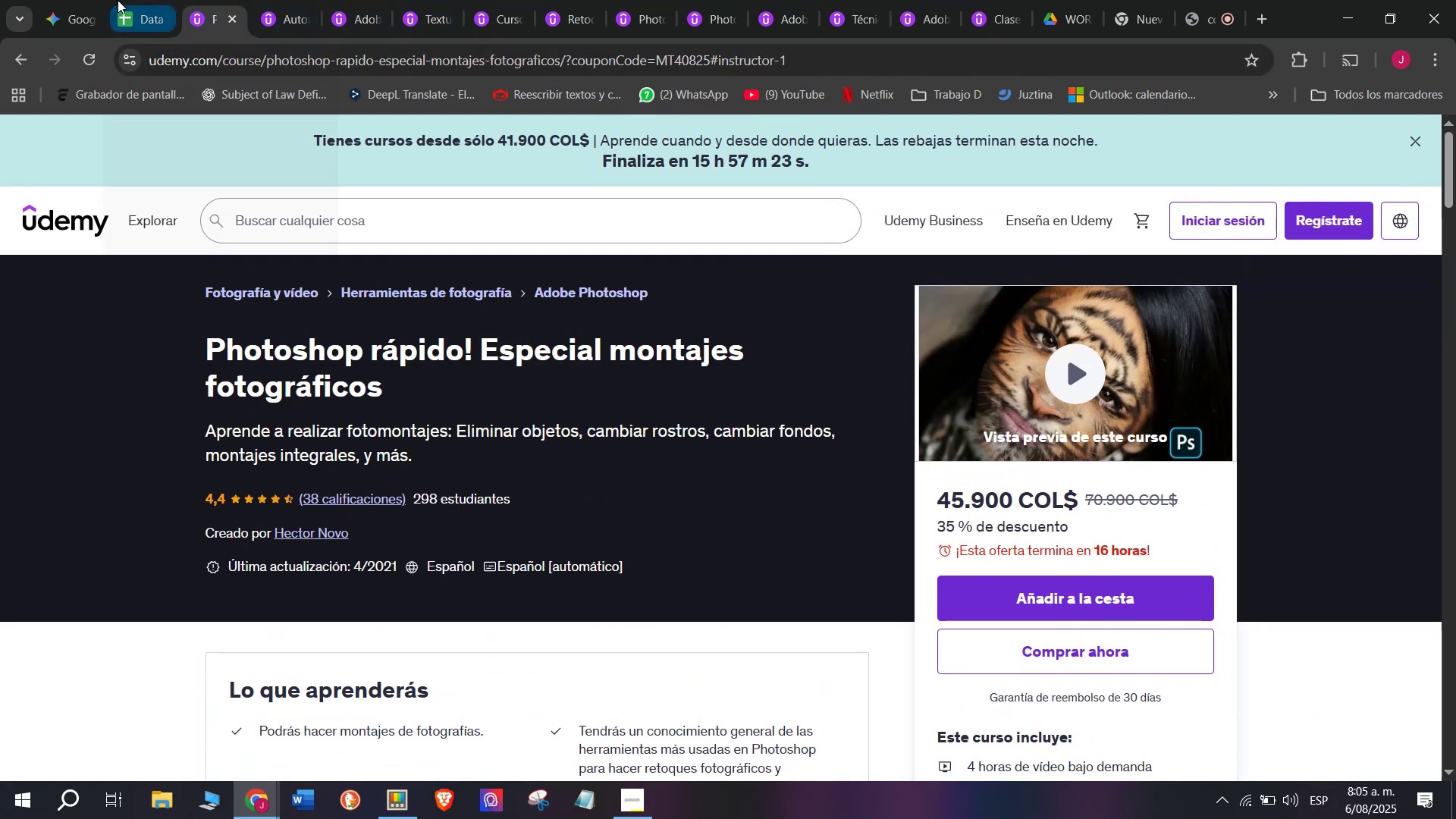 
left_click([120, 0])
 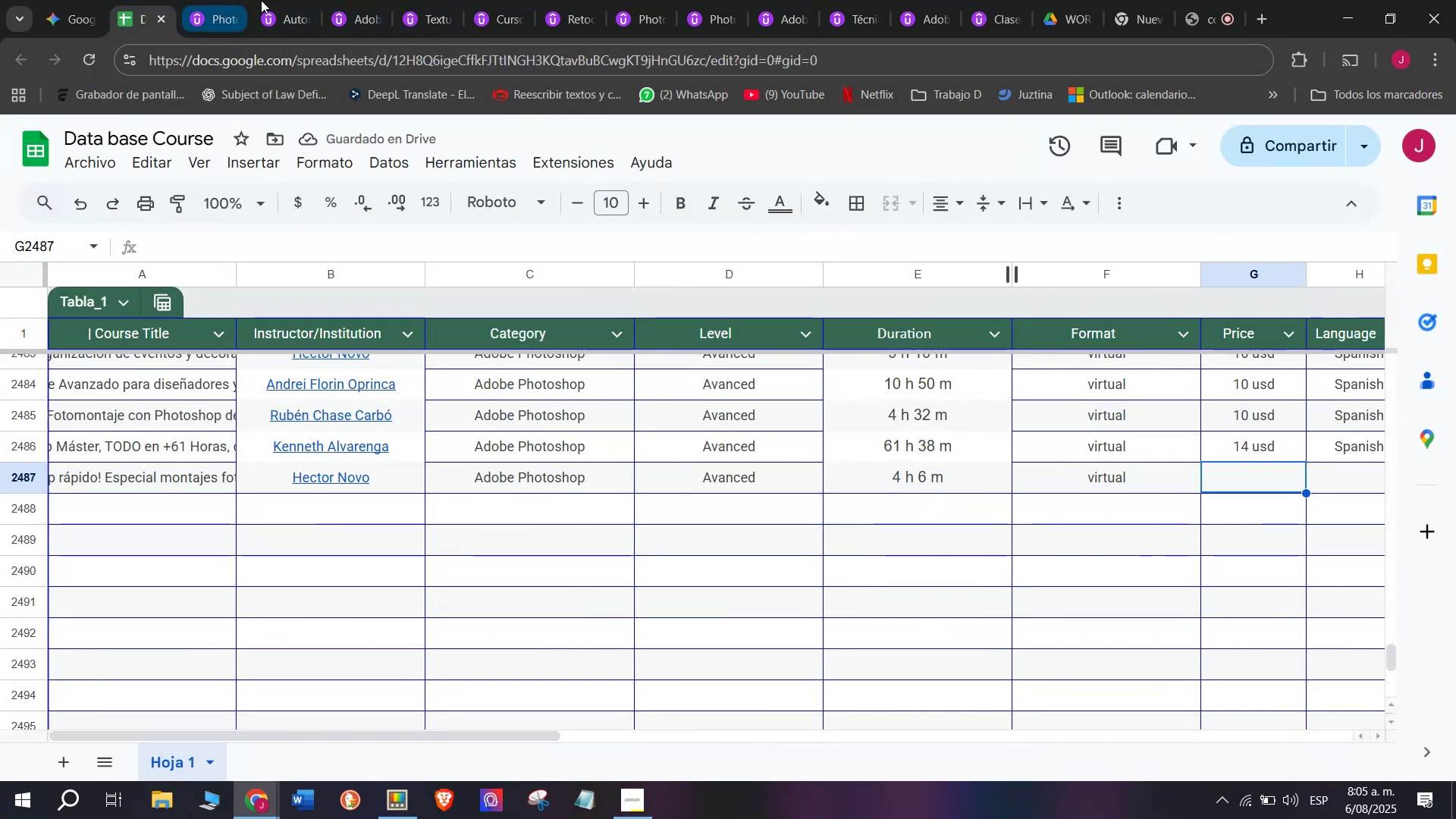 
left_click([232, 0])
 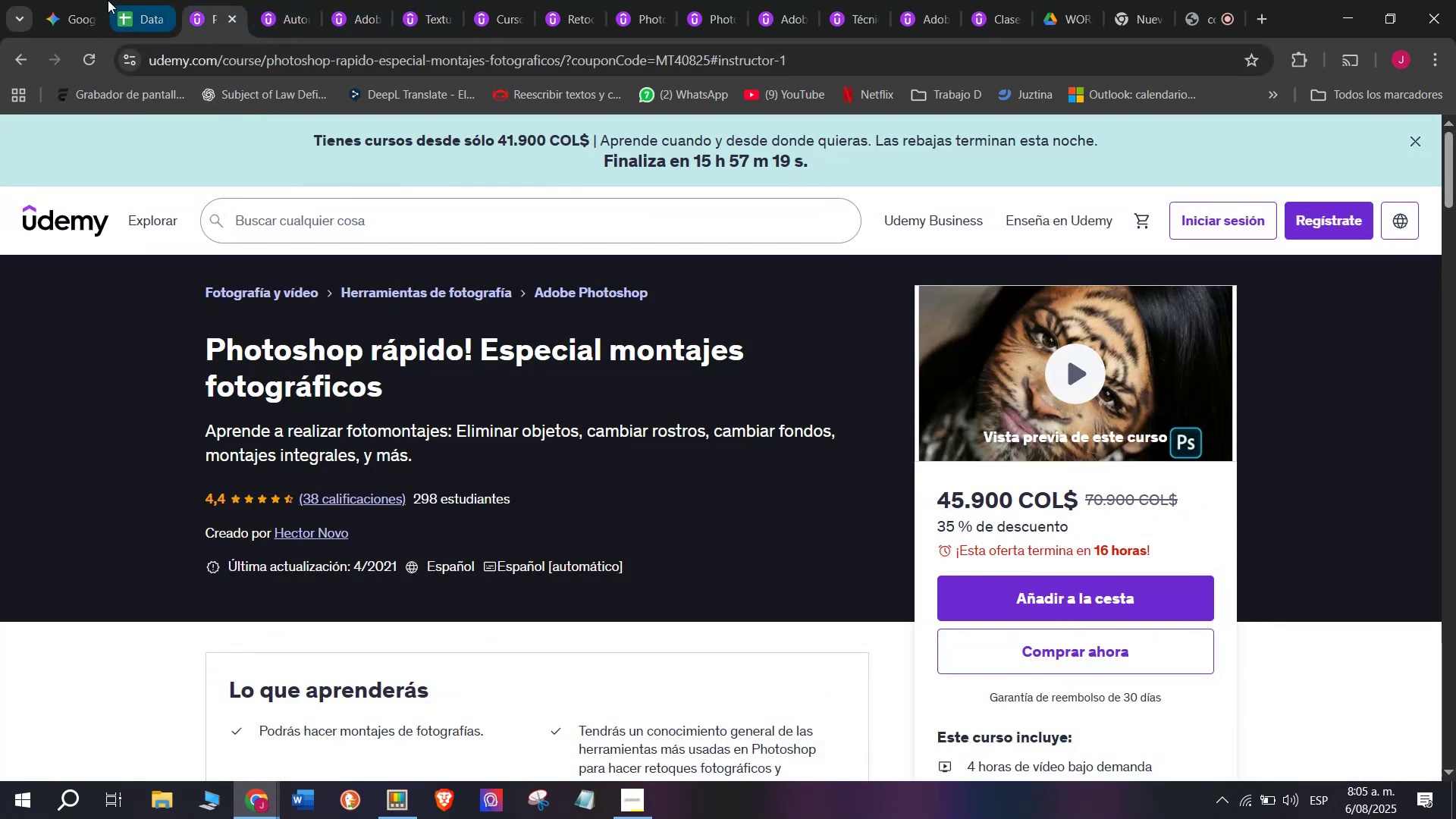 
left_click([120, 0])
 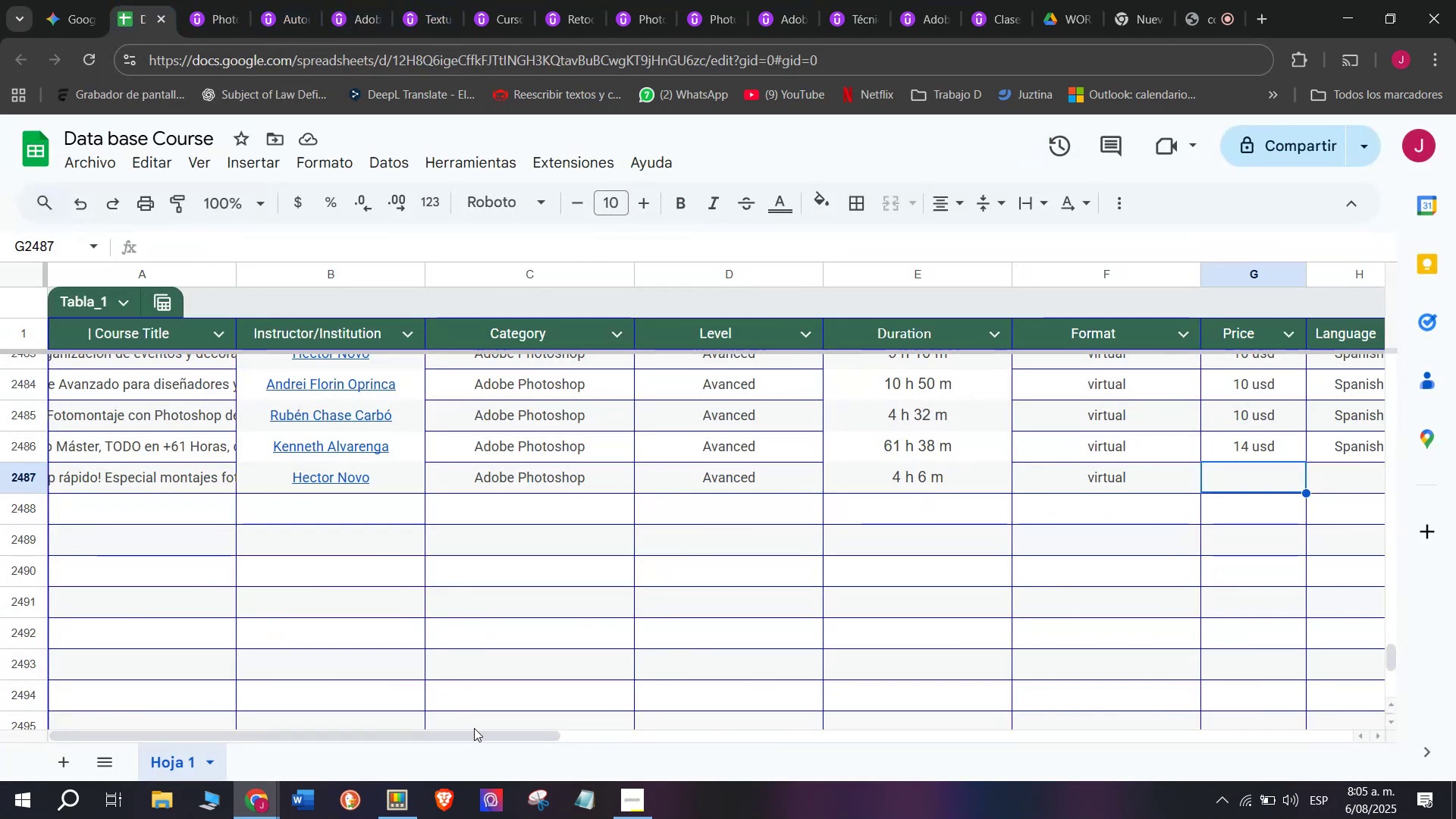 
left_click_drag(start_coordinate=[482, 736], to_coordinate=[720, 775])
 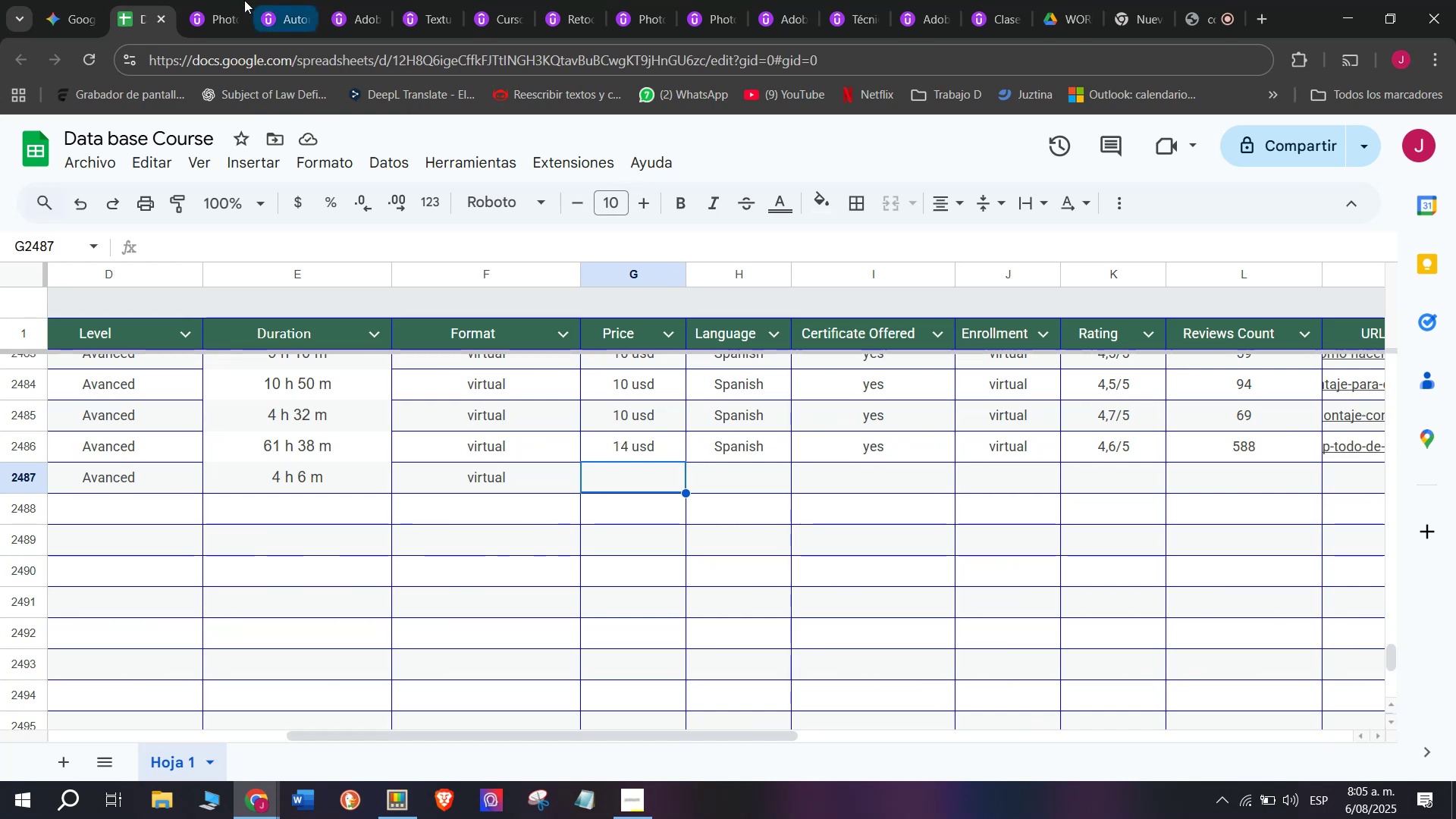 
left_click([180, 0])
 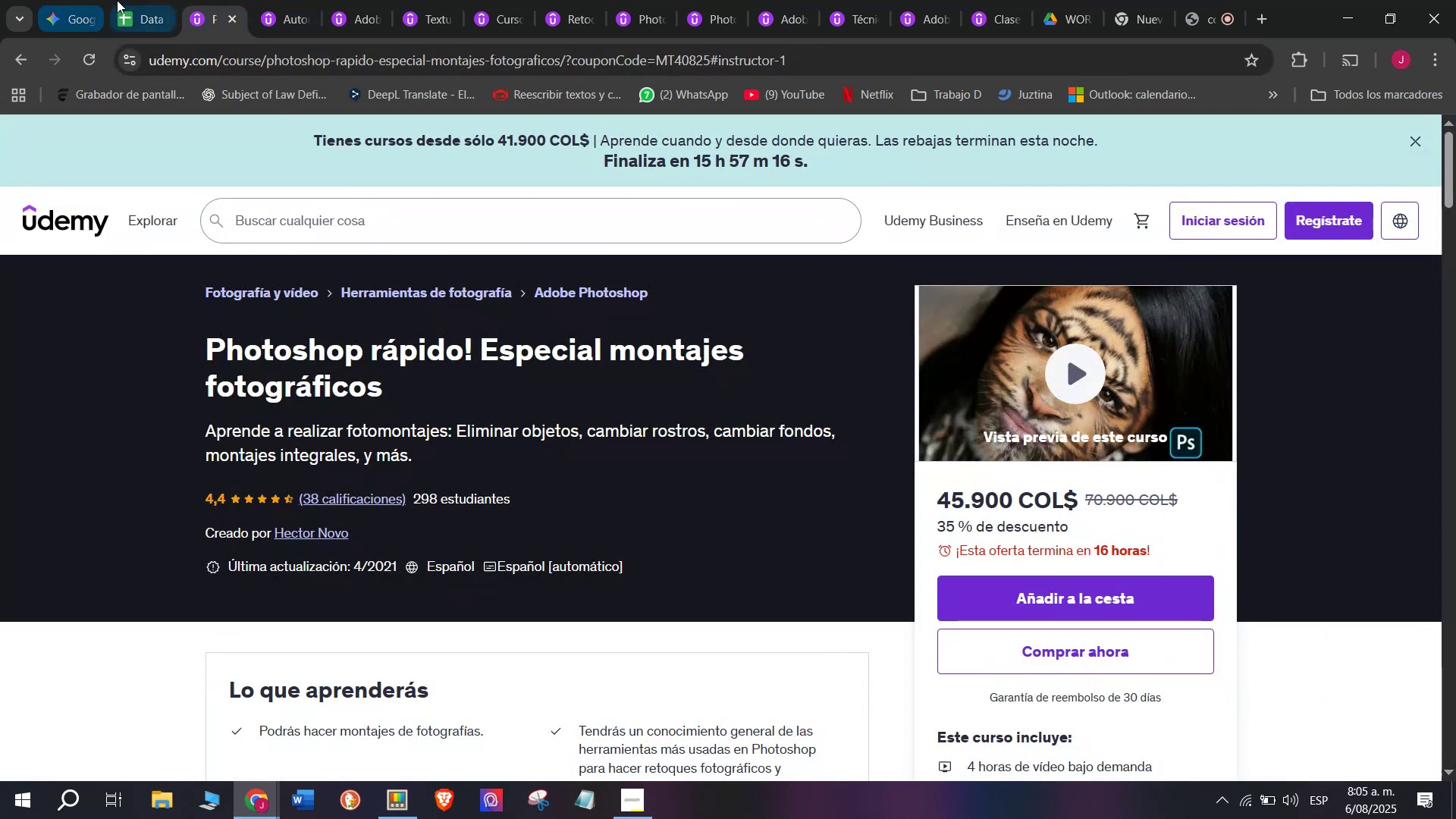 
left_click([118, 0])
 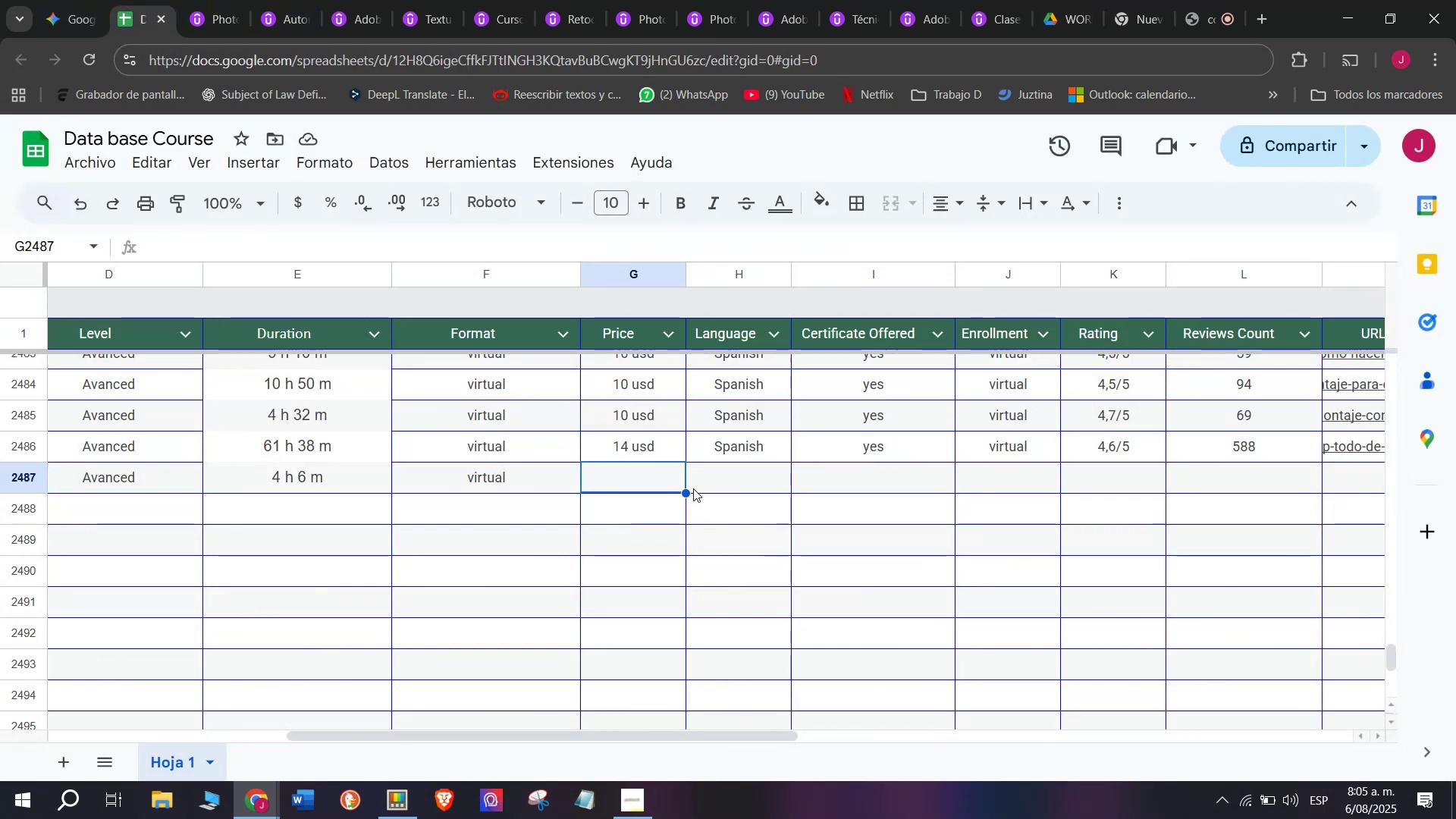 
key(4)
 